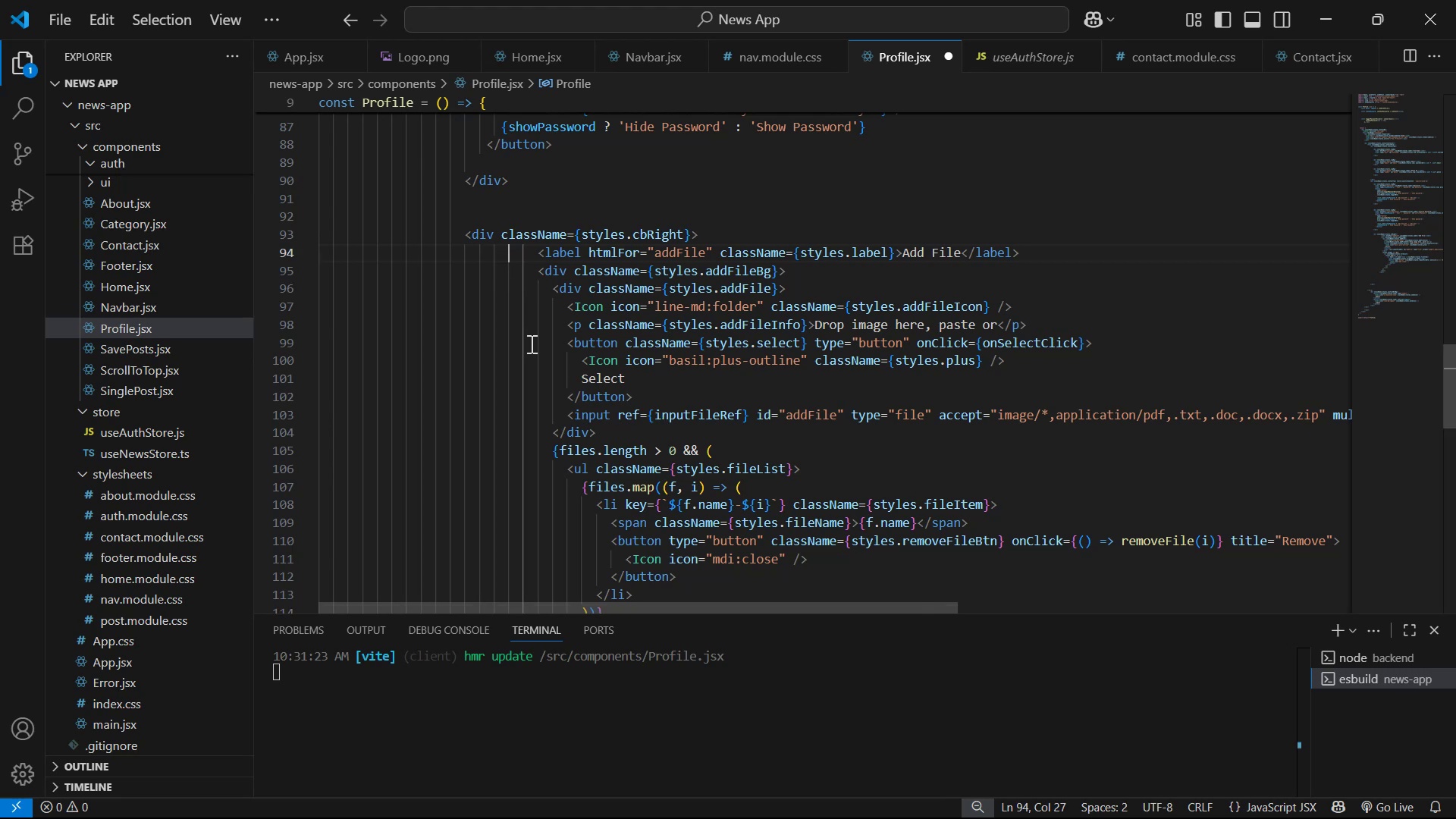 
scroll: coordinate [523, 372], scroll_direction: down, amount: 2.0
 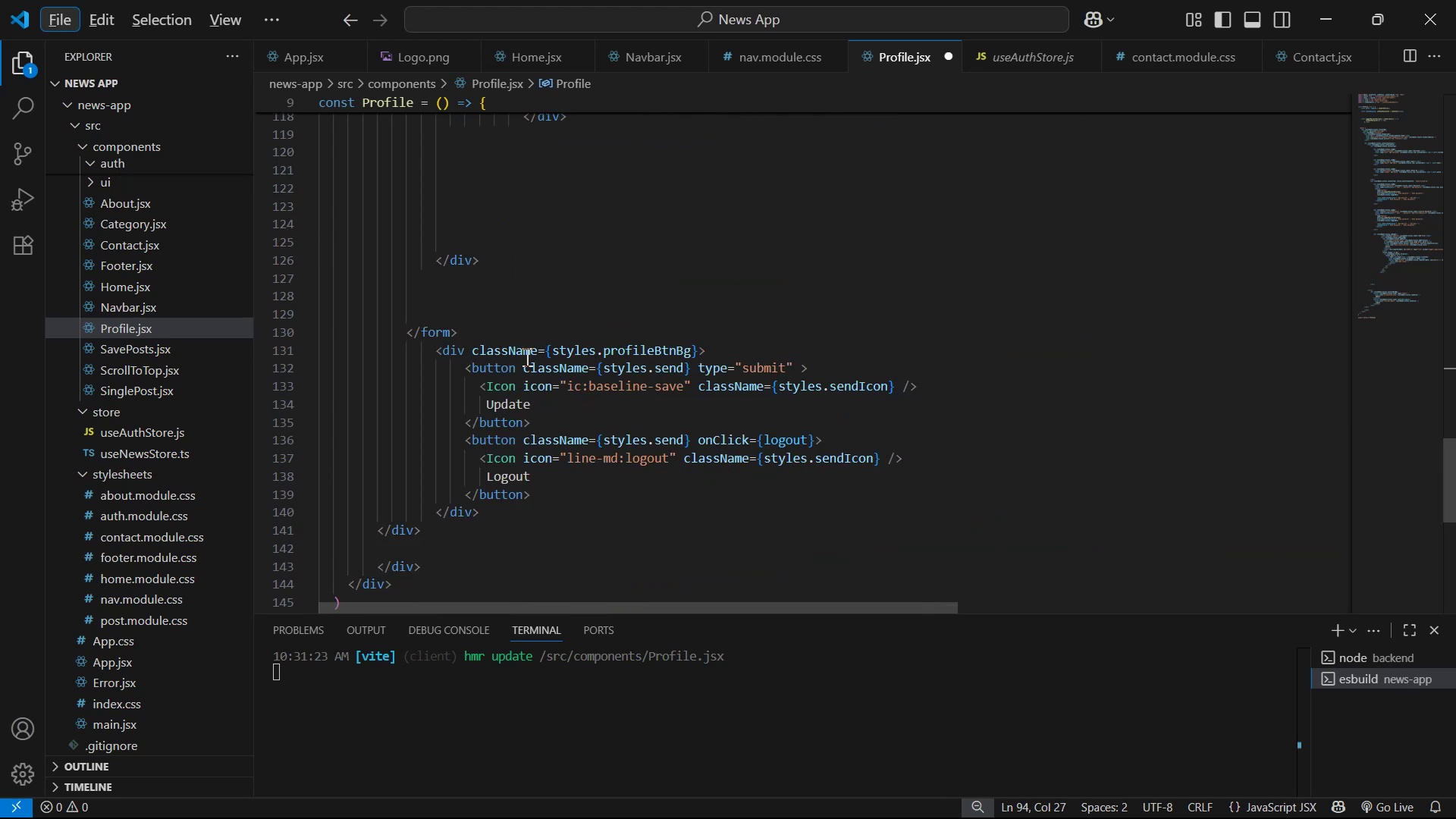 
scroll: coordinate [522, 344], scroll_direction: up, amount: 6.0
 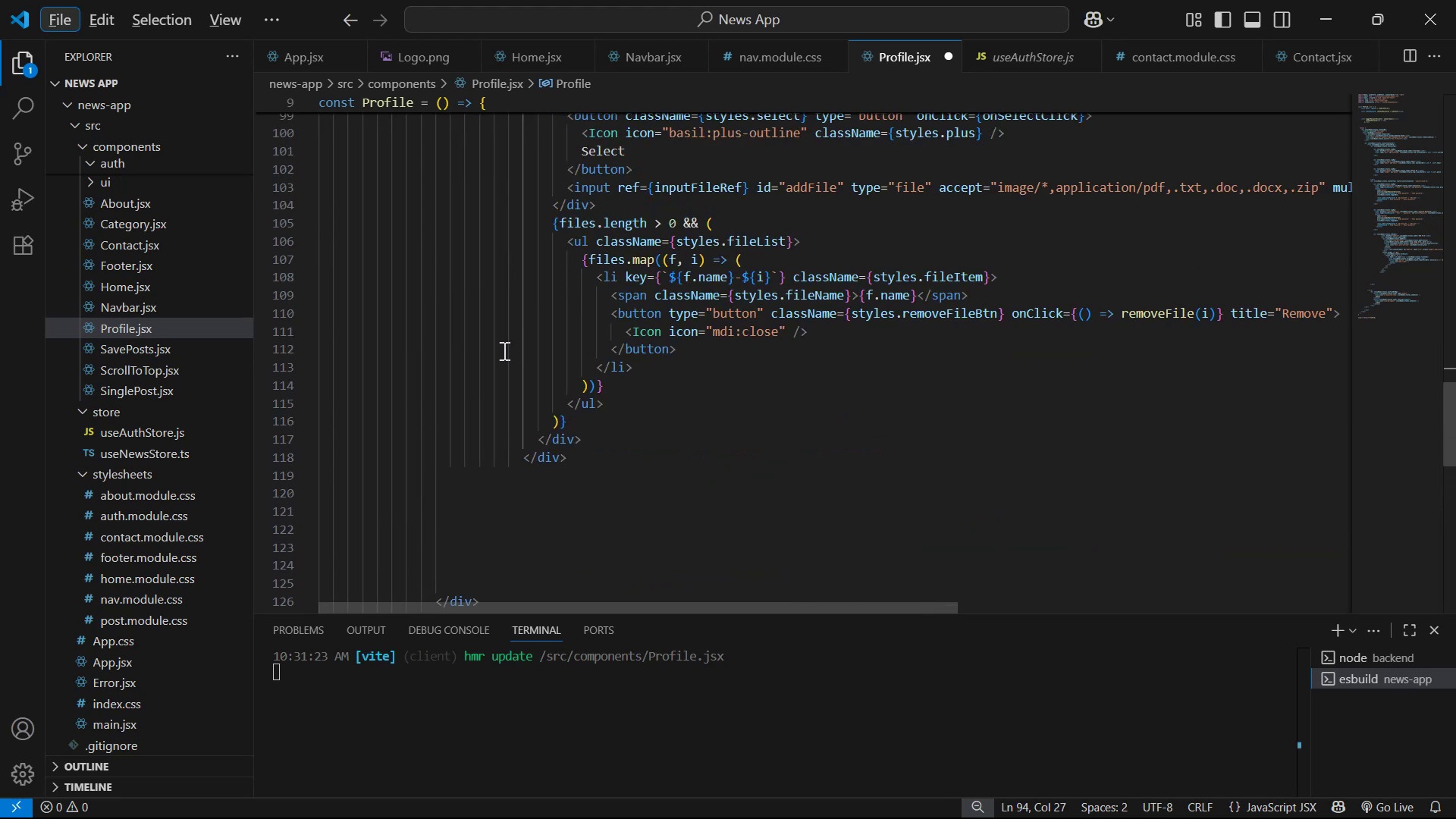 
hold_key(key=AltLeft, duration=0.85)
hold_key(key=ShiftLeft, duration=0.69)
left_click([491, 450])
 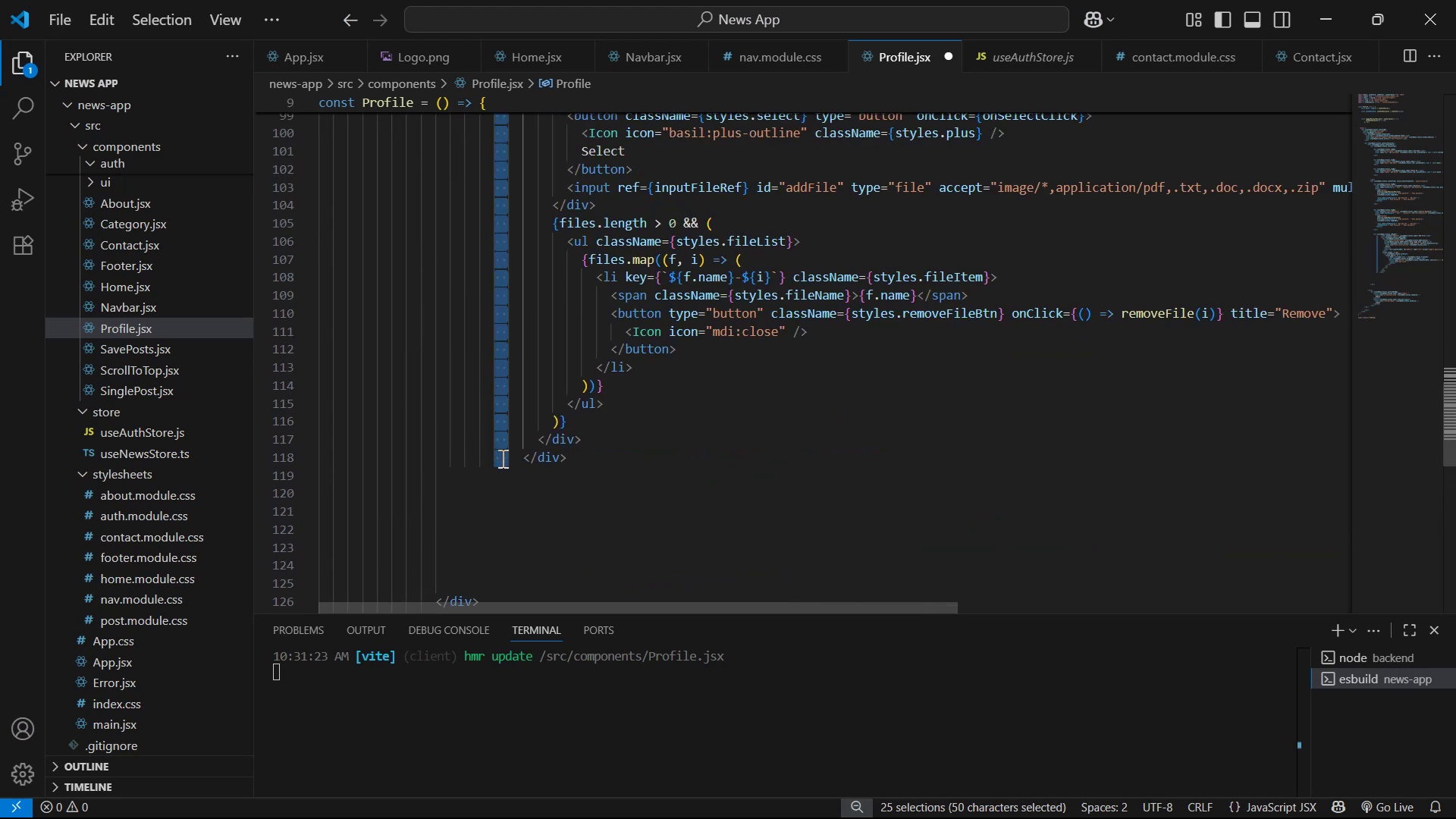 
key(Backspace)
 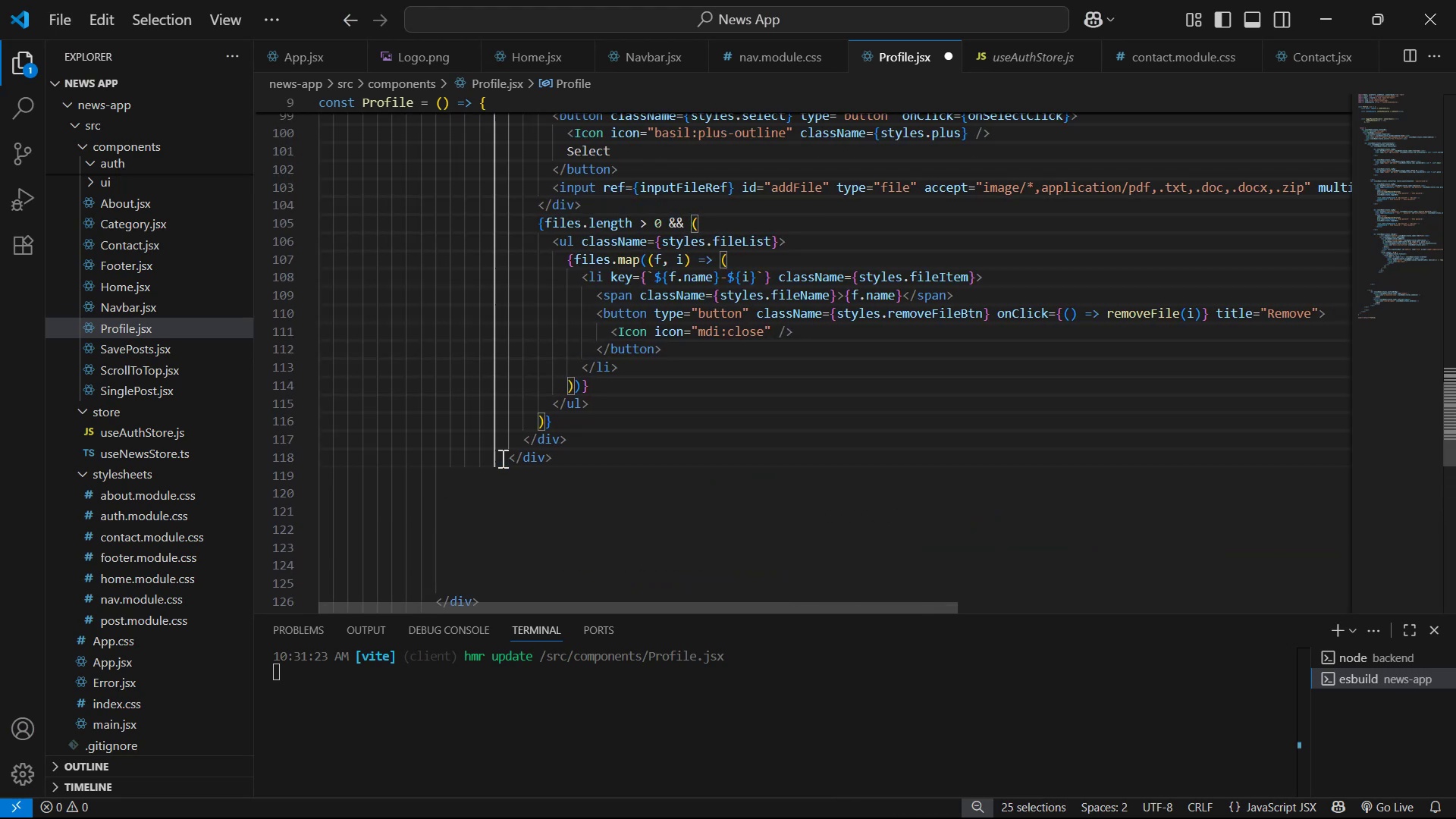 
key(Backspace)
 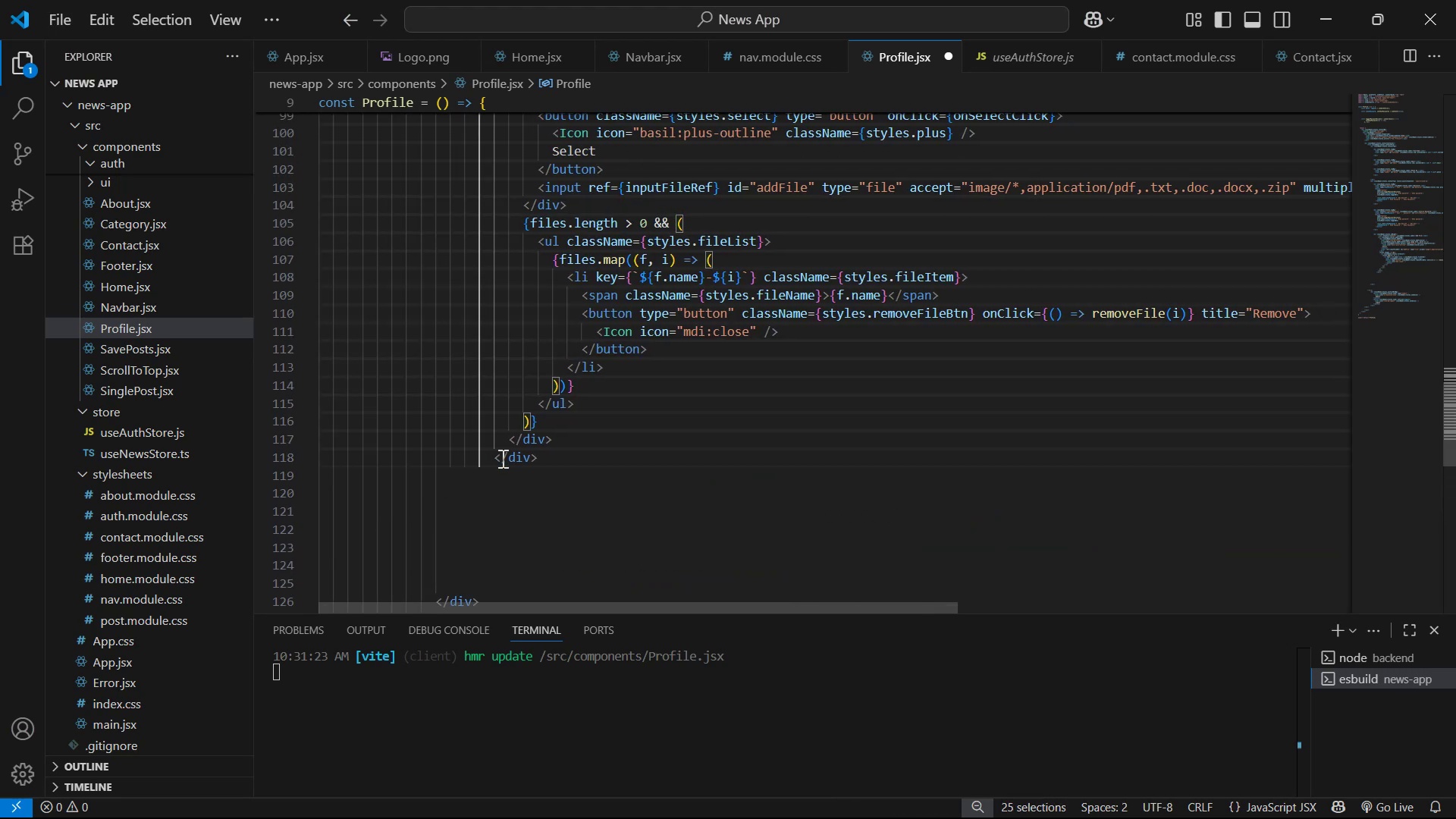 
key(Backspace)
 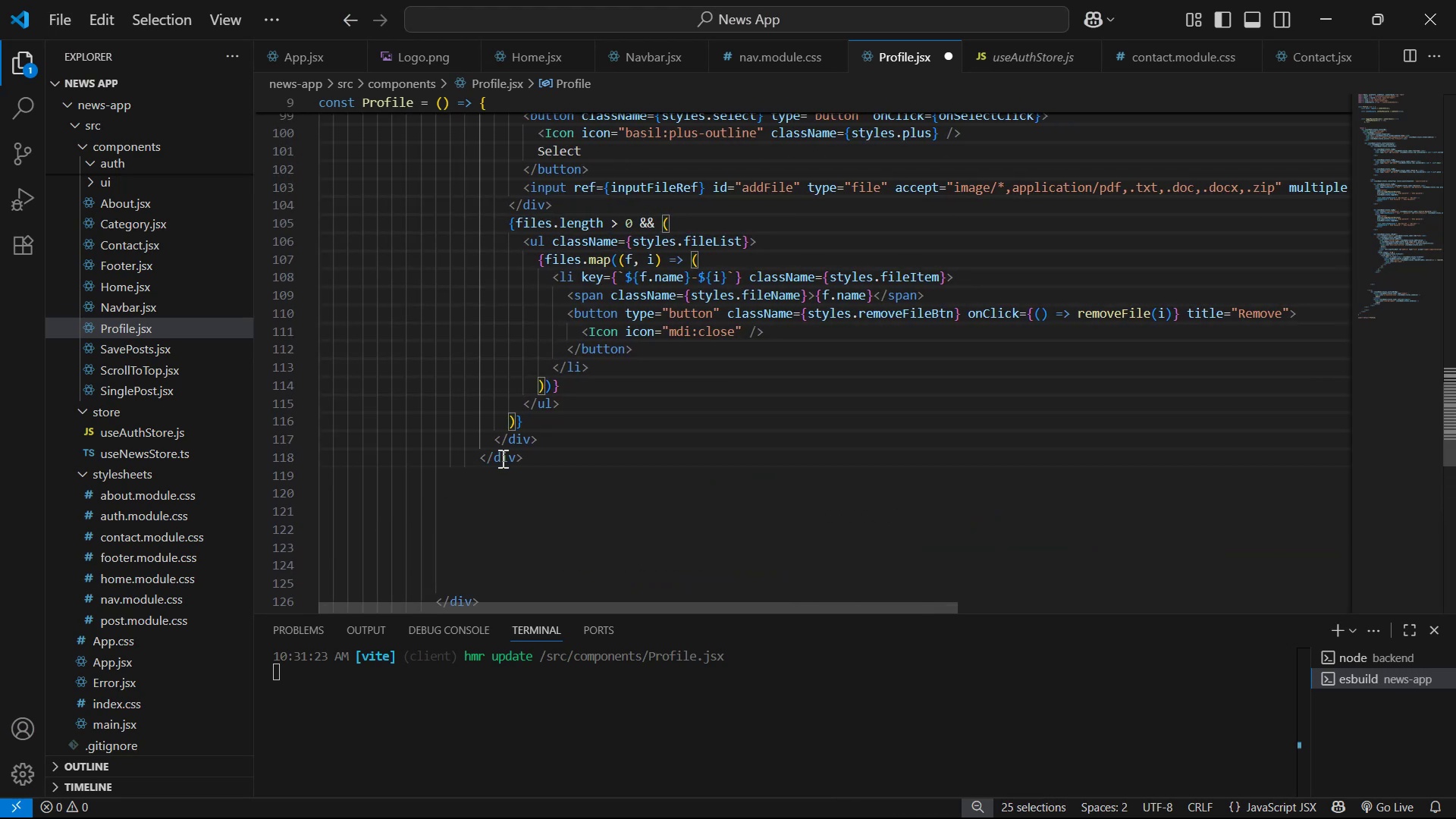 
scroll: coordinate [479, 491], scroll_direction: up, amount: 6.0
 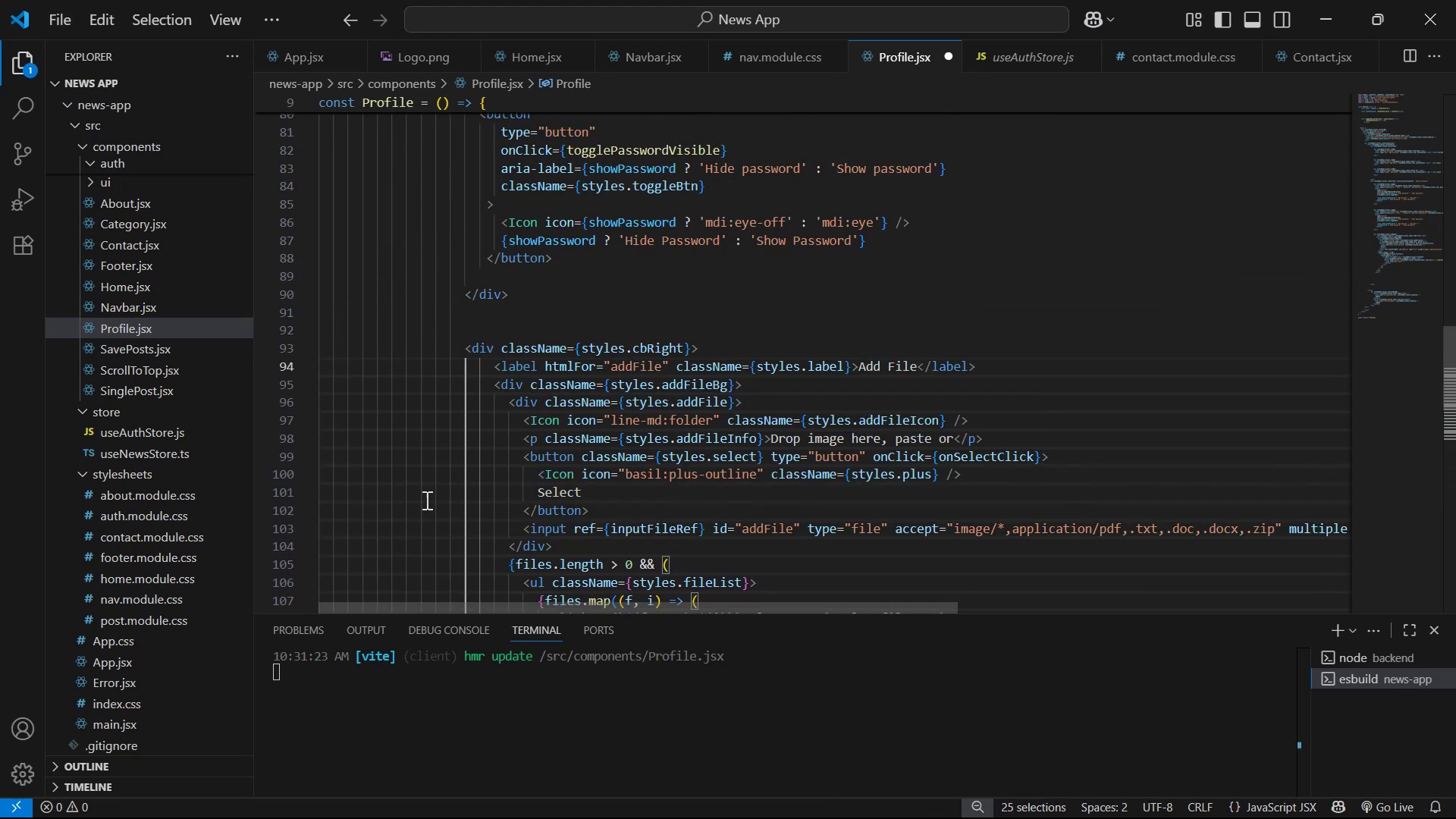 
key(Control+S)
 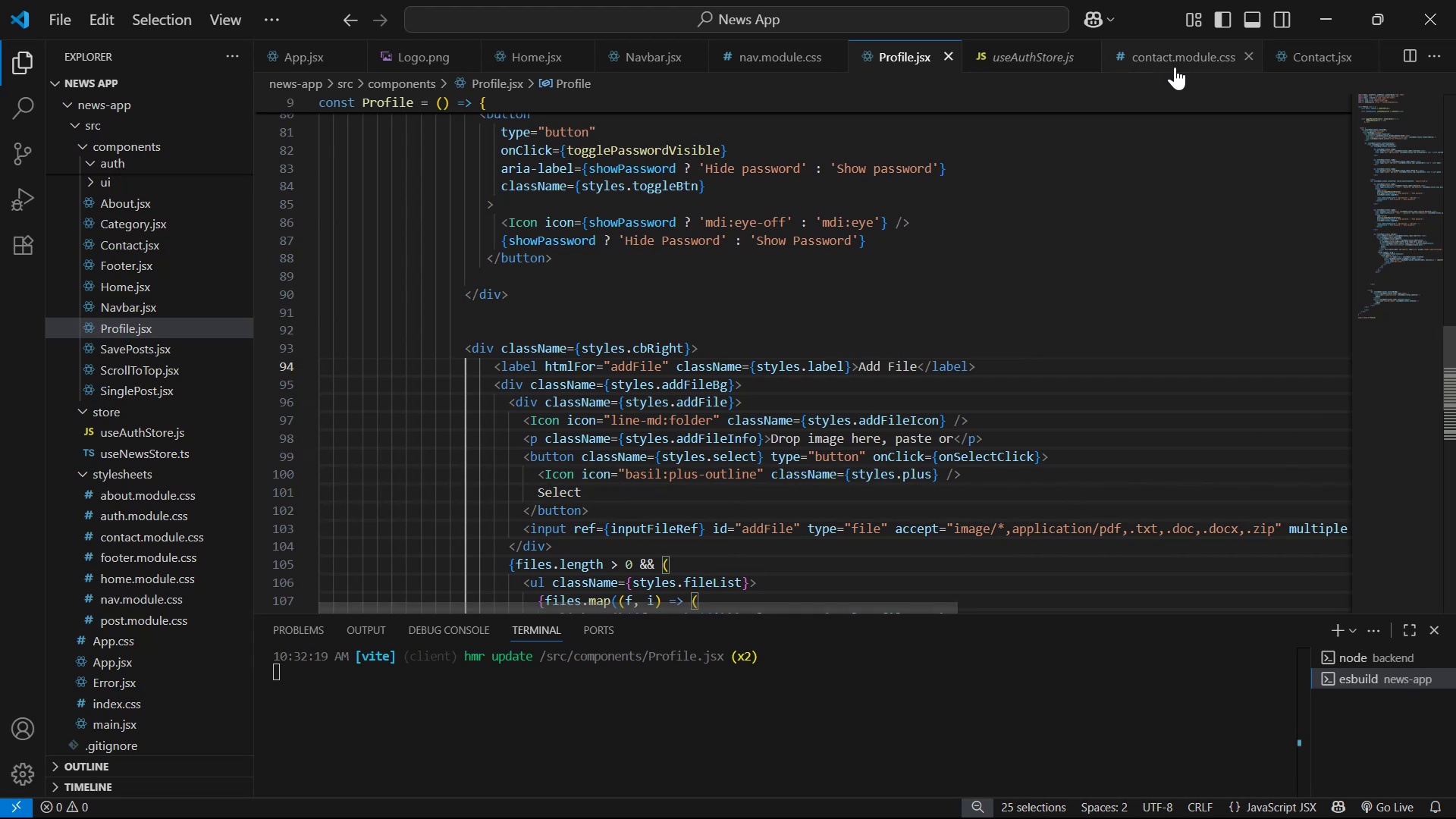 
left_click([1307, 52])
 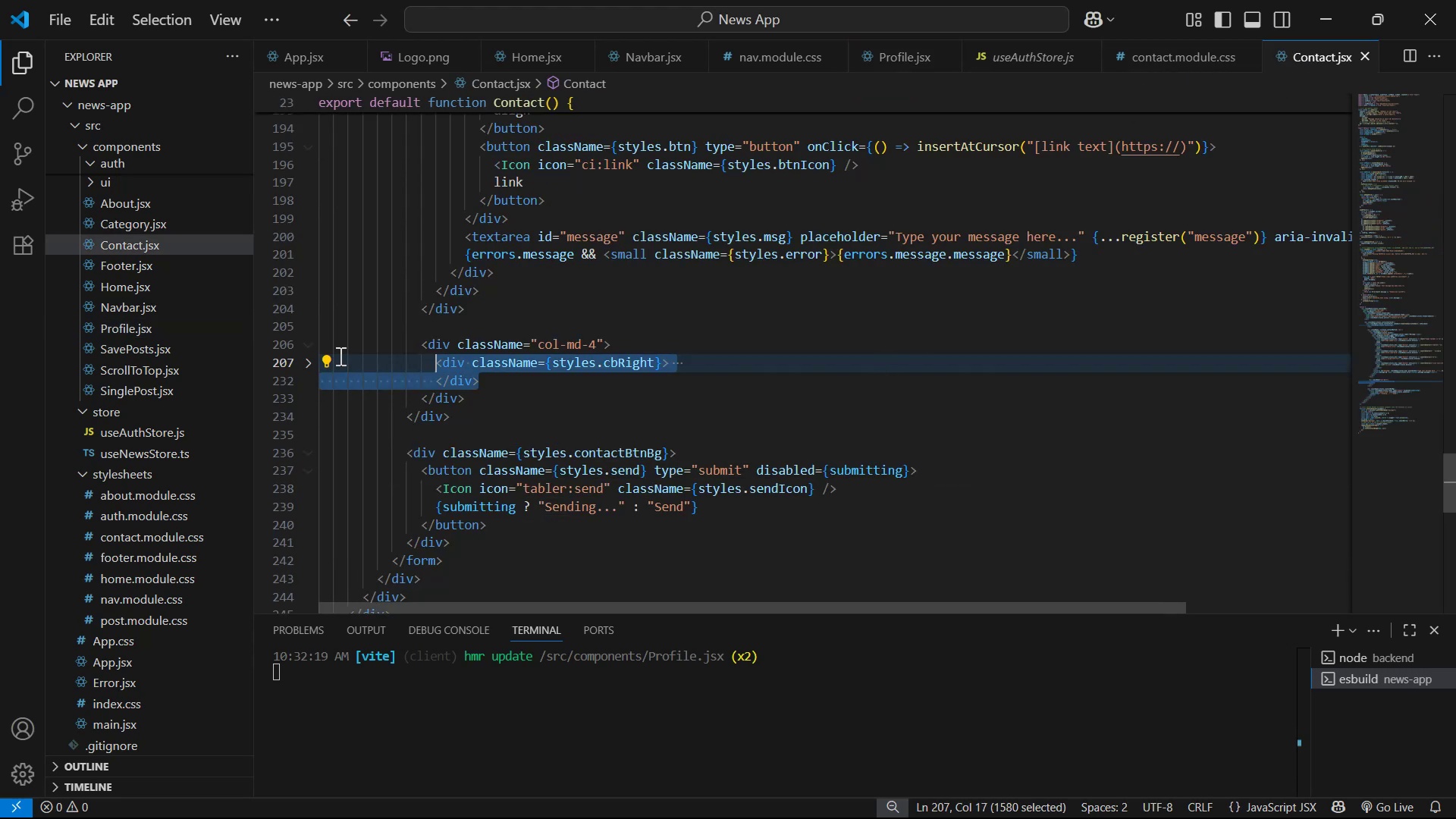 
left_click([314, 362])
 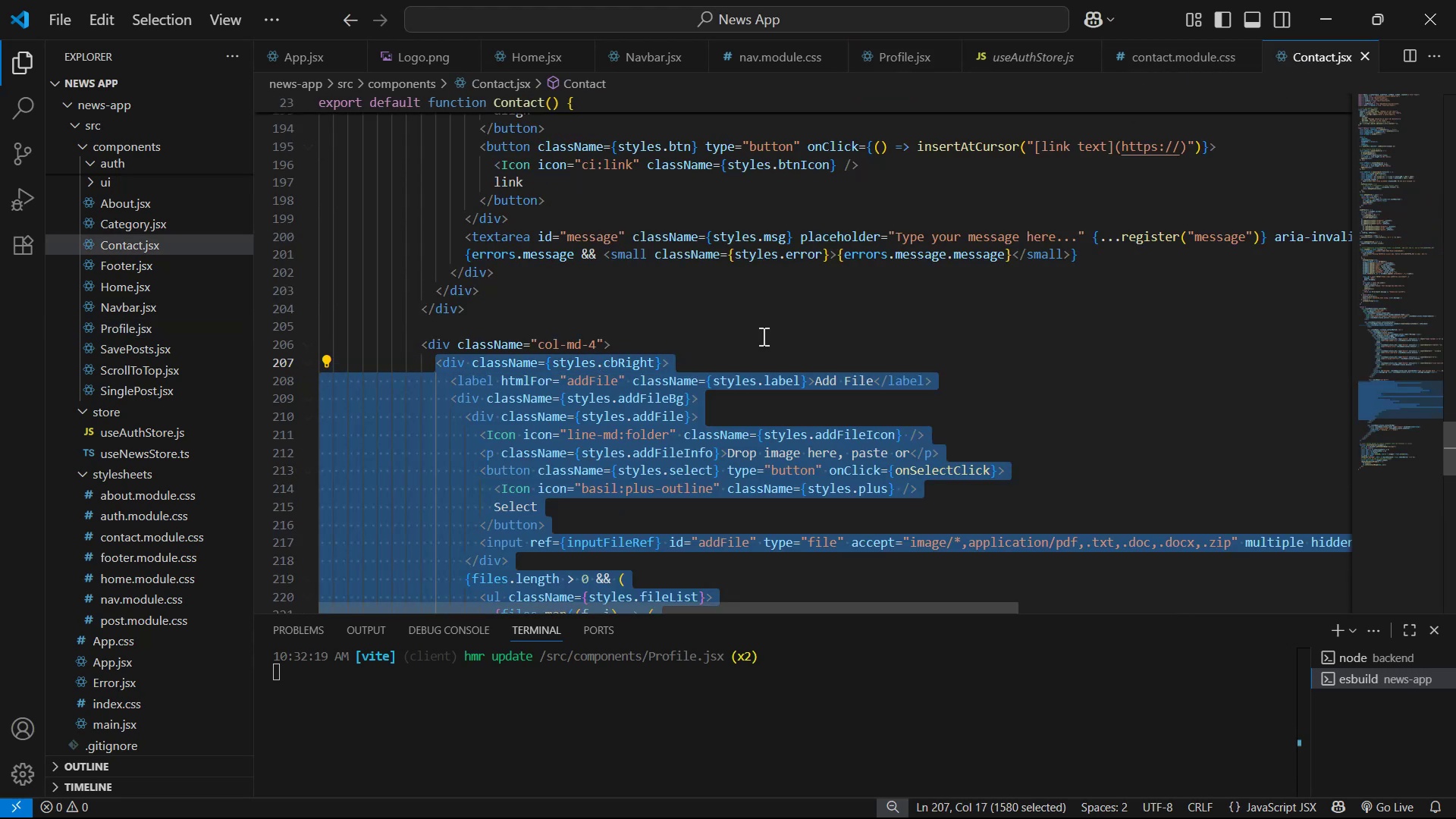 
left_click([999, 321])
 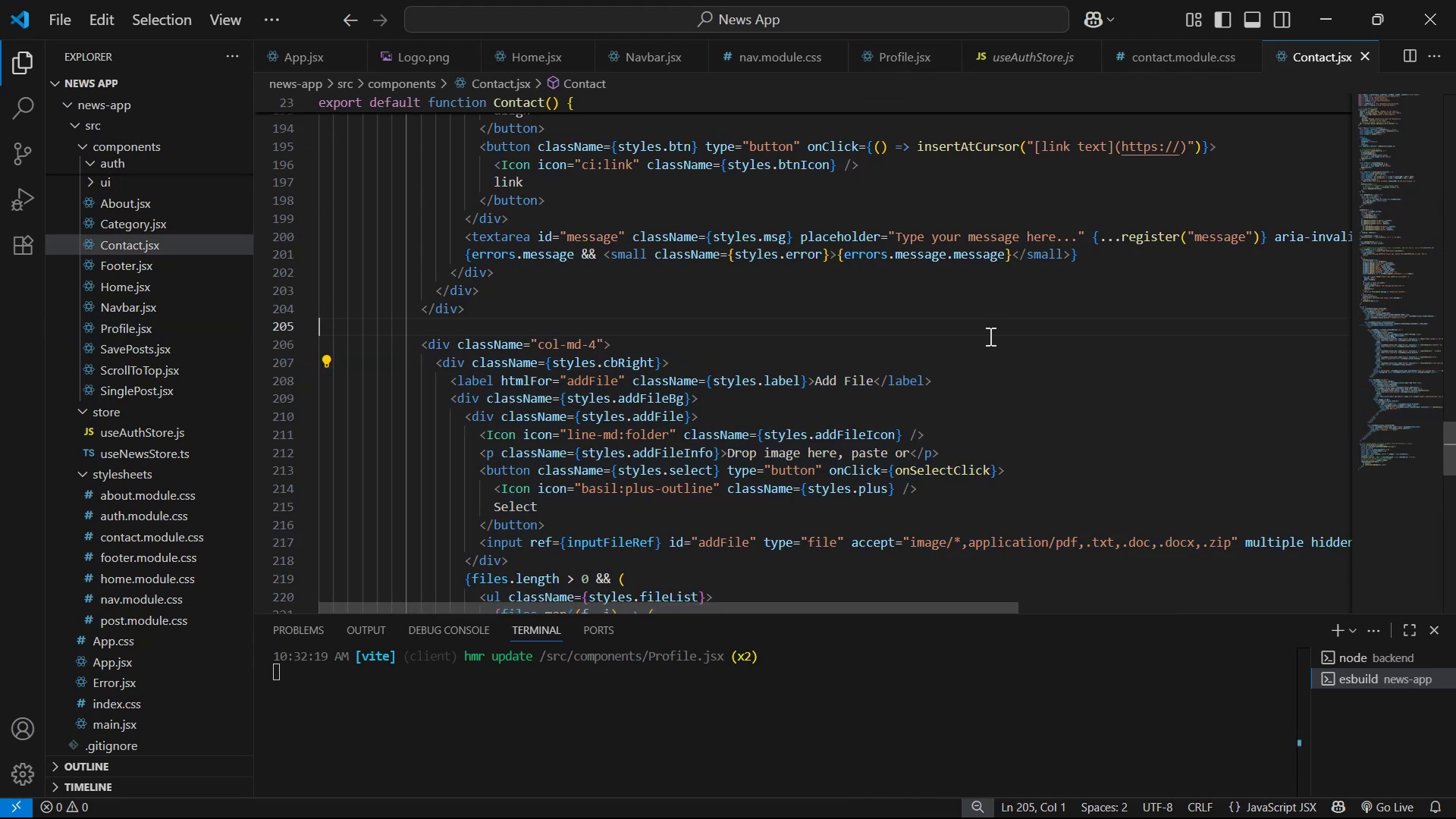 
scroll: coordinate [957, 391], scroll_direction: down, amount: 1.0
 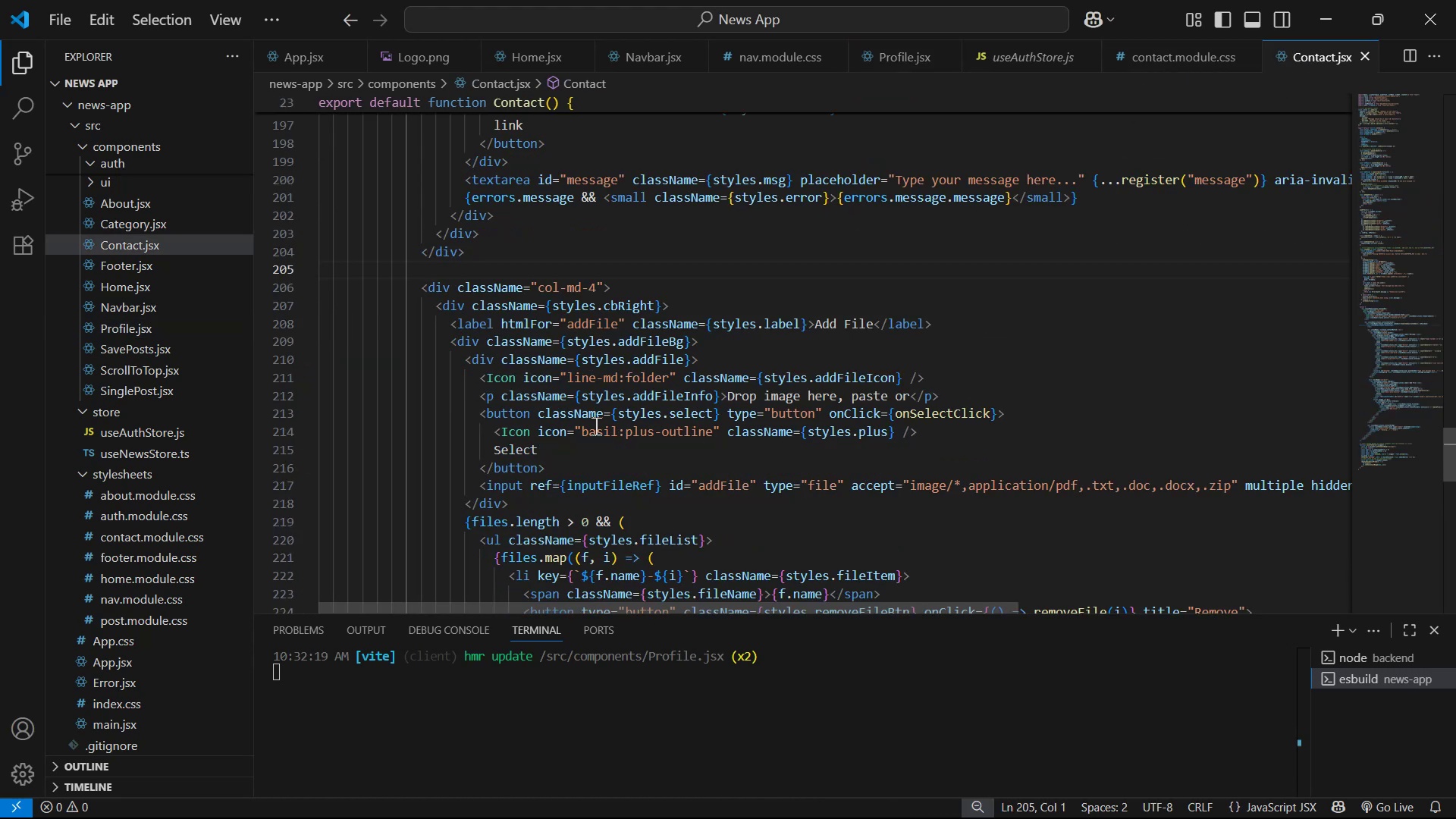 
left_click([930, 413])
 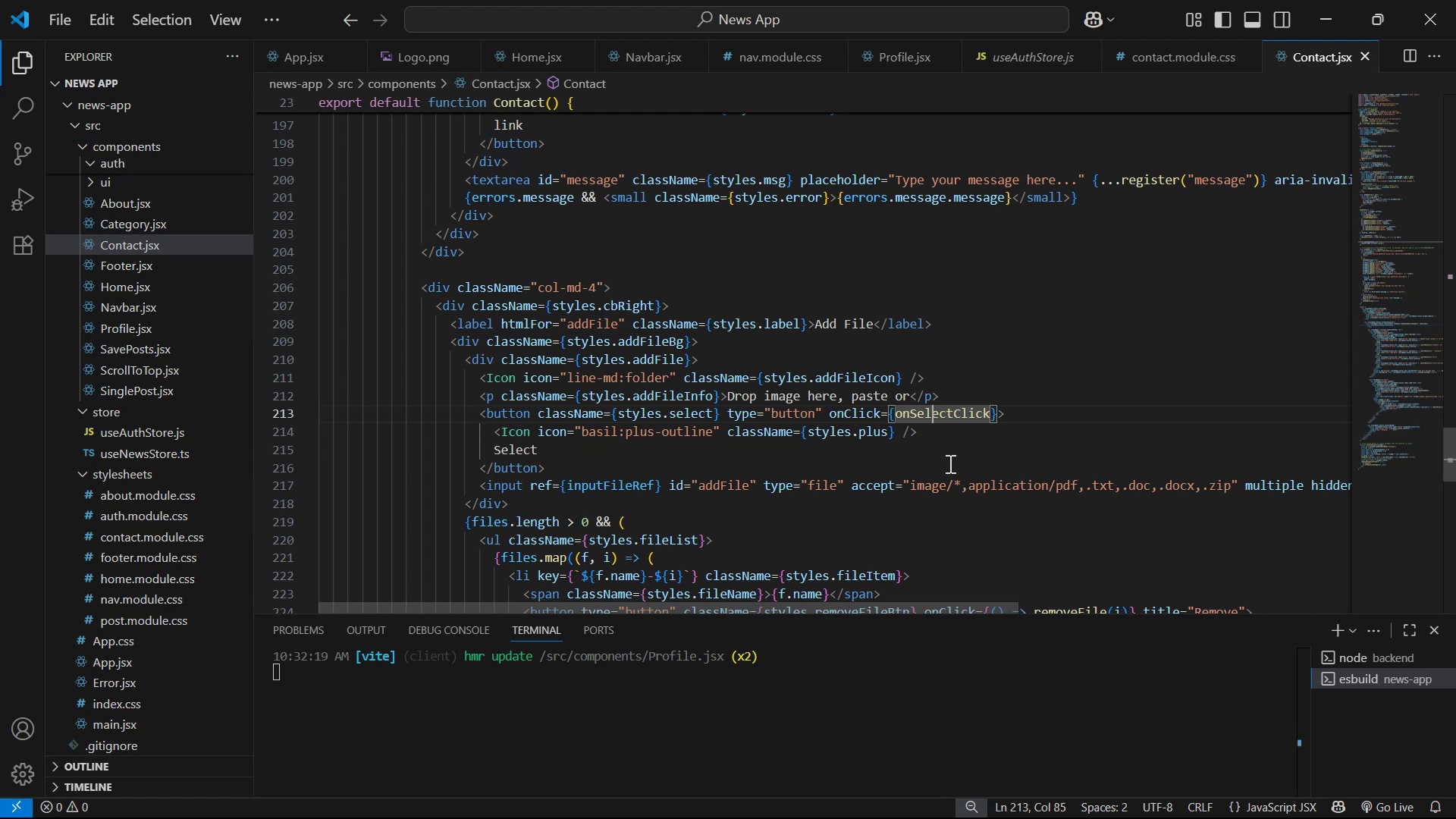 
scroll: coordinate [946, 466], scroll_direction: down, amount: 2.0
 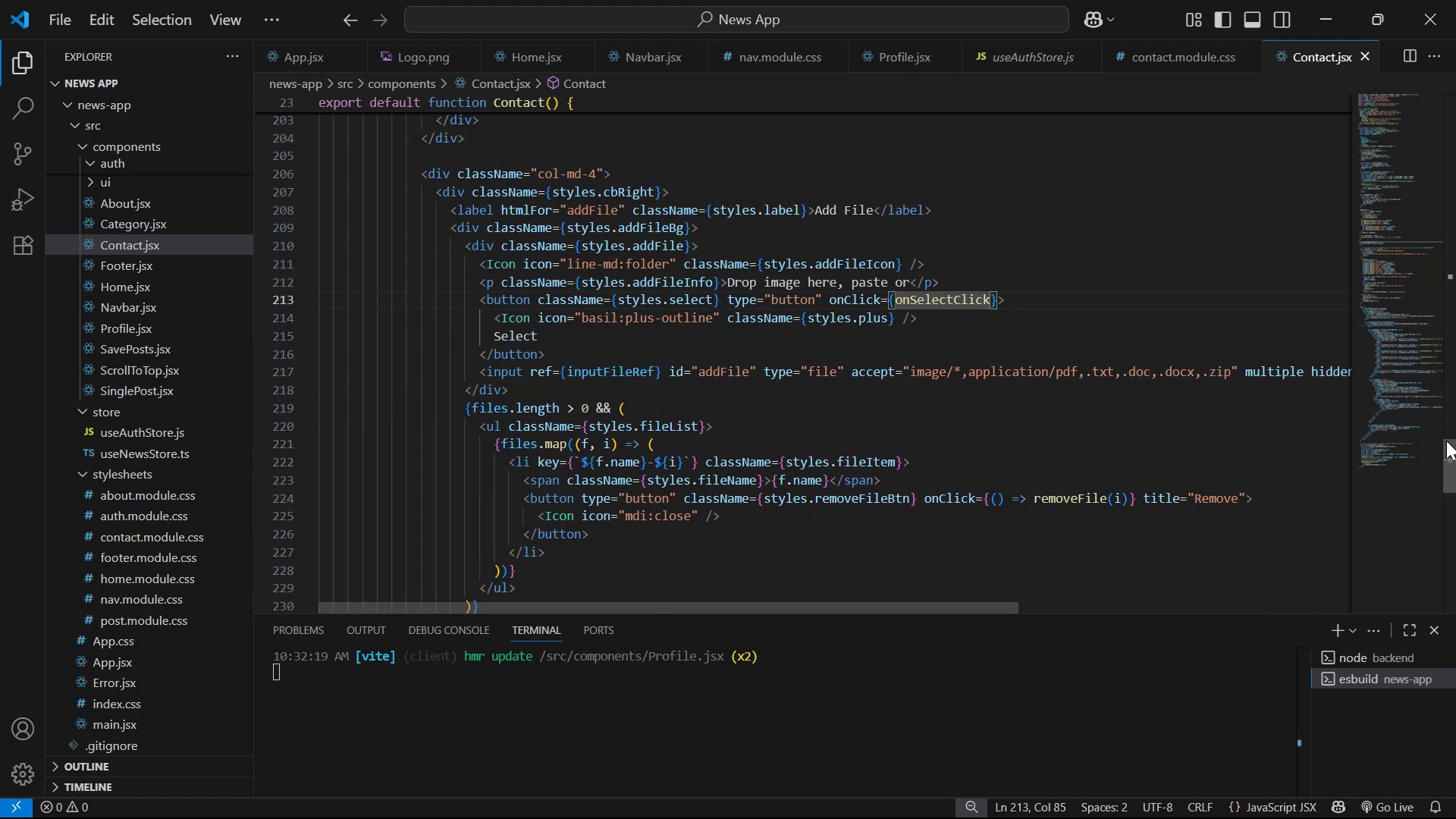 
wait(5.36)
 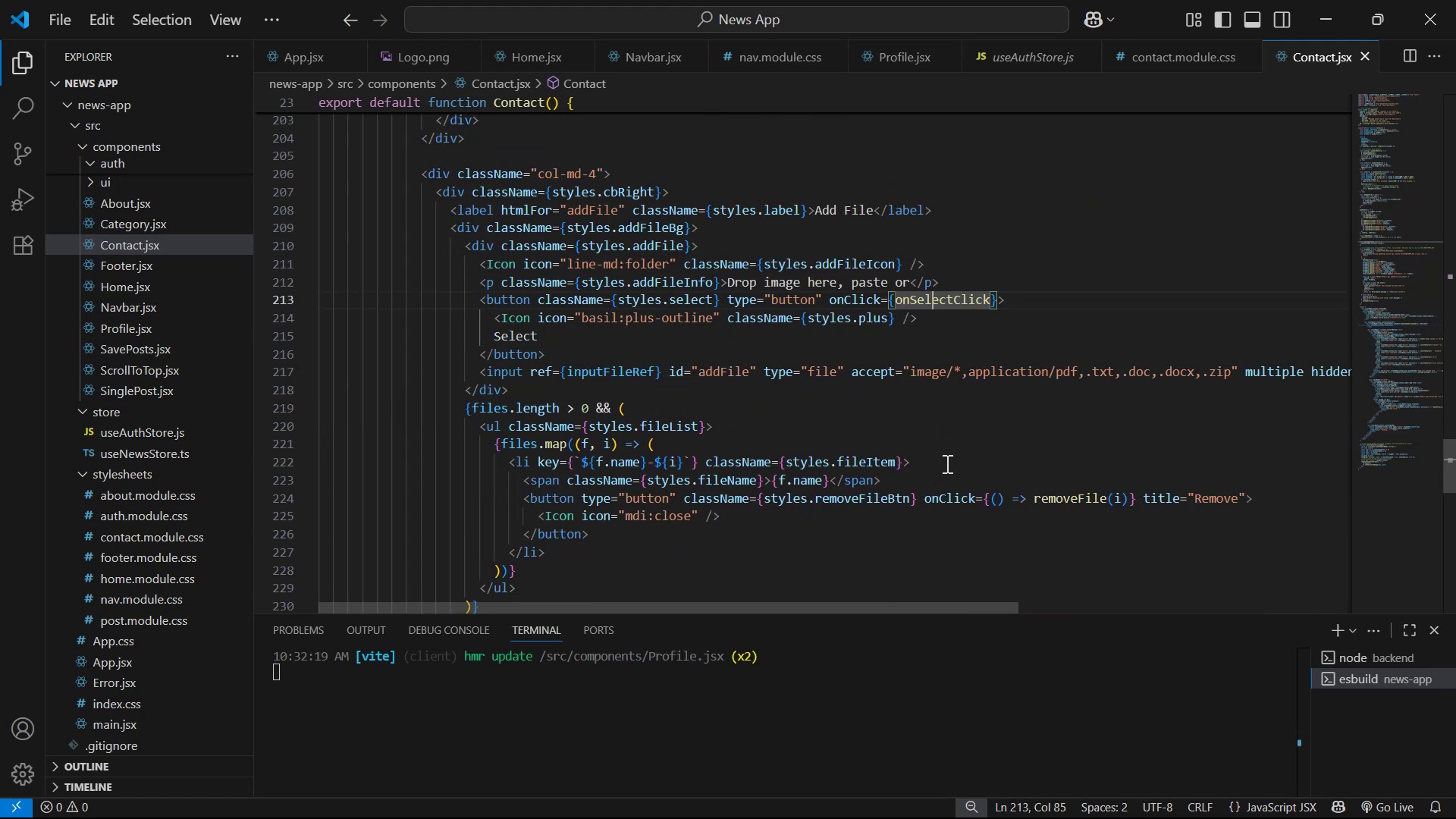 
scroll: coordinate [980, 302], scroll_direction: down, amount: 4.0
 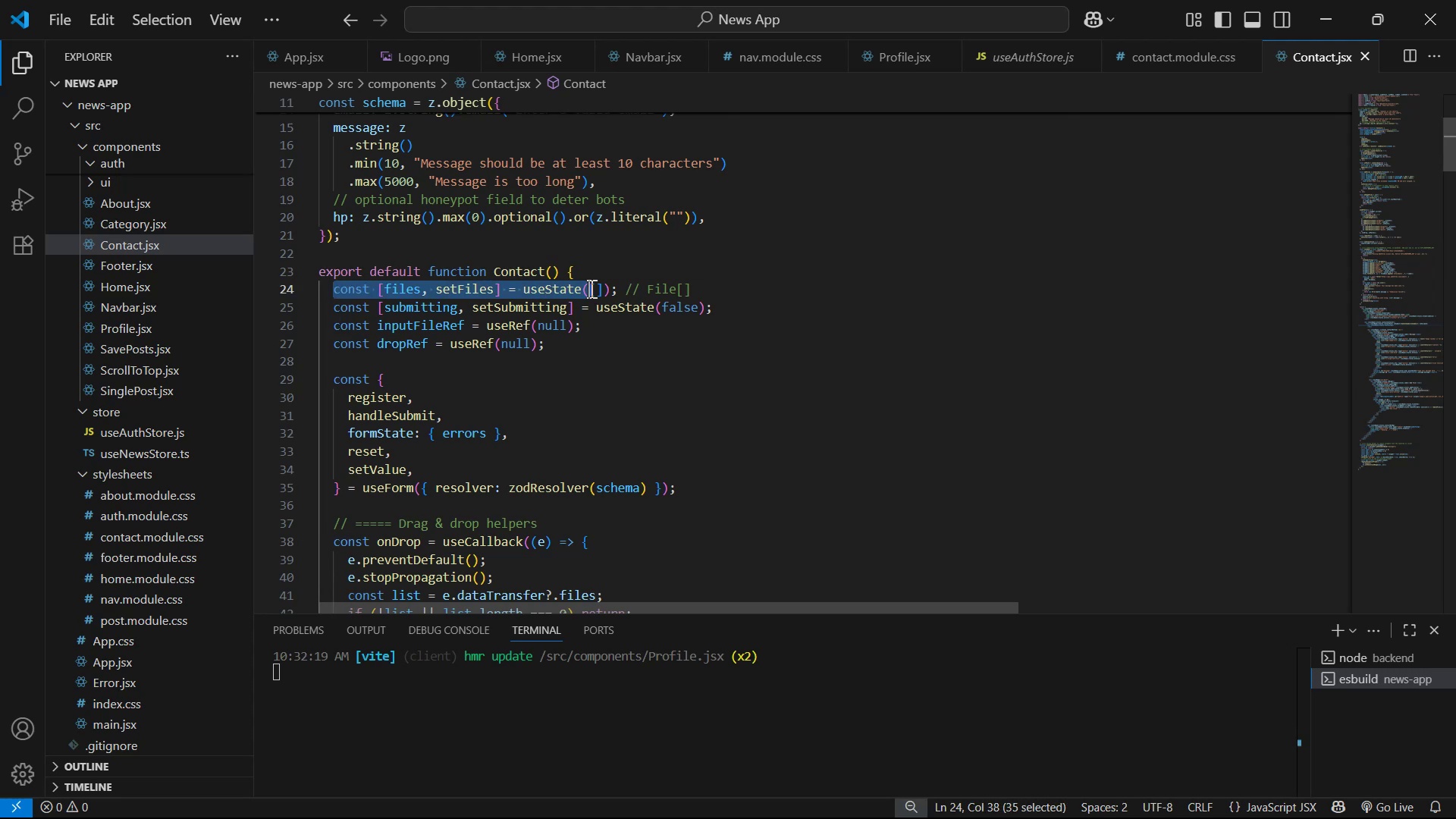 
wait(5.34)
 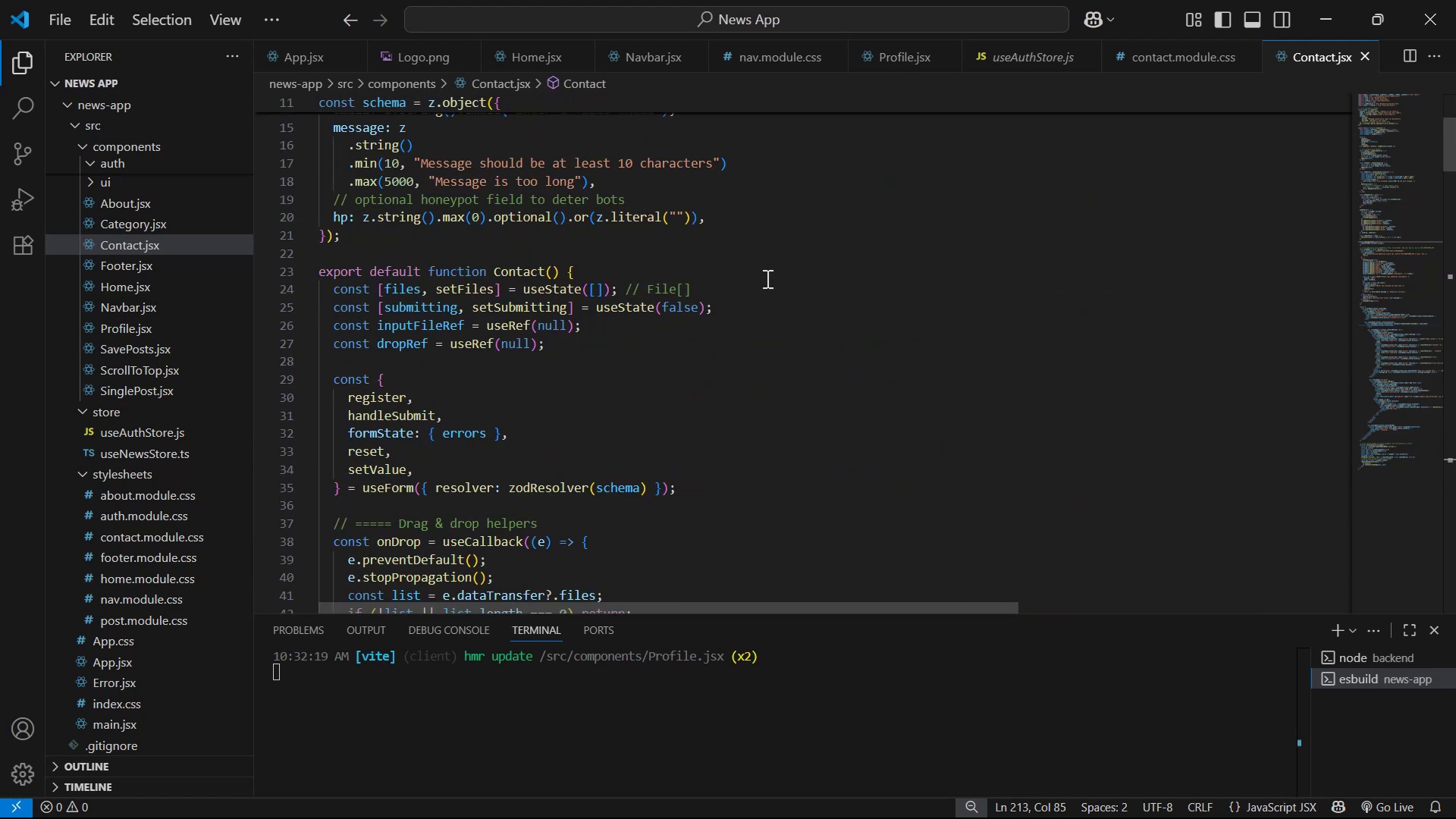 
hold_key(key=ControlLeft, duration=1.5)
 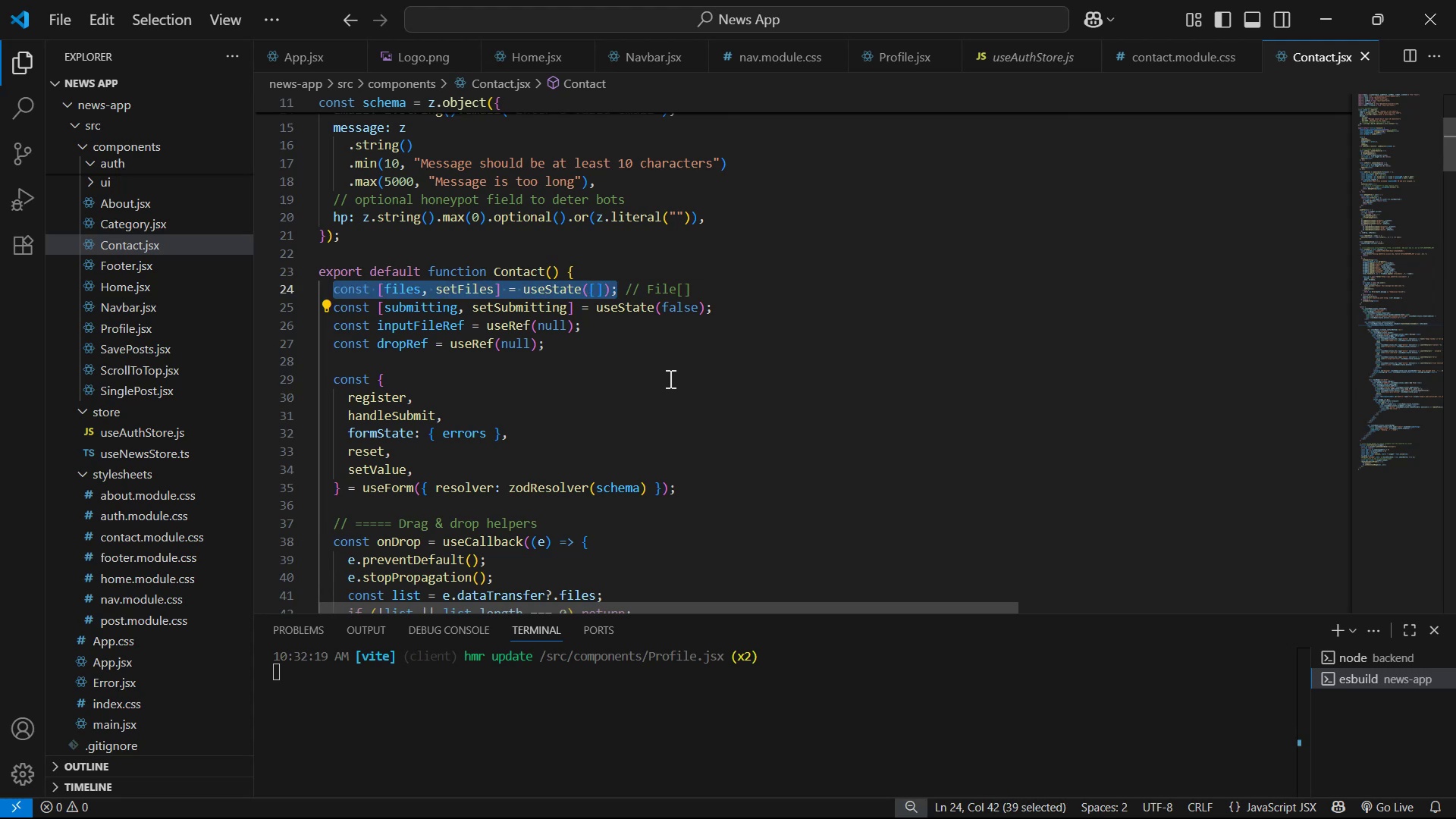 
key(Control+C)
 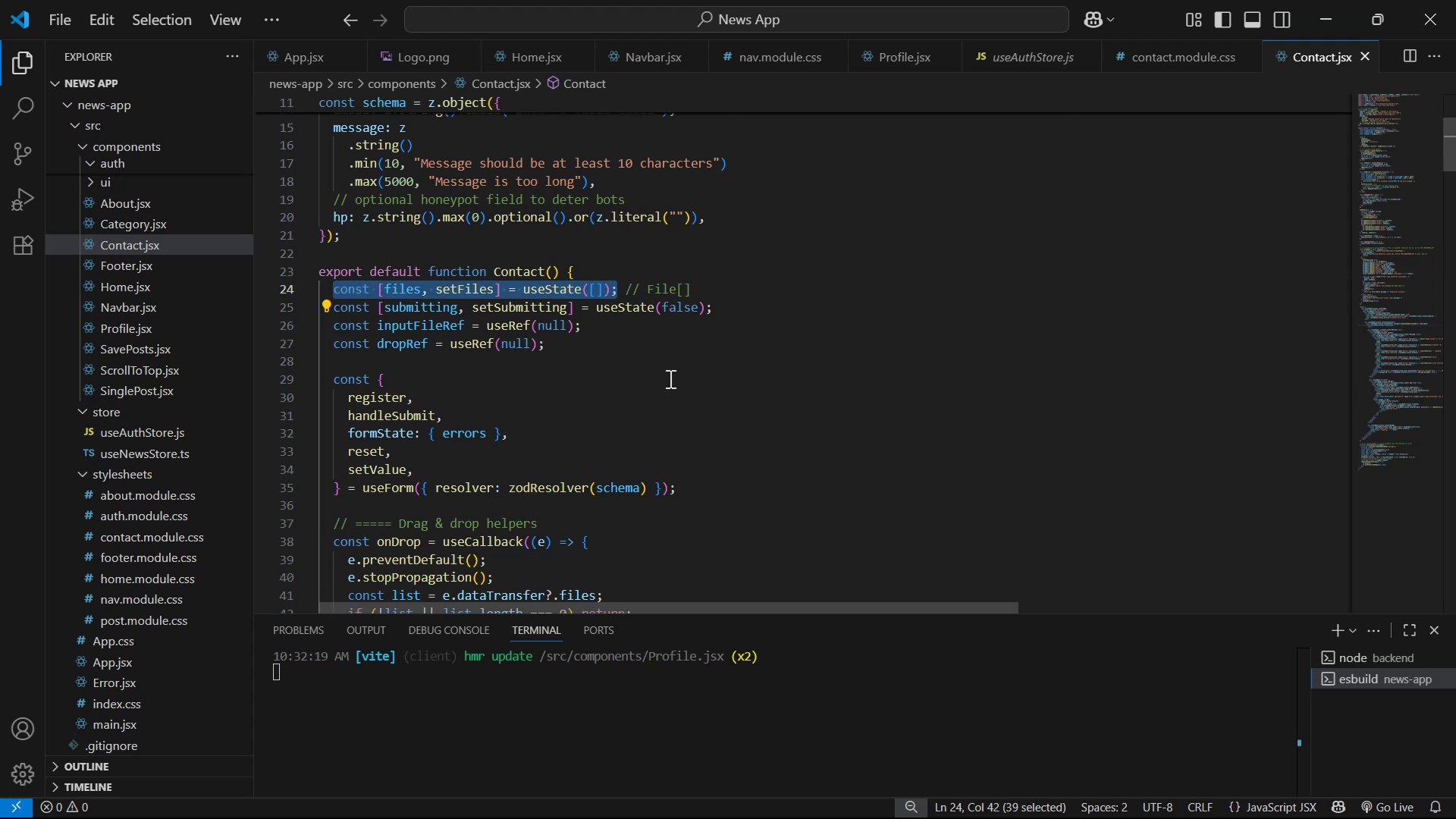 
key(Control+C)
 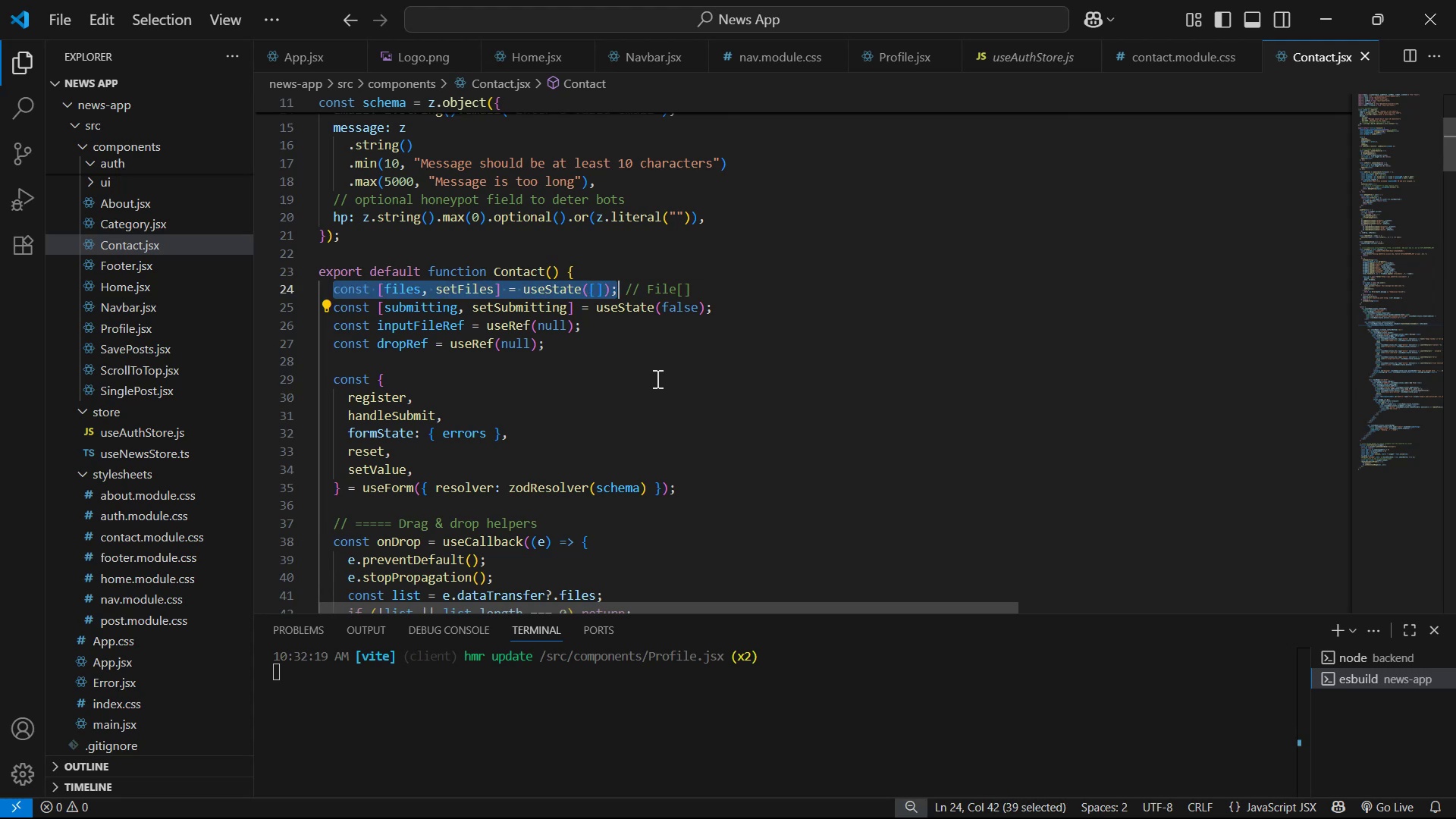 
key(Control+C)
 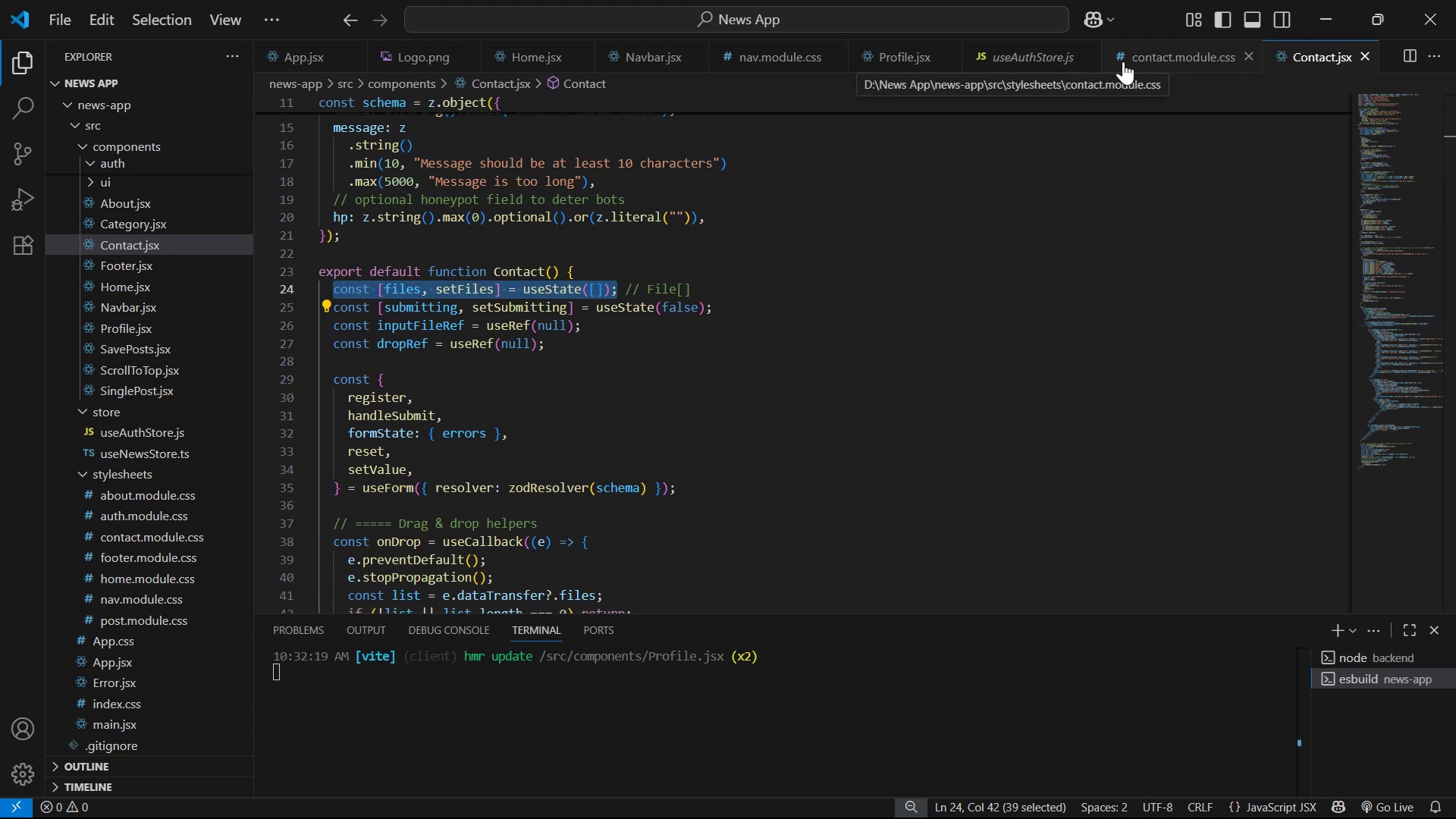 
left_click([1136, 53])
 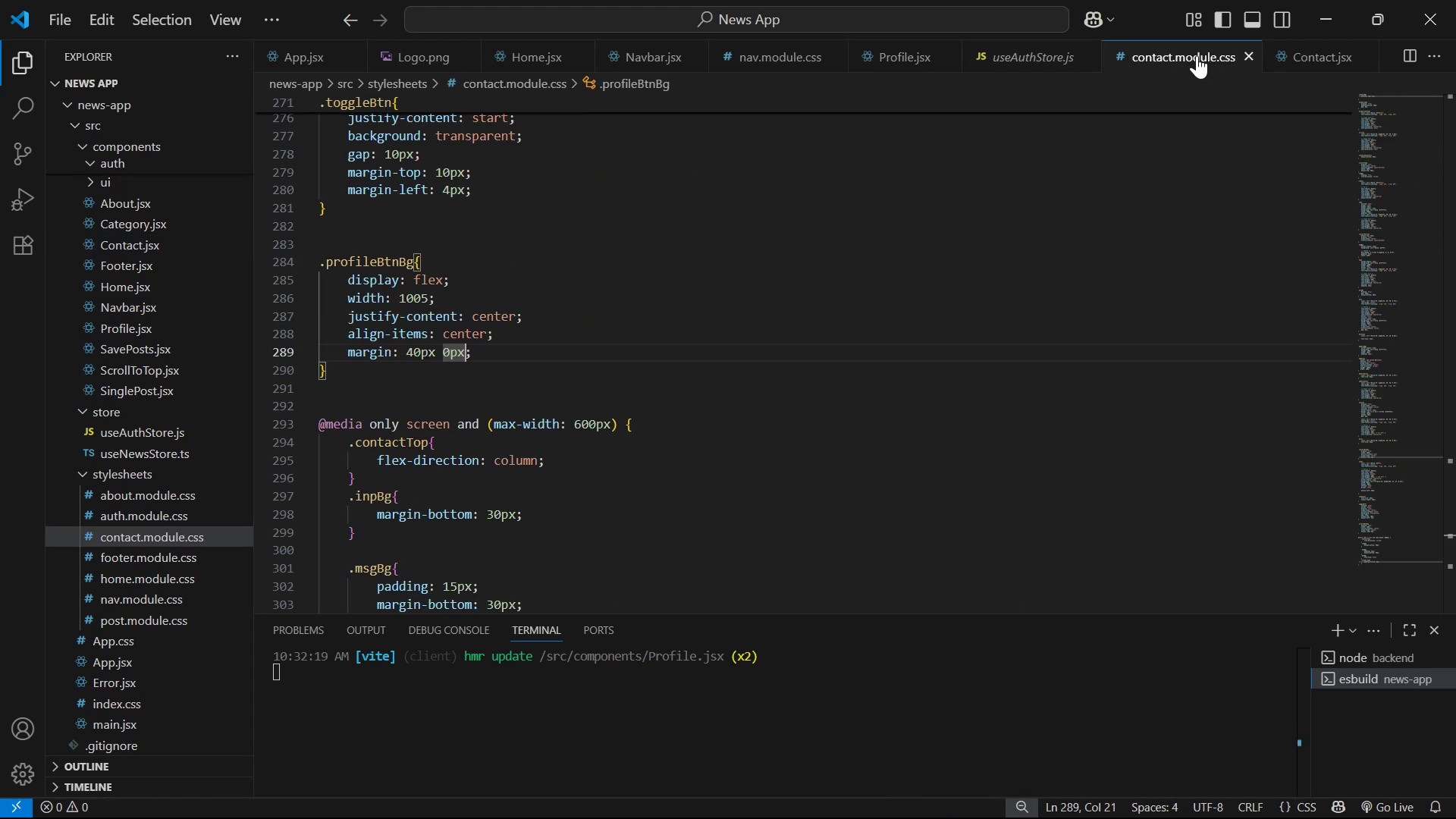 
double_click([1034, 53])
 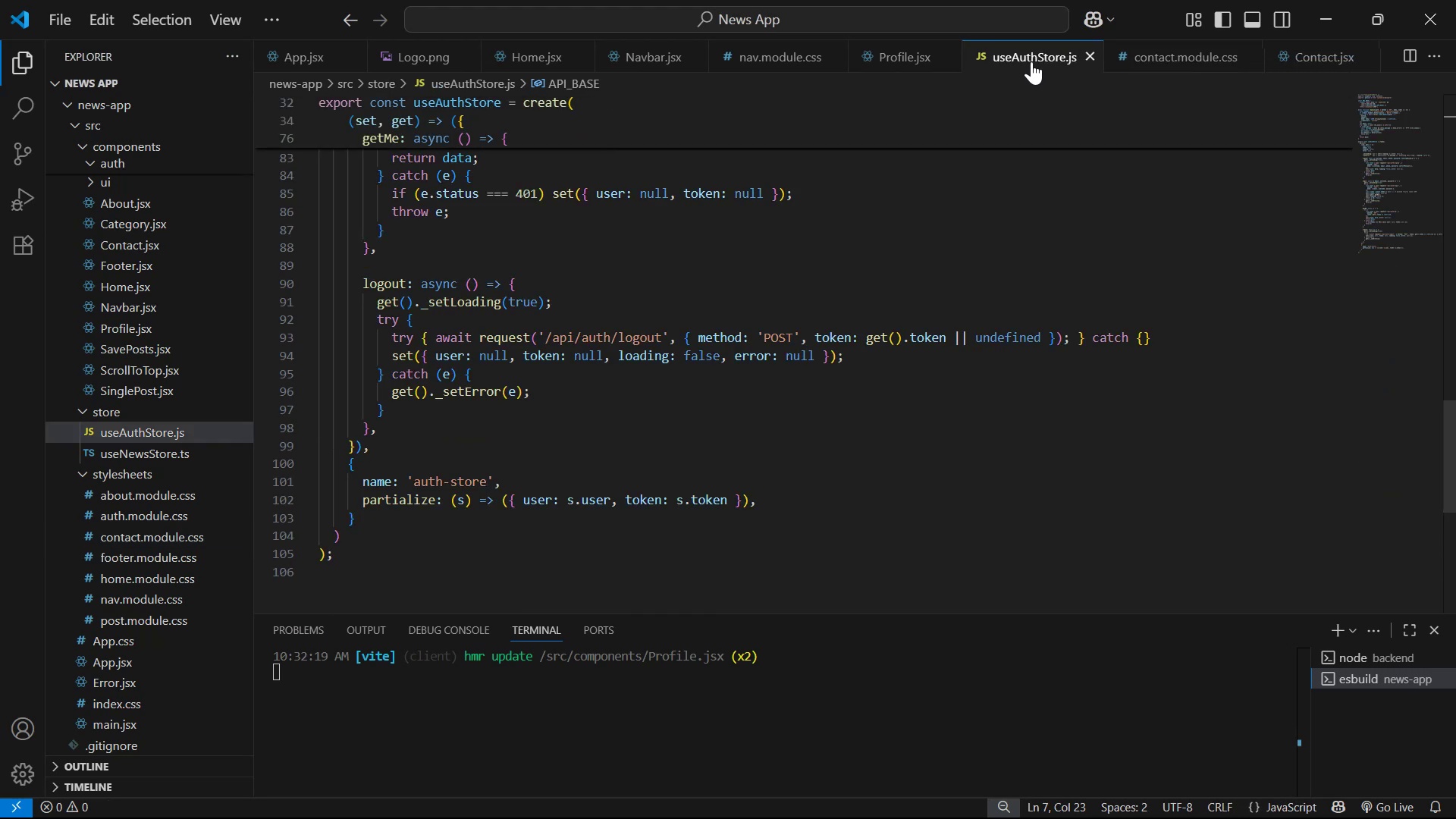 
left_click([876, 47])
 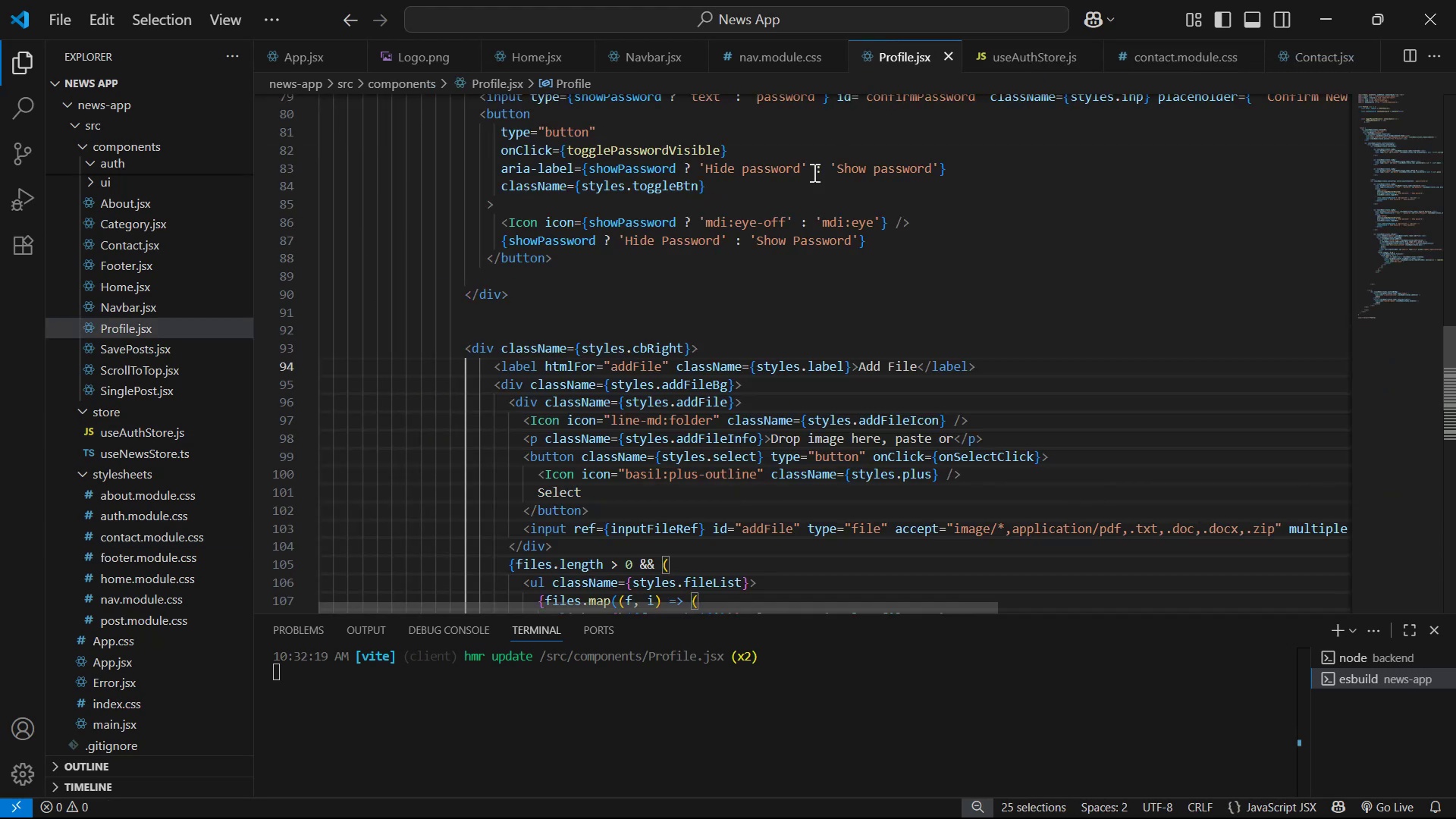 
scroll: coordinate [985, 207], scroll_direction: up, amount: 28.0
 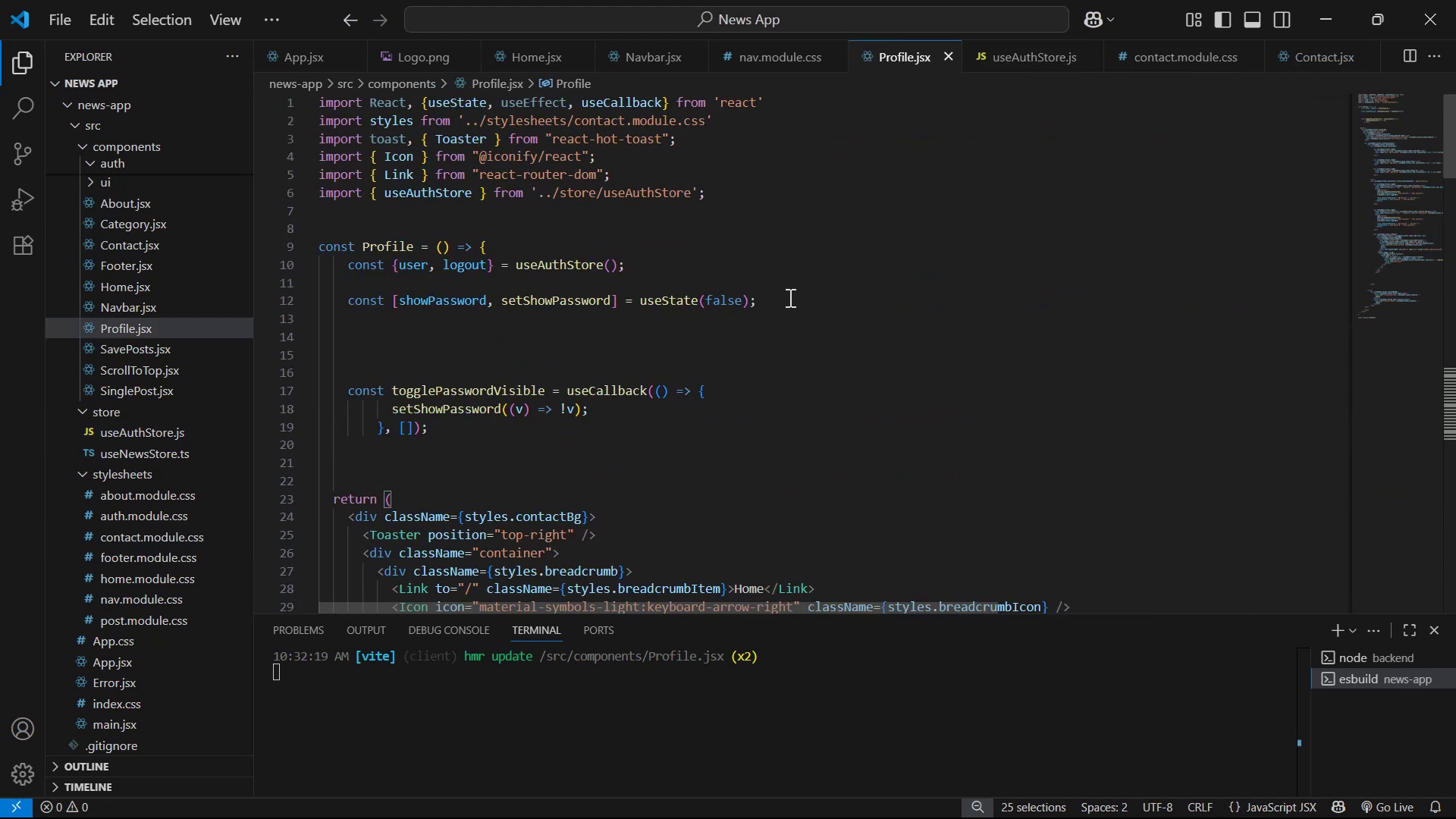 
left_click([789, 297])
 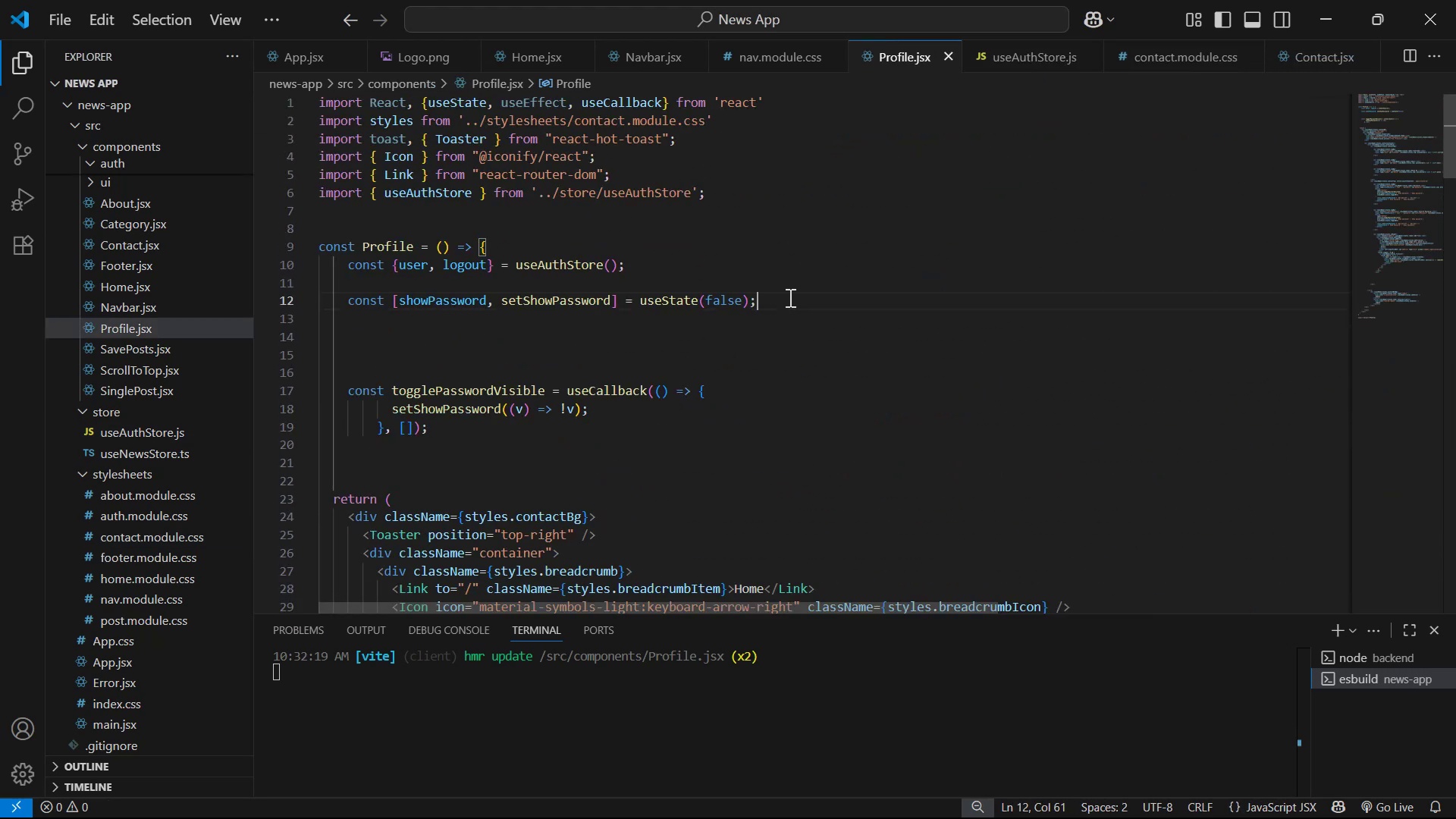 
key(Enter)
 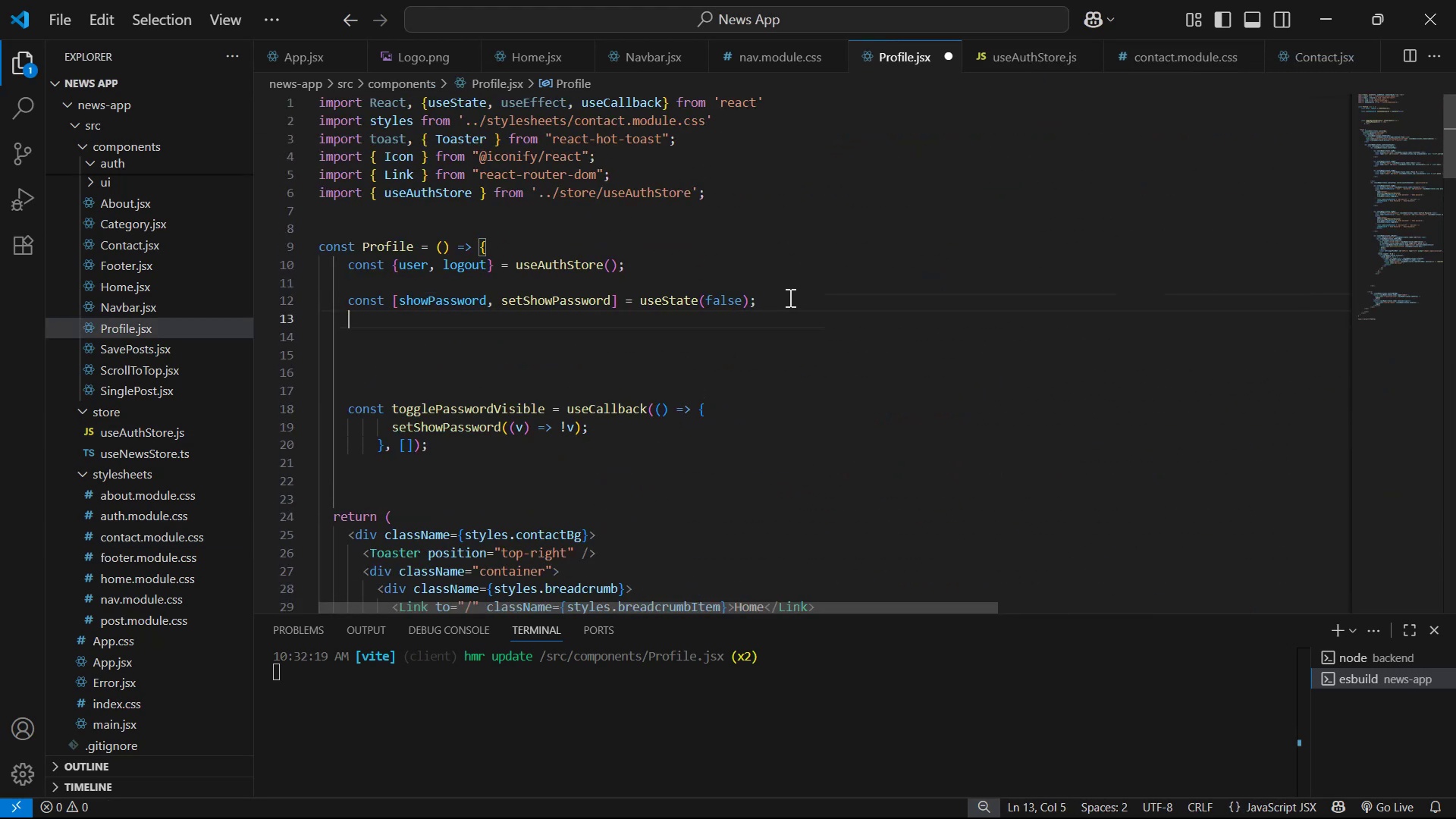 
key(Control+V)
 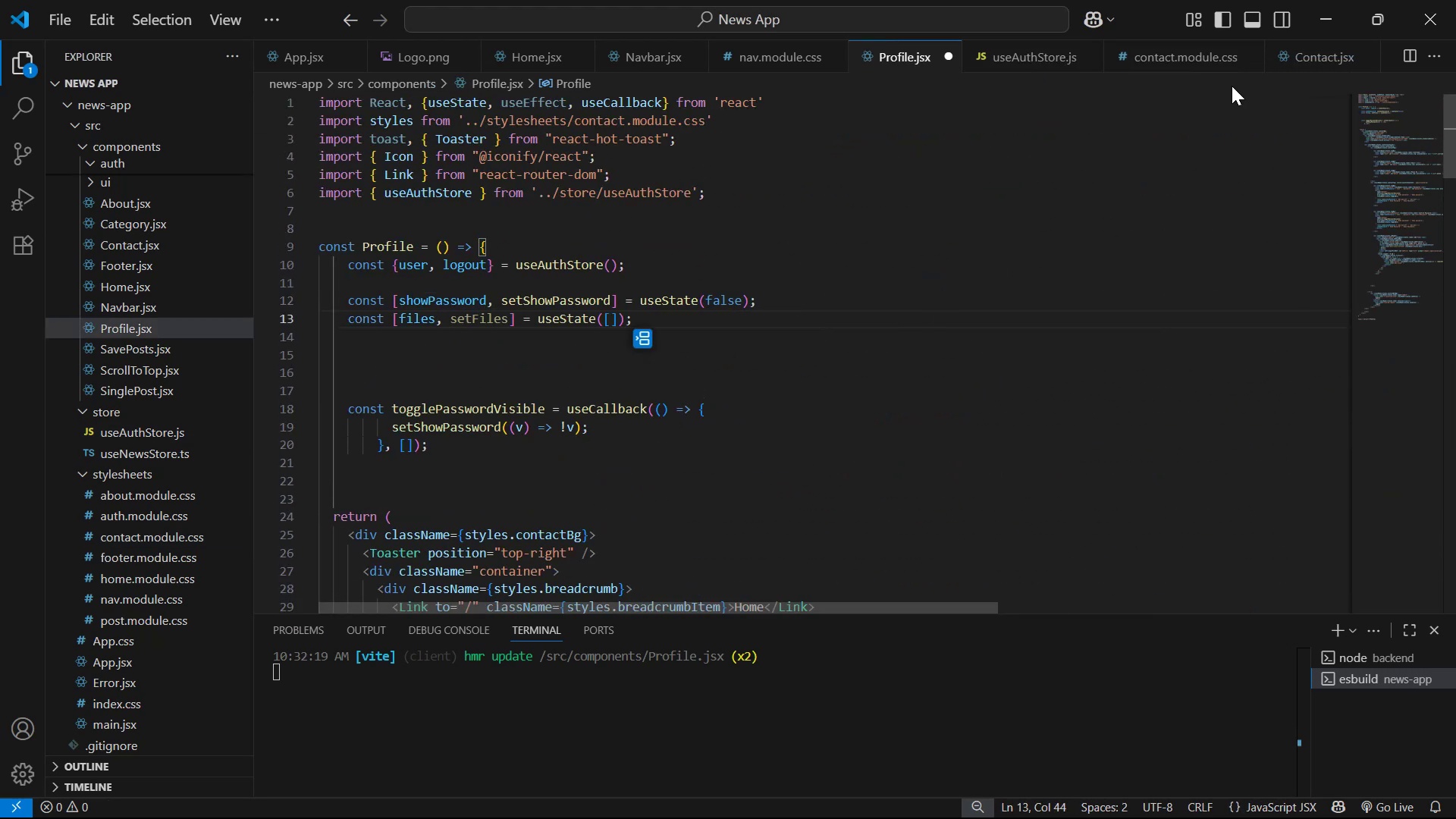 
left_click([1329, 41])
 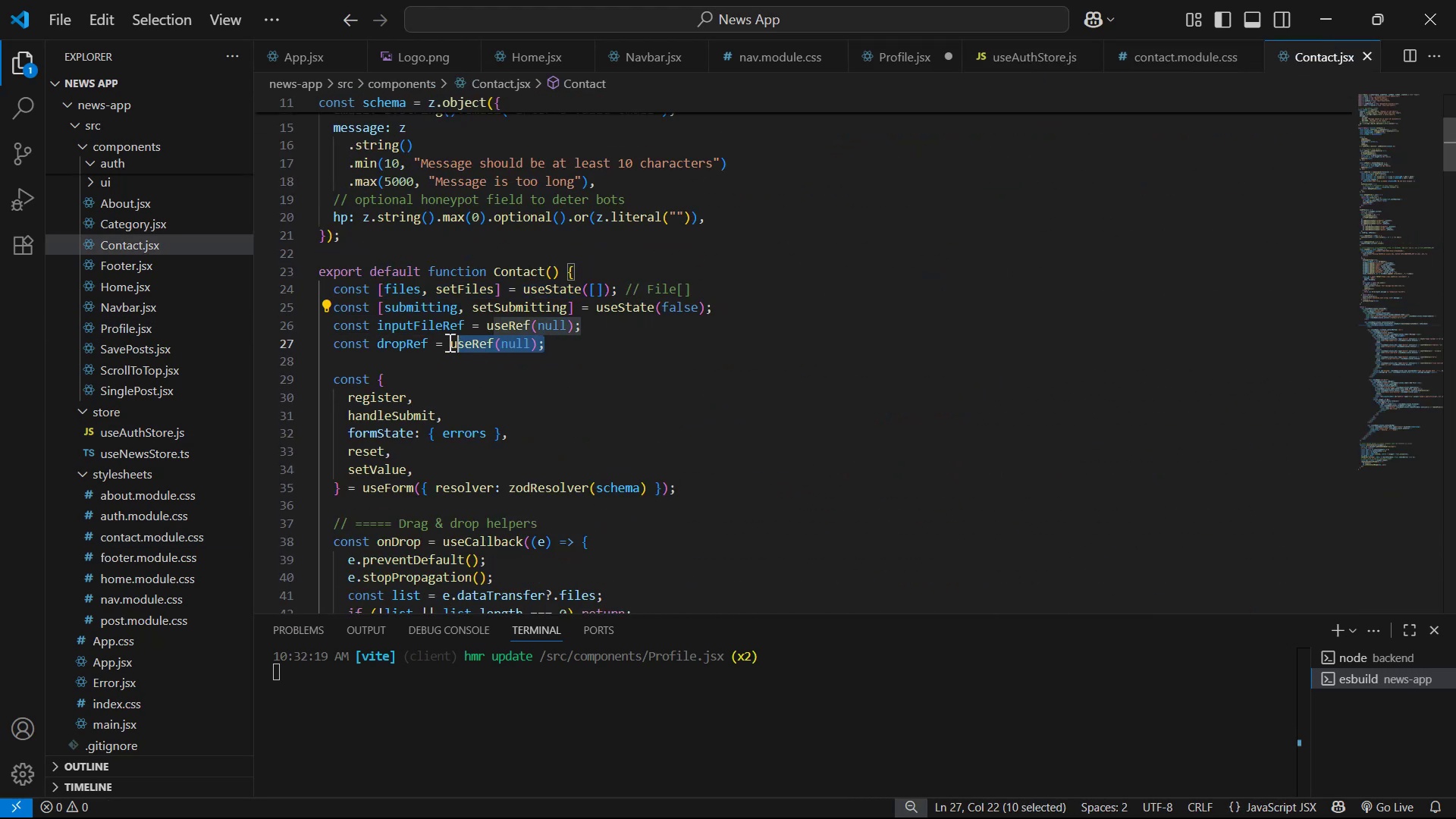 
key(Control+C)
 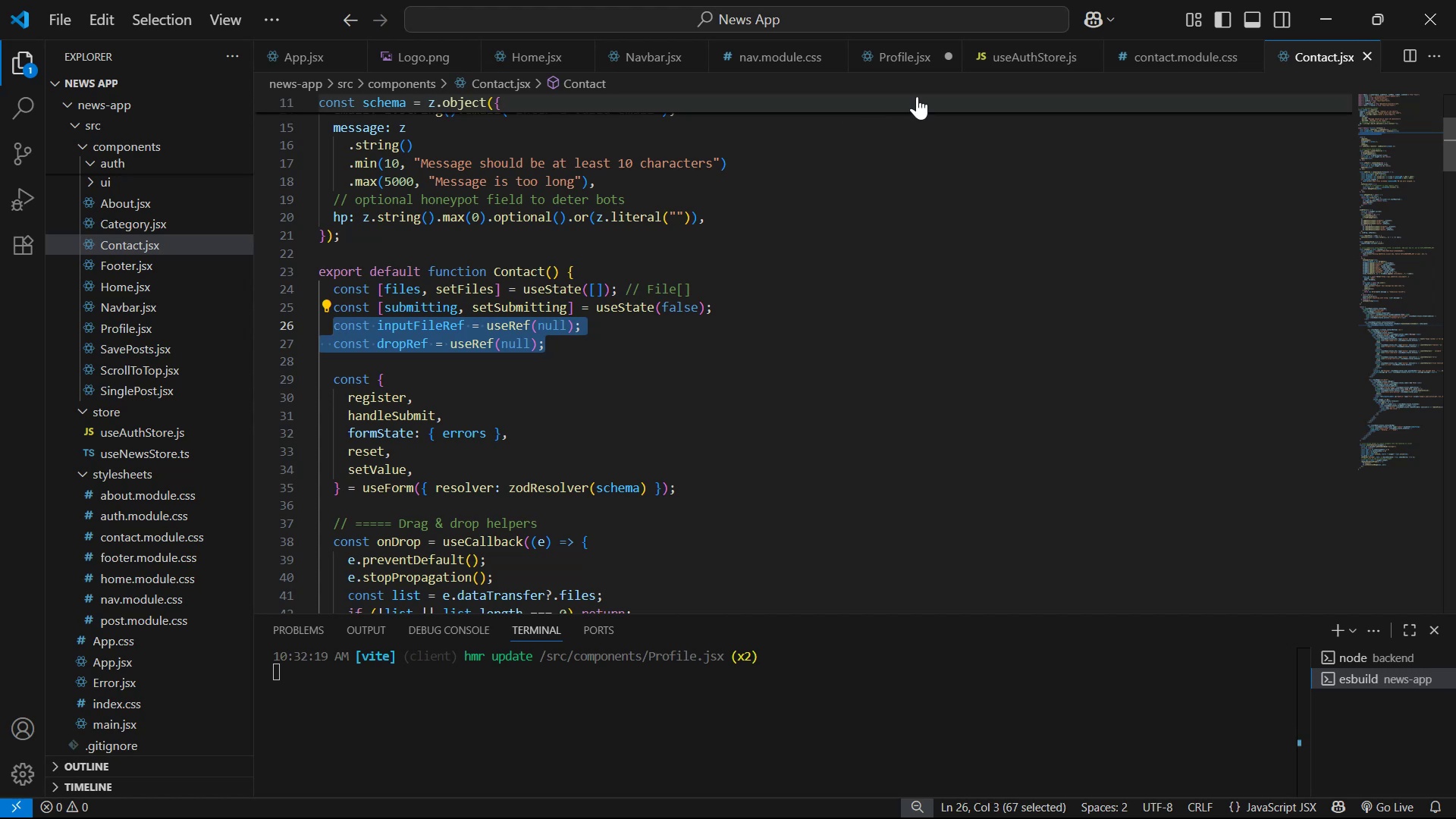 
left_click([923, 45])
 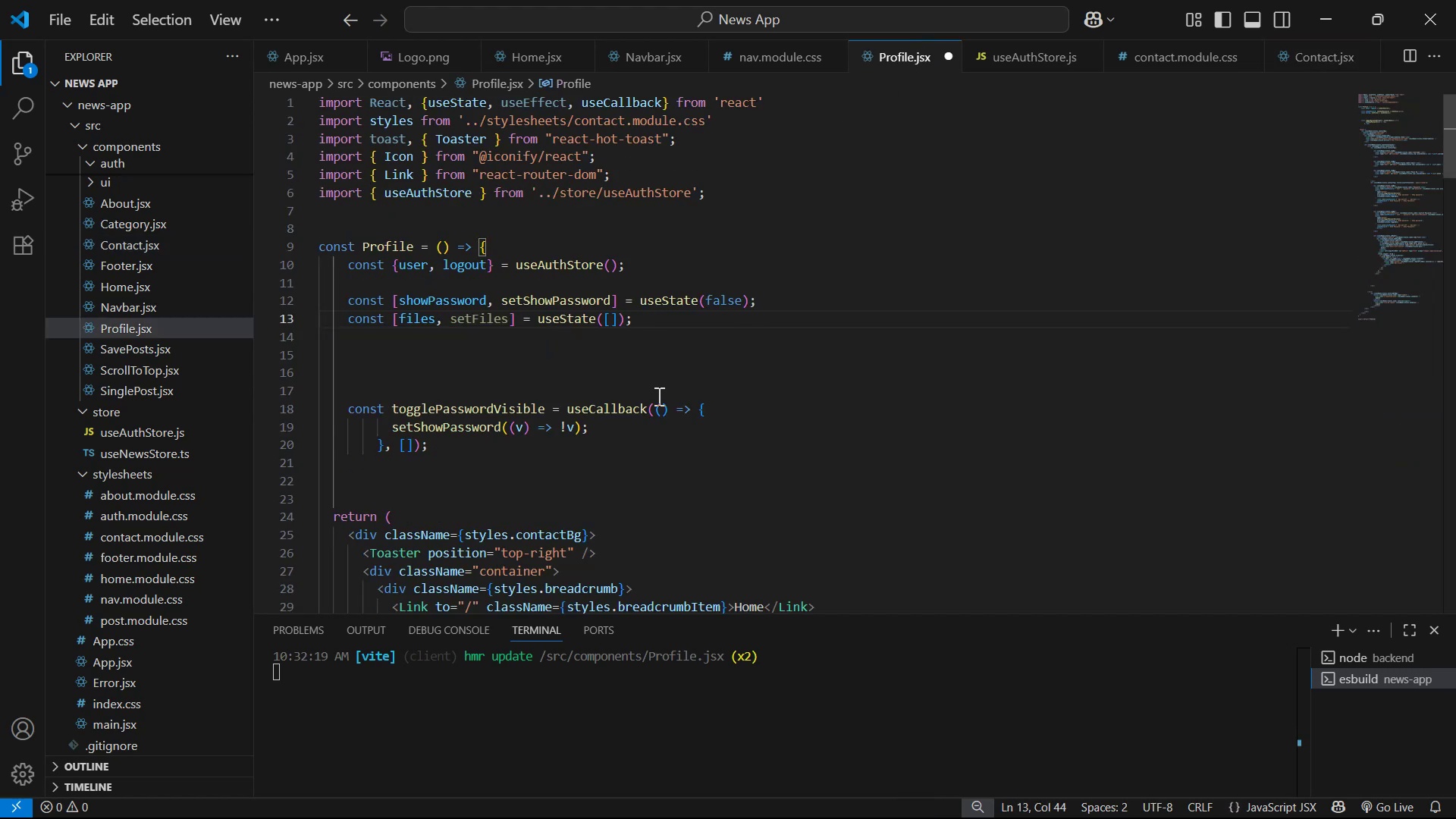 
key(Enter)
 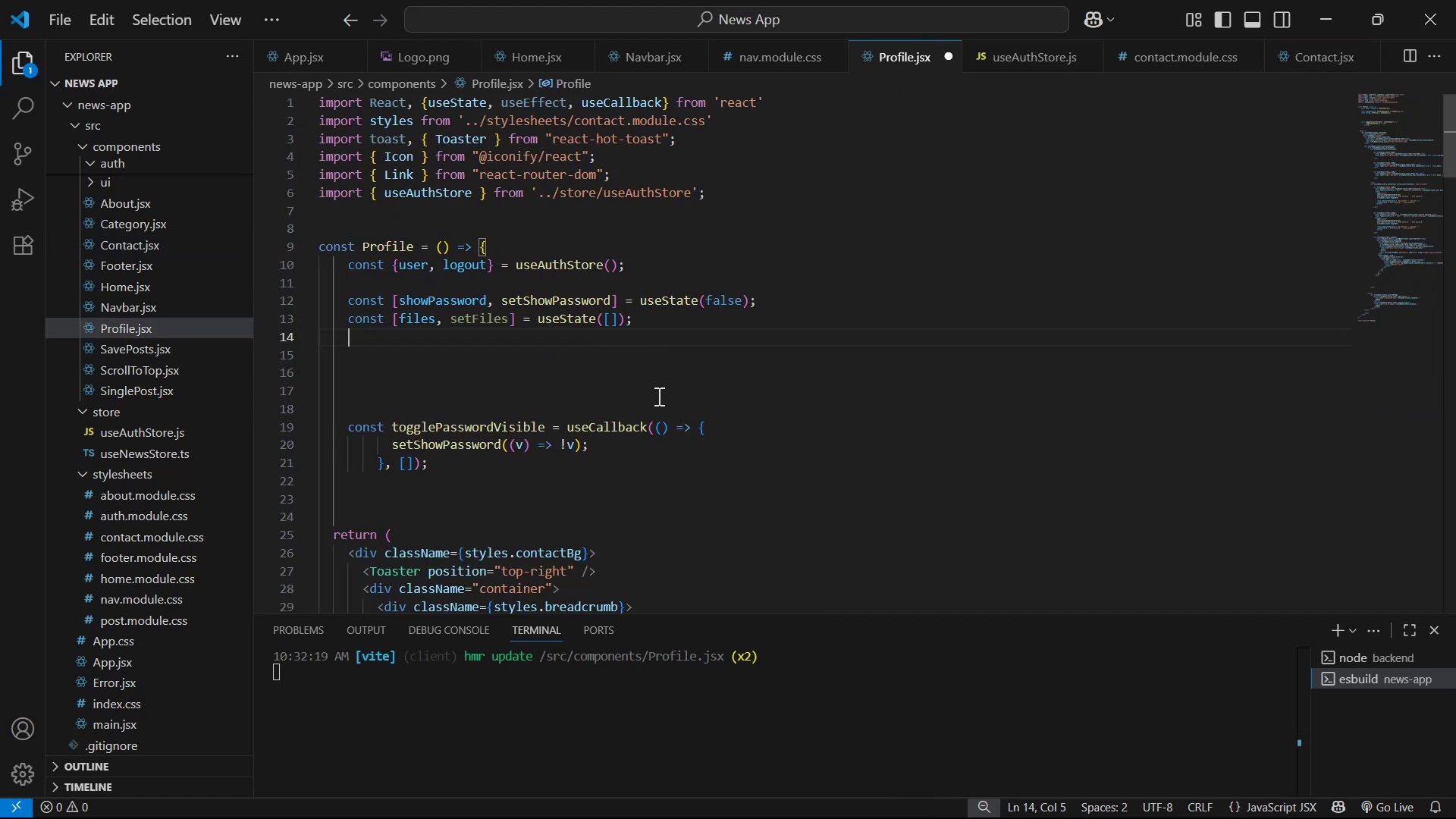 
key(Control+V)
 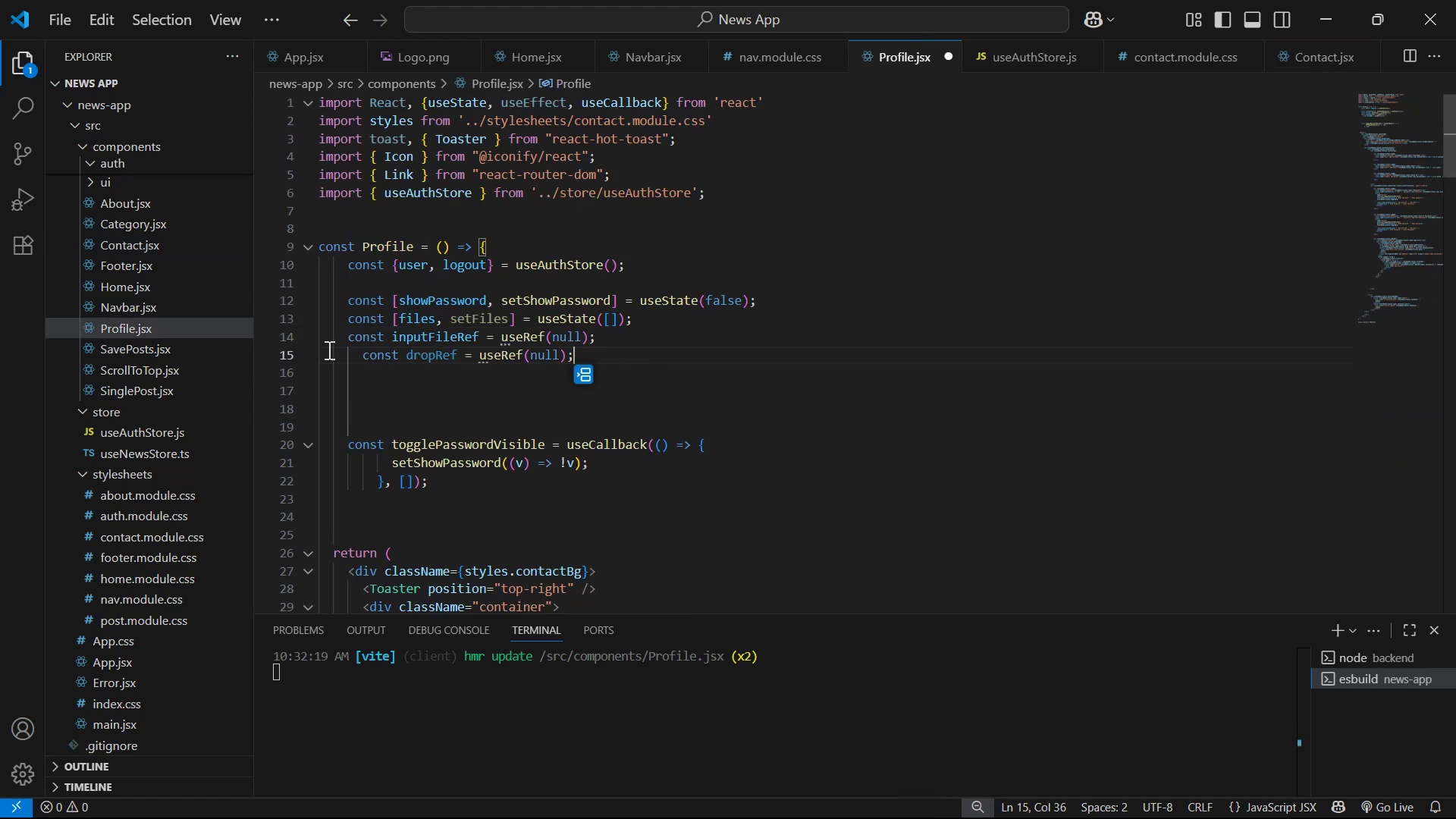 
left_click([366, 359])
 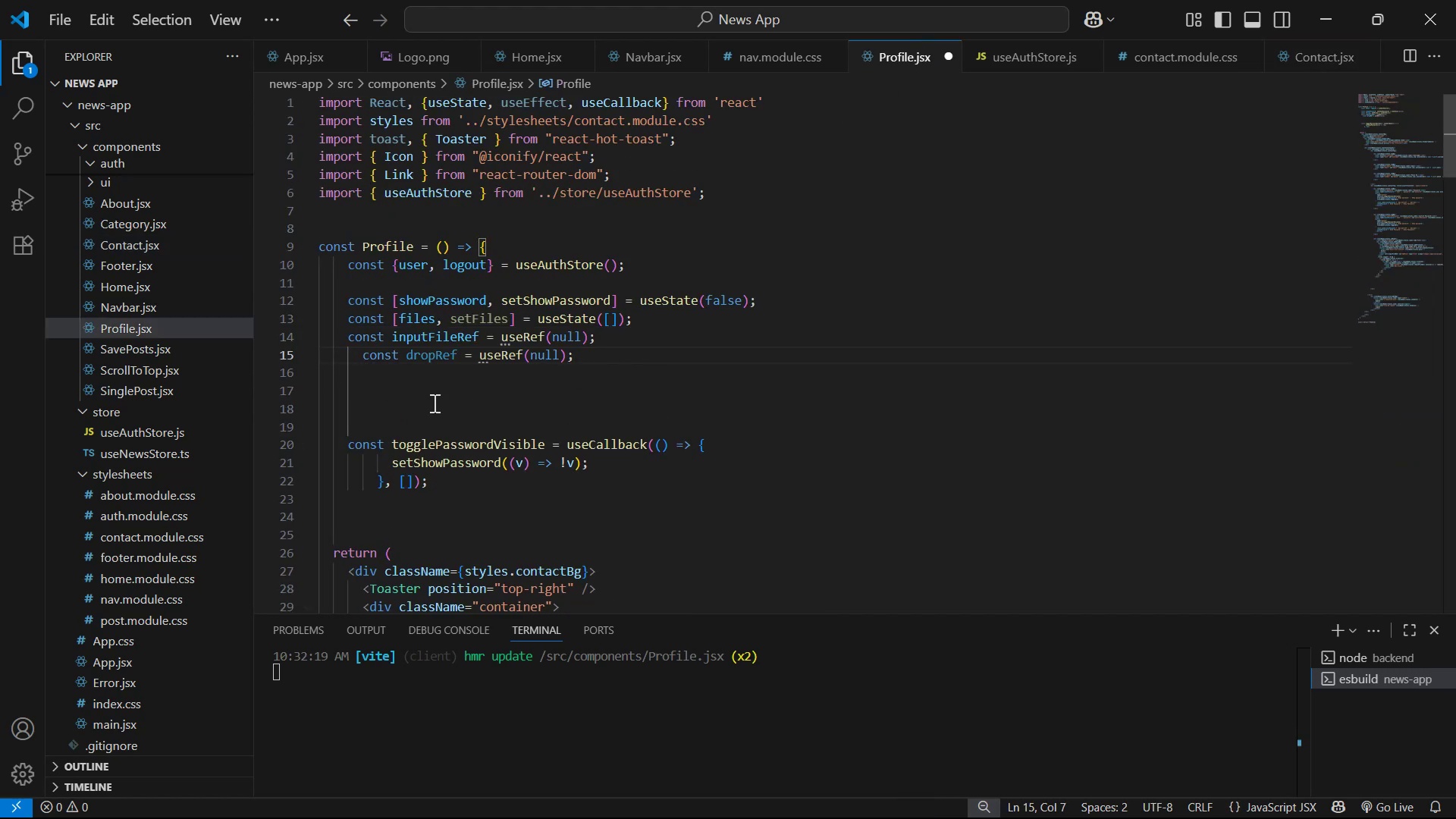 
key(Backspace)
 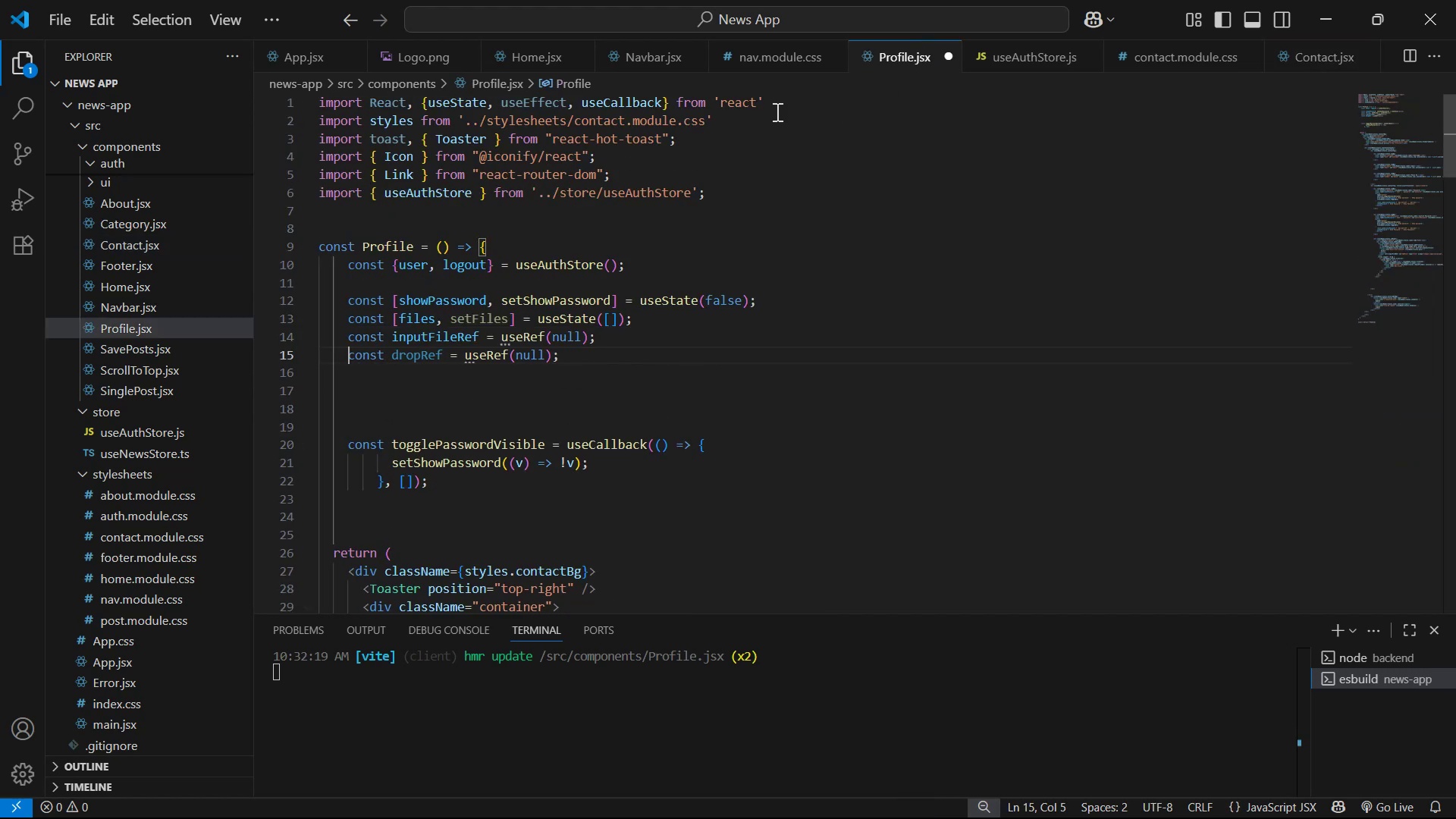 
left_click([771, 68])
 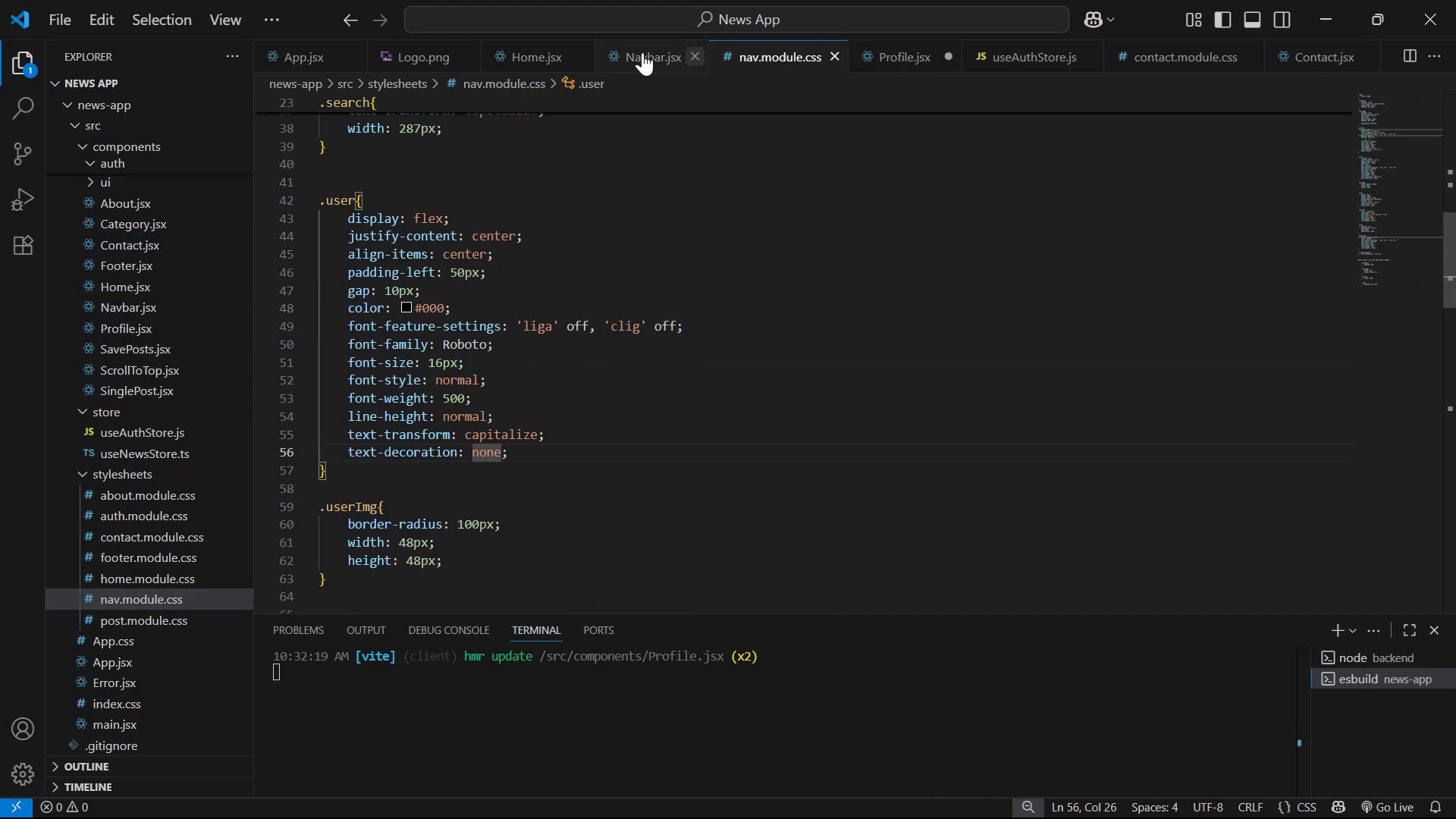 
left_click([626, 51])
 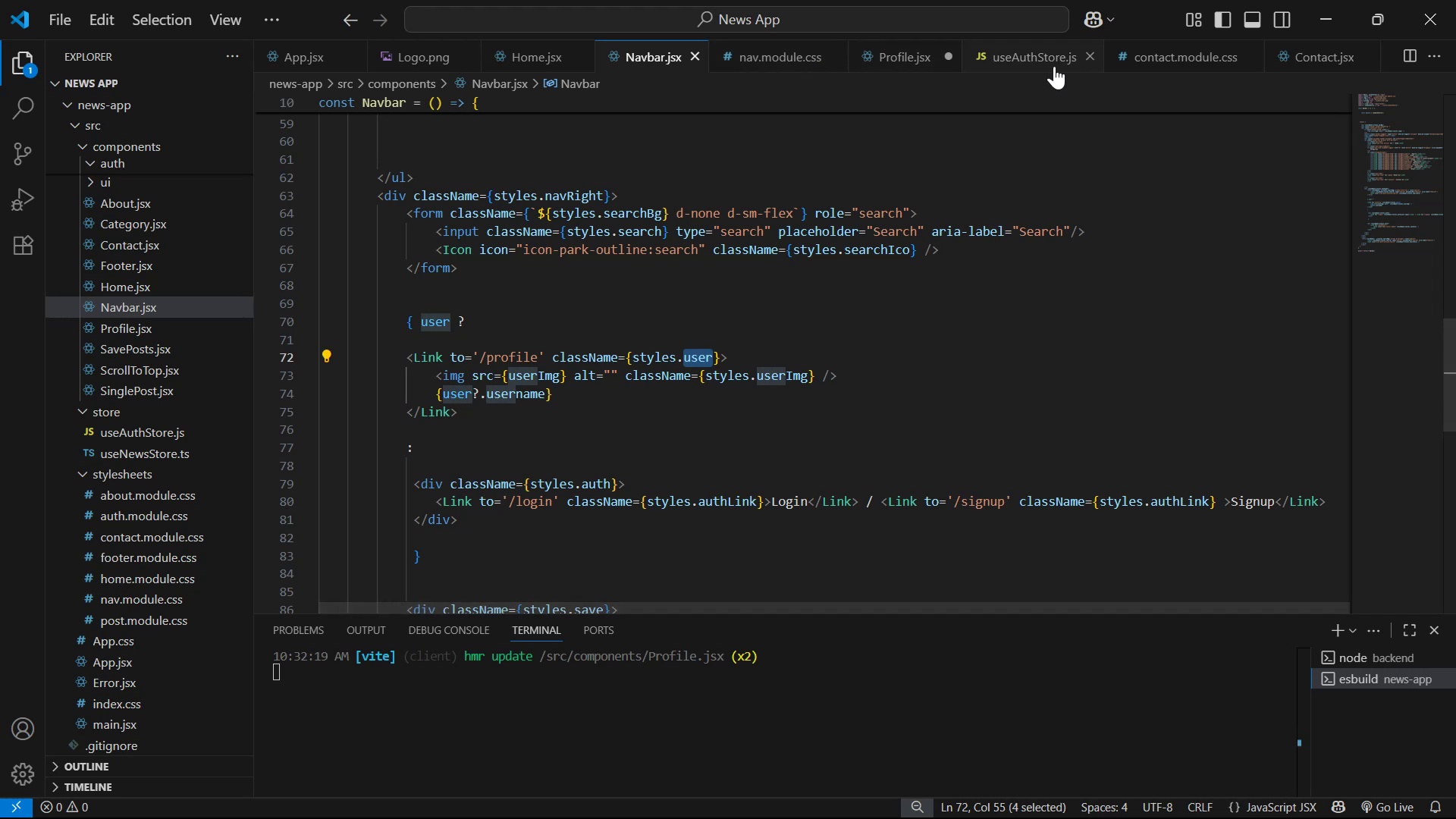 
left_click([893, 63])
 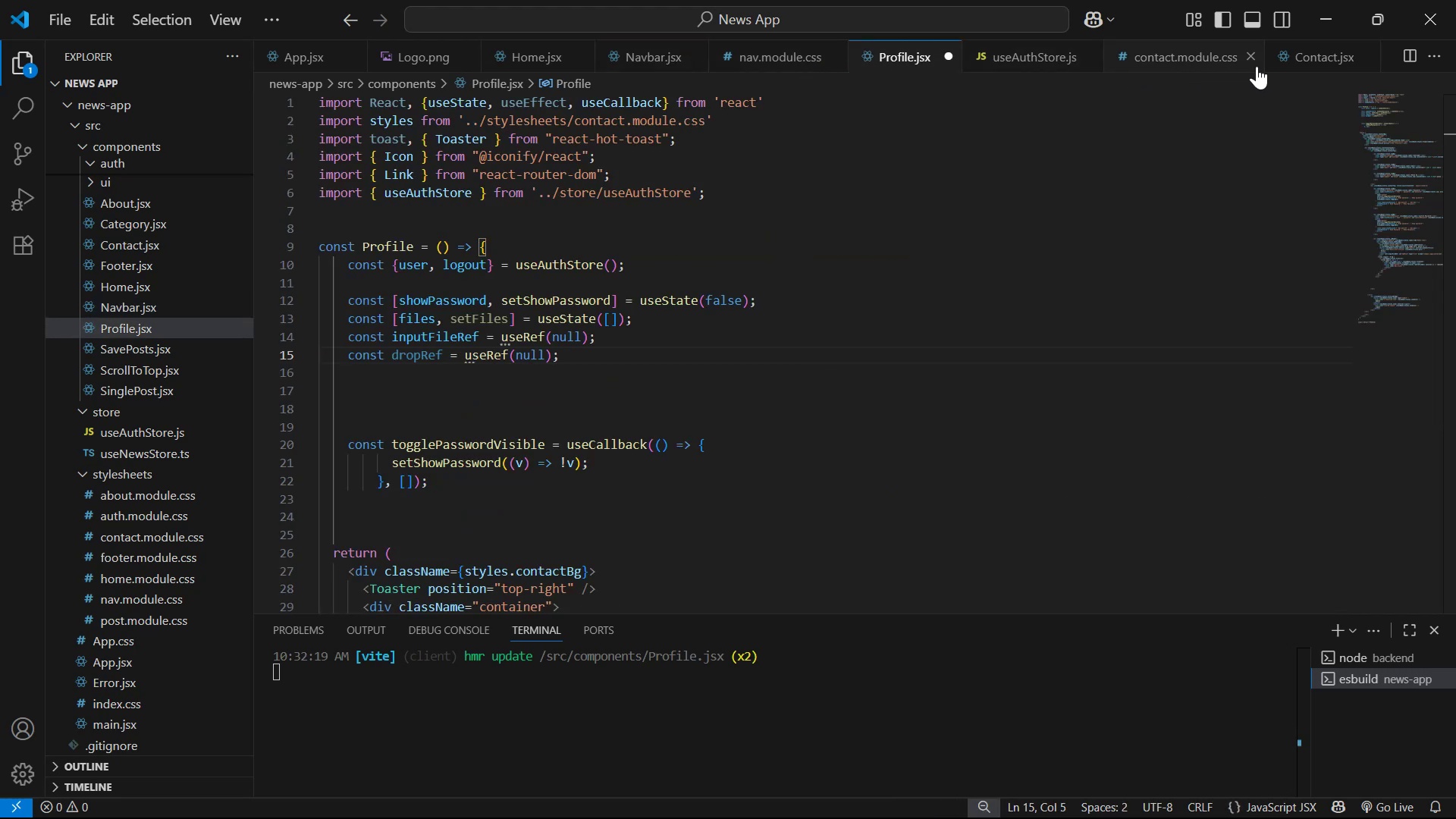 
left_click([1289, 63])
 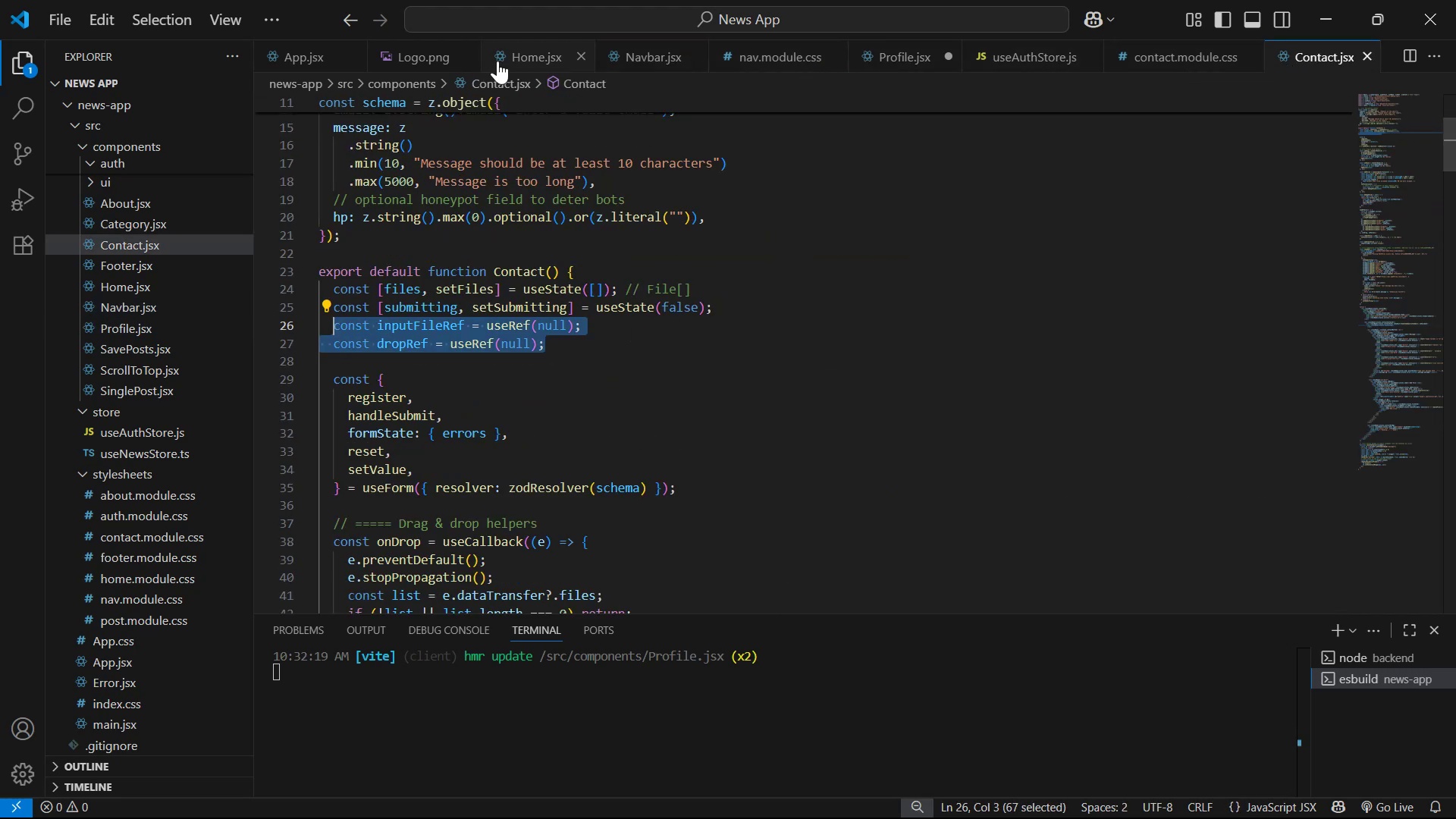 
left_click([471, 60])
 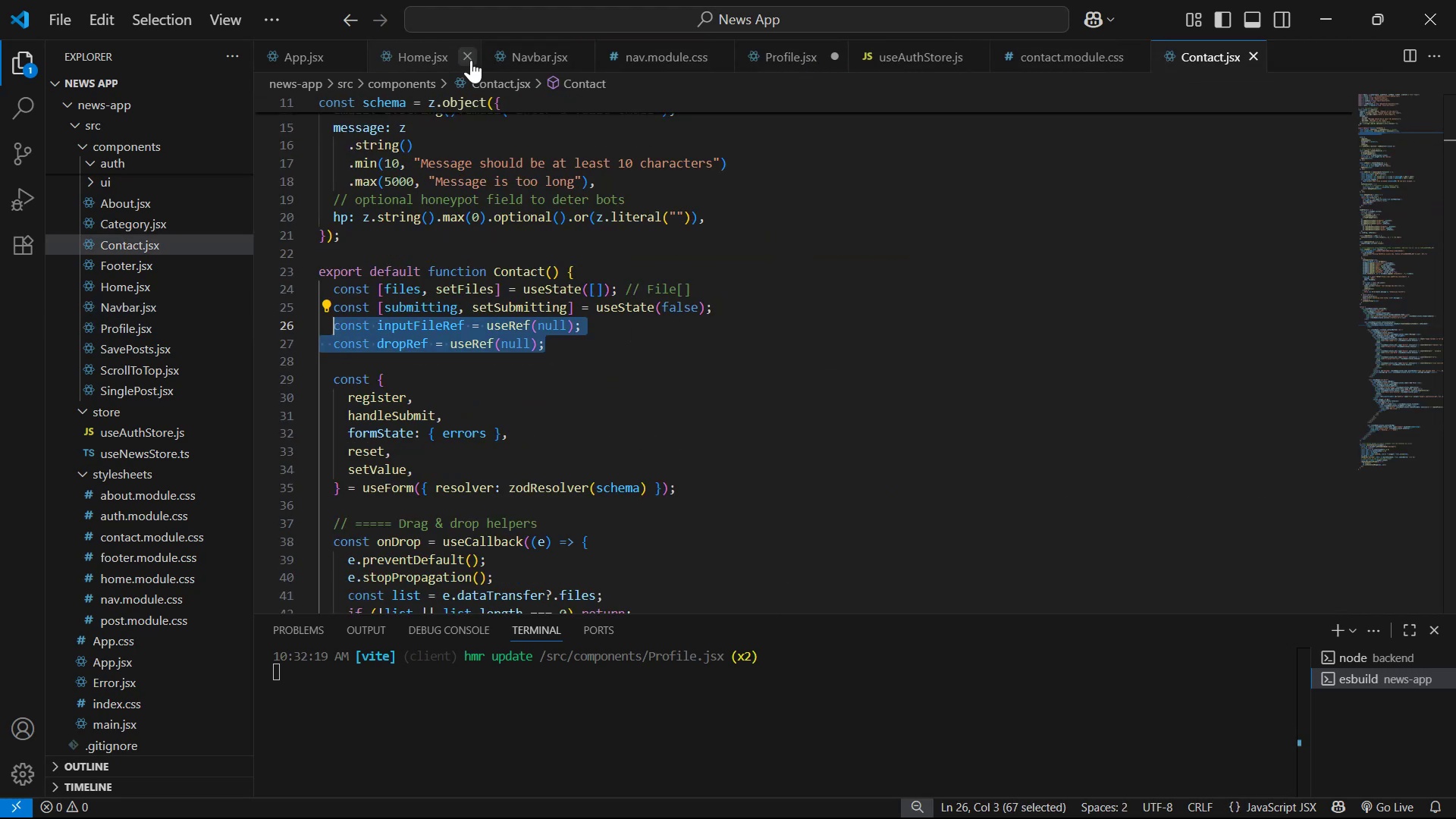 
double_click([471, 60])
 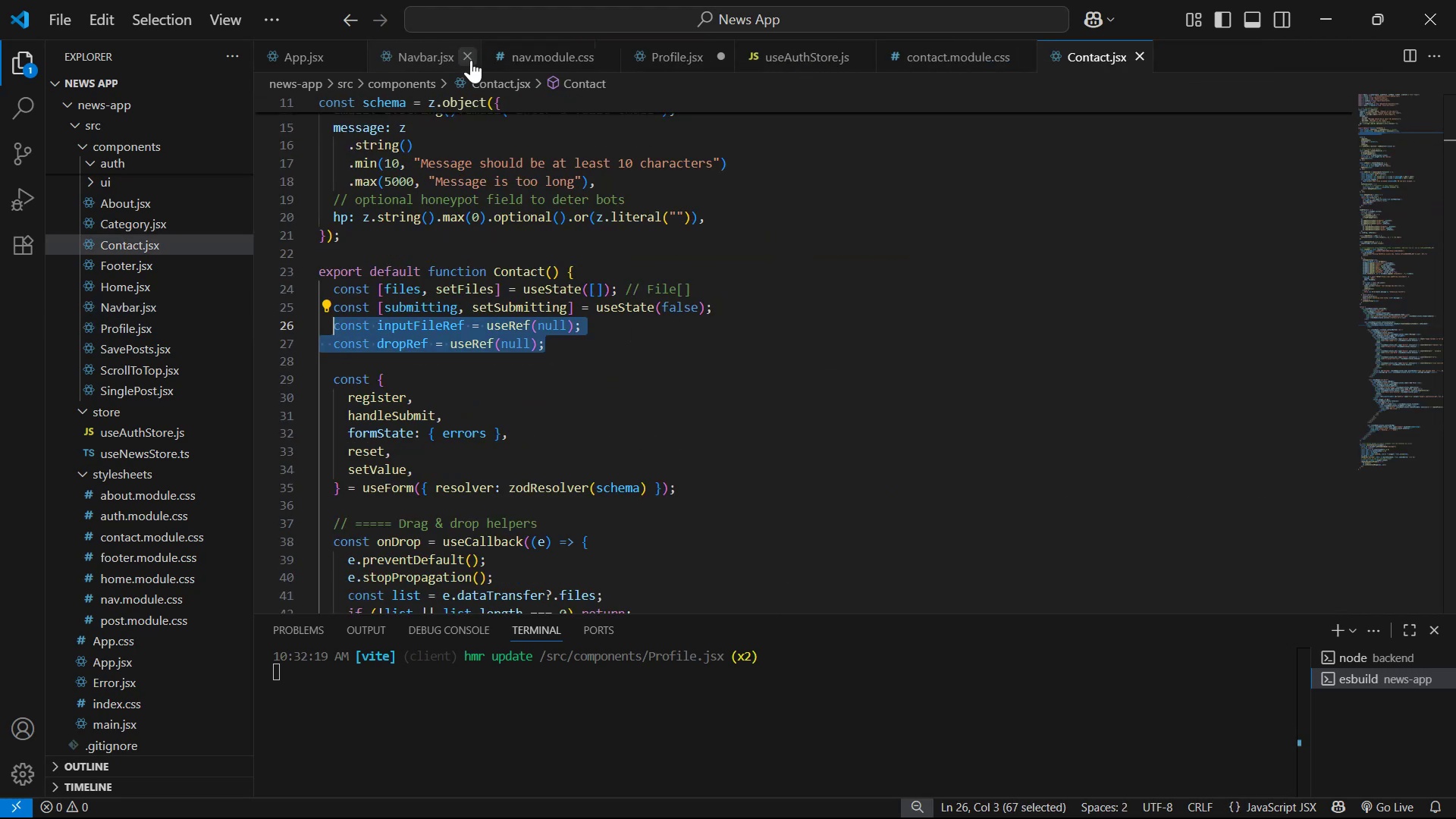 
left_click([471, 60])
 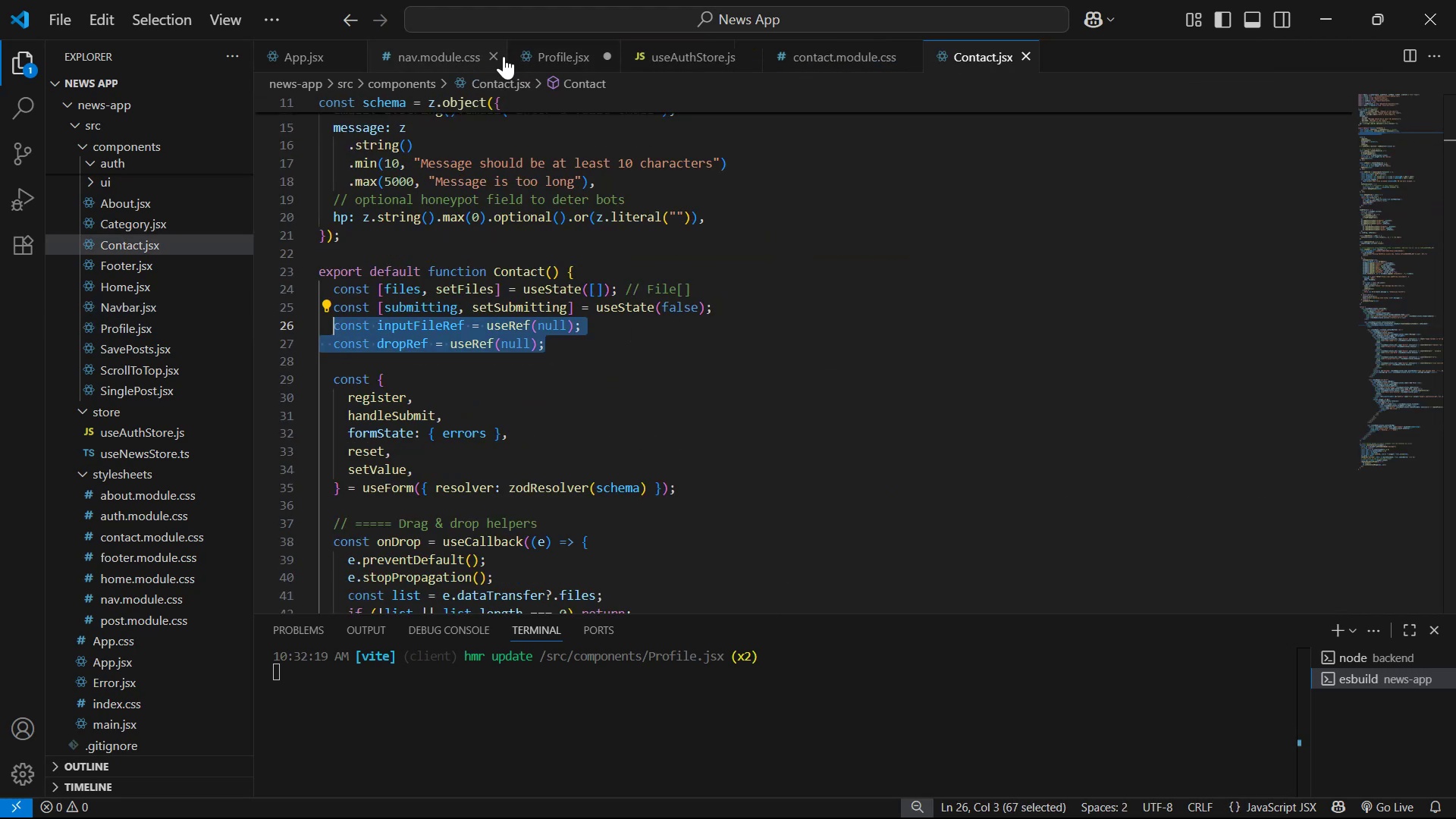 
left_click([498, 56])
 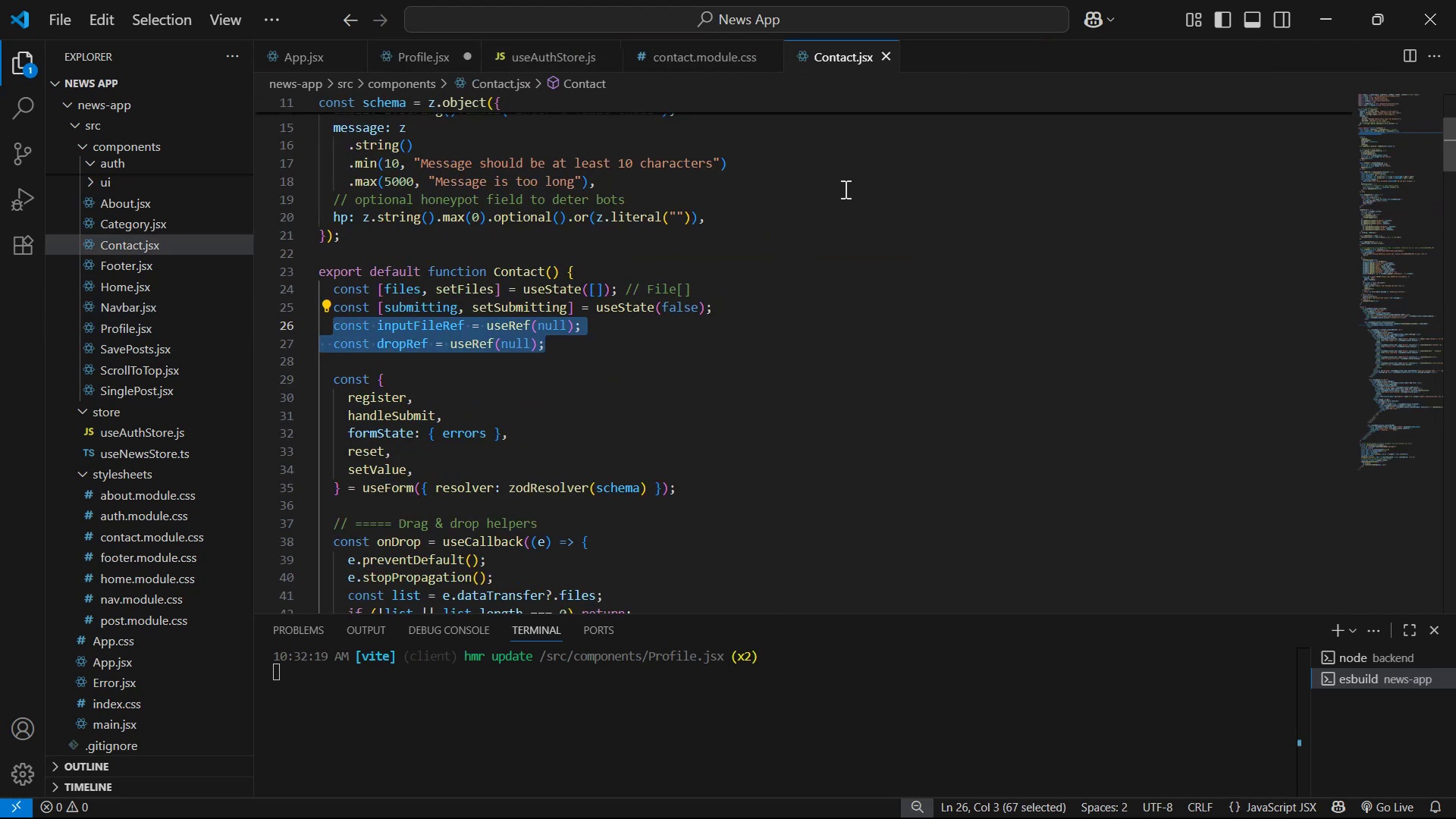 
scroll: coordinate [738, 354], scroll_direction: down, amount: 5.0
 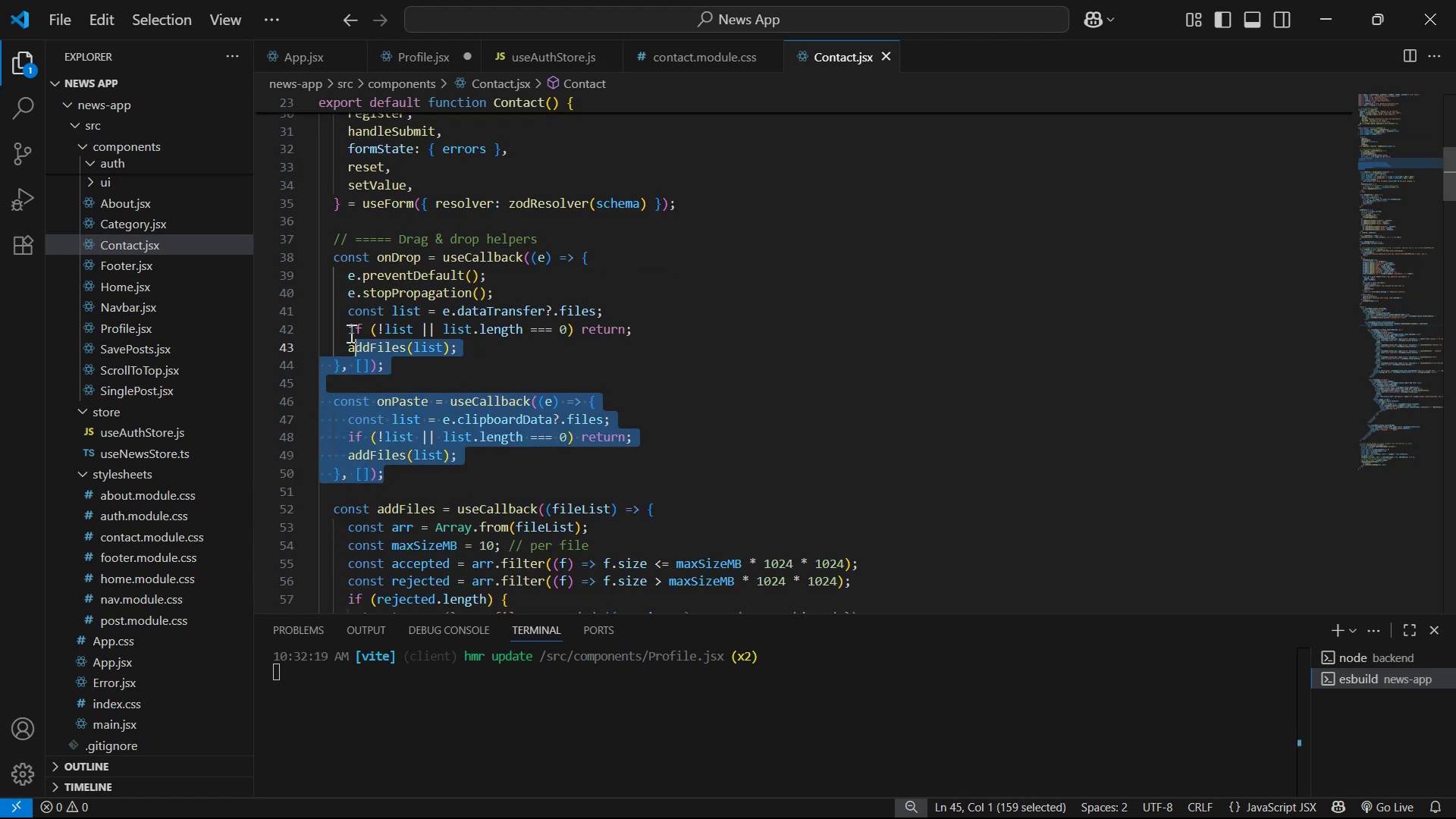 
double_click([325, 253])
 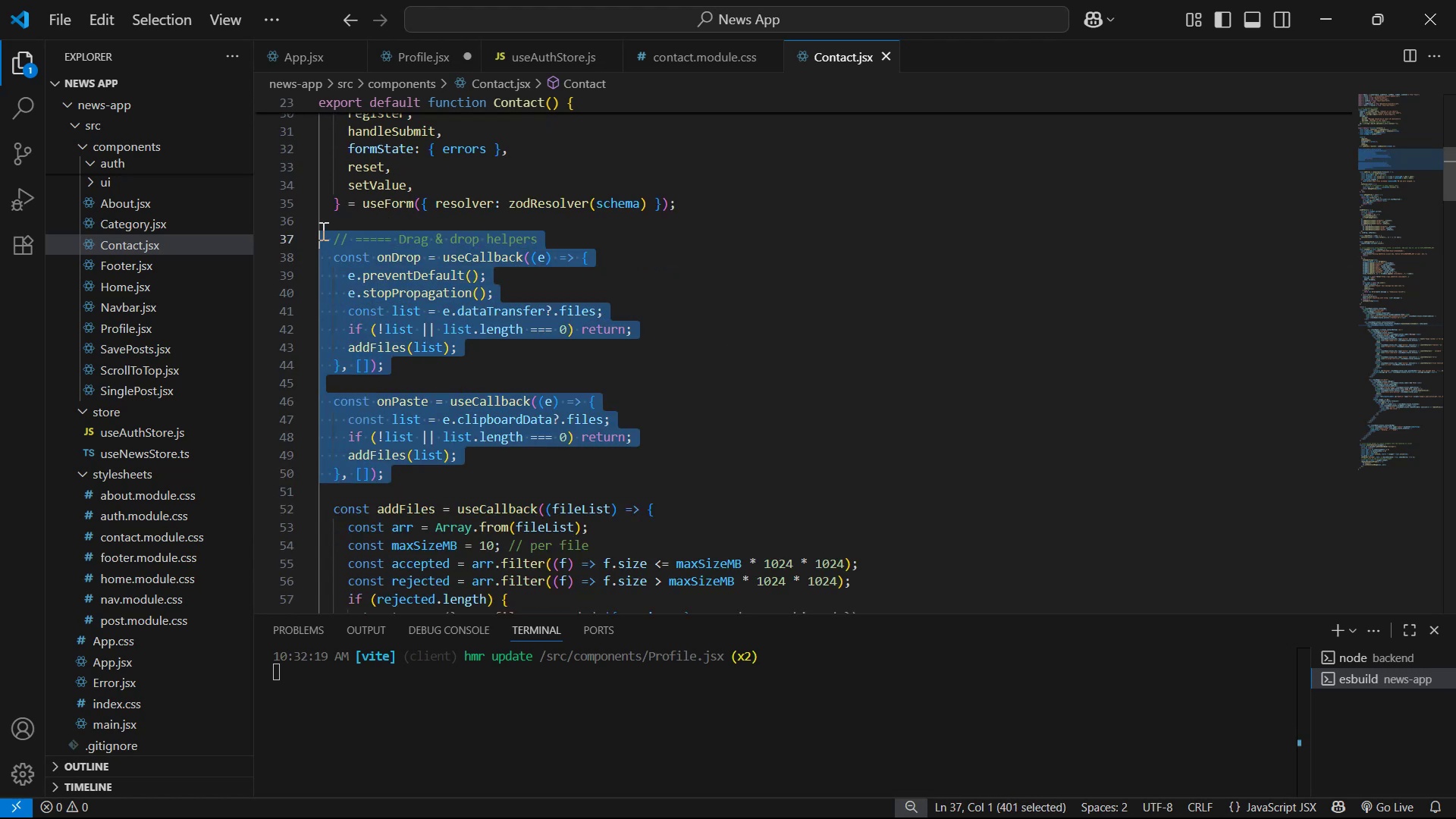 
key(Control+C)
 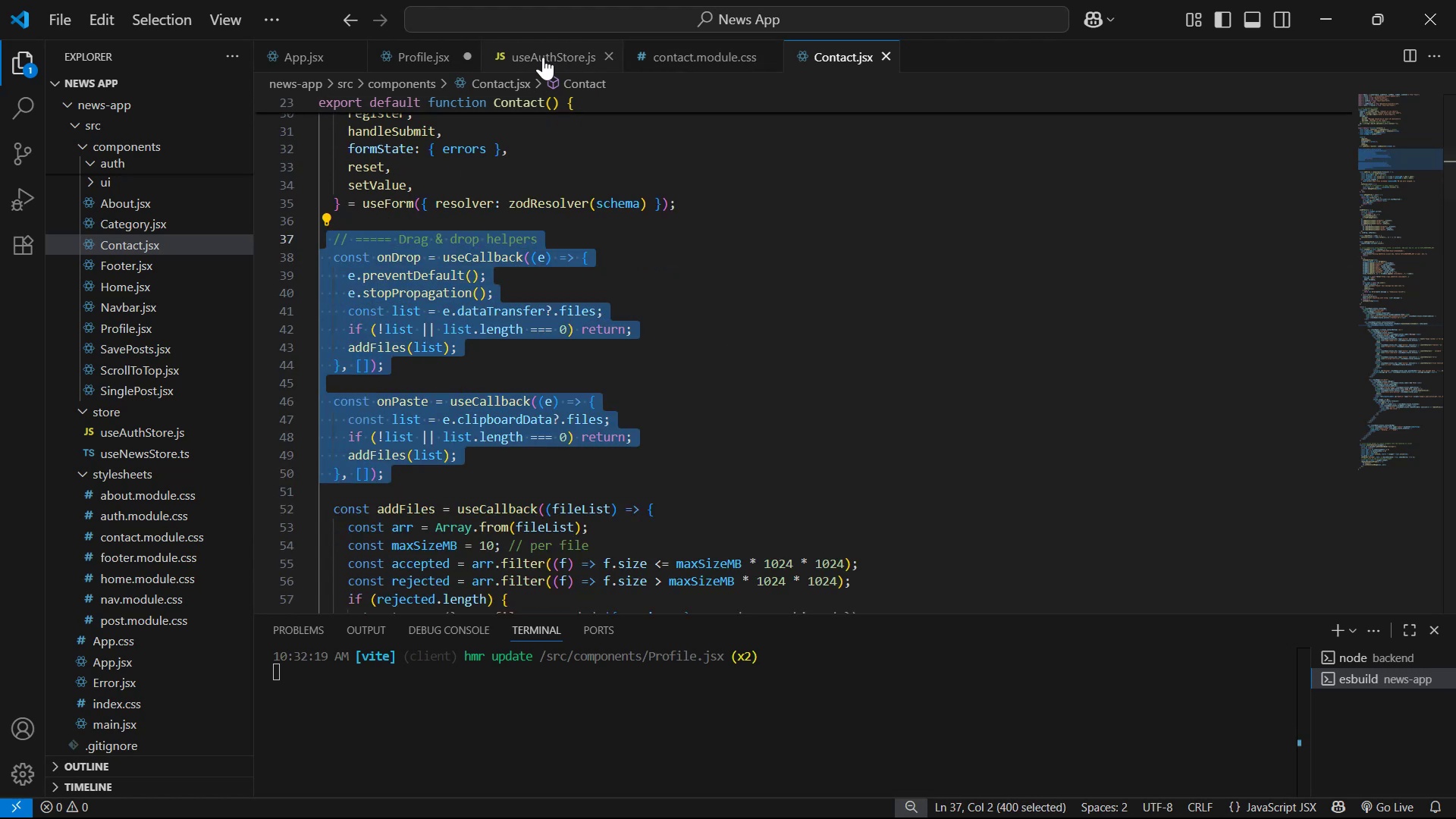 
left_click([436, 61])
 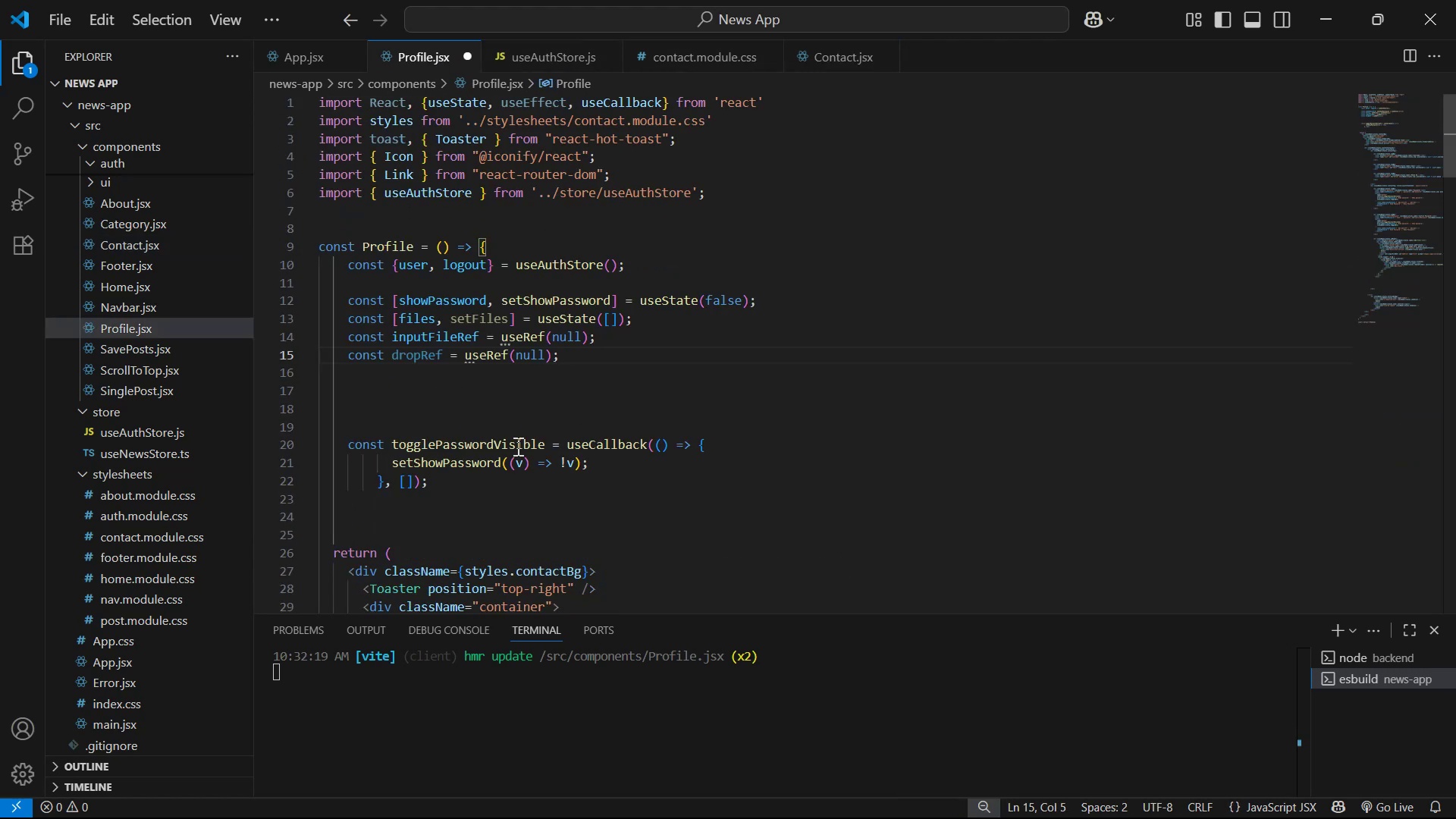 
left_click([602, 360])
 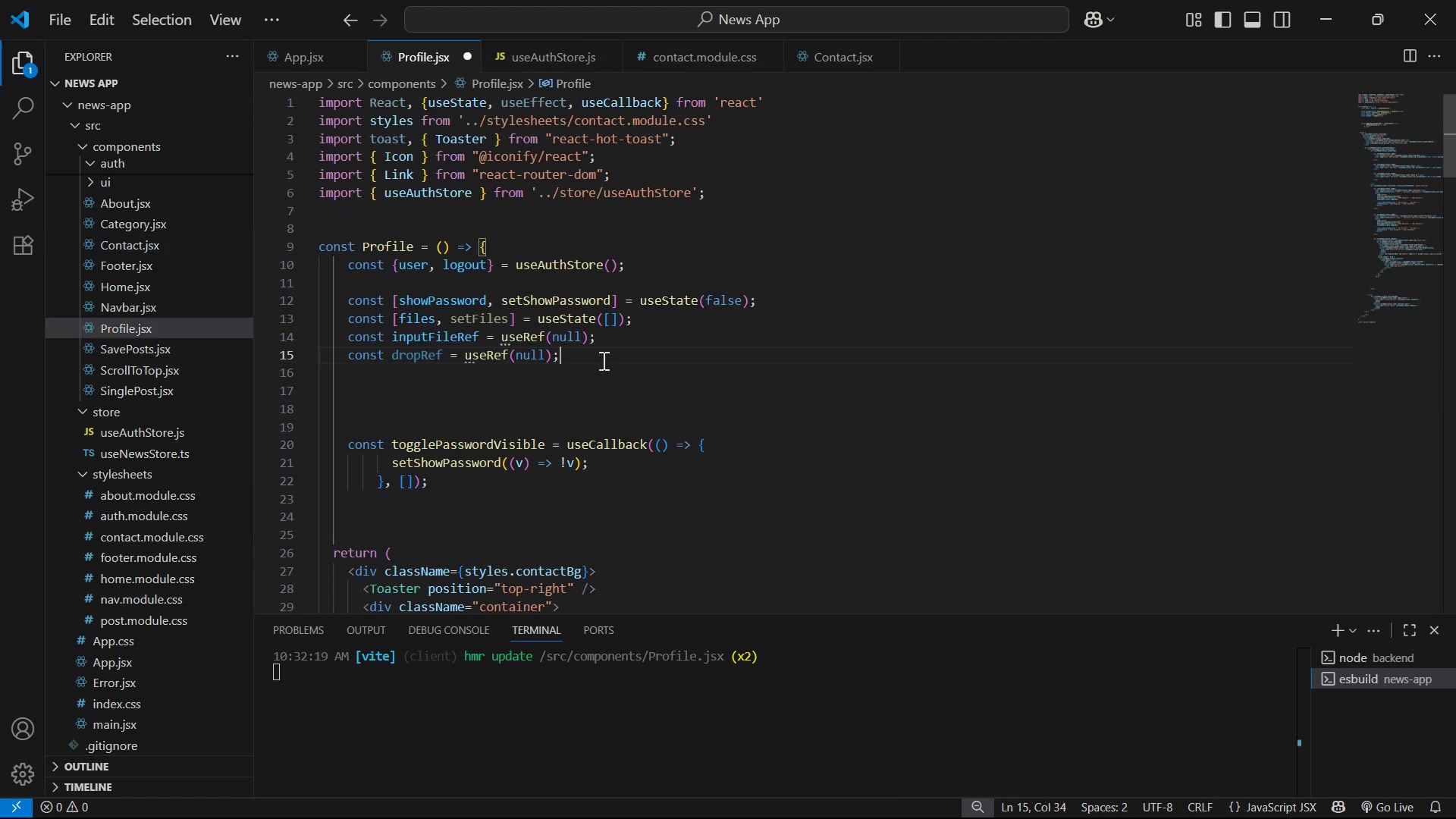 
key(Enter)
 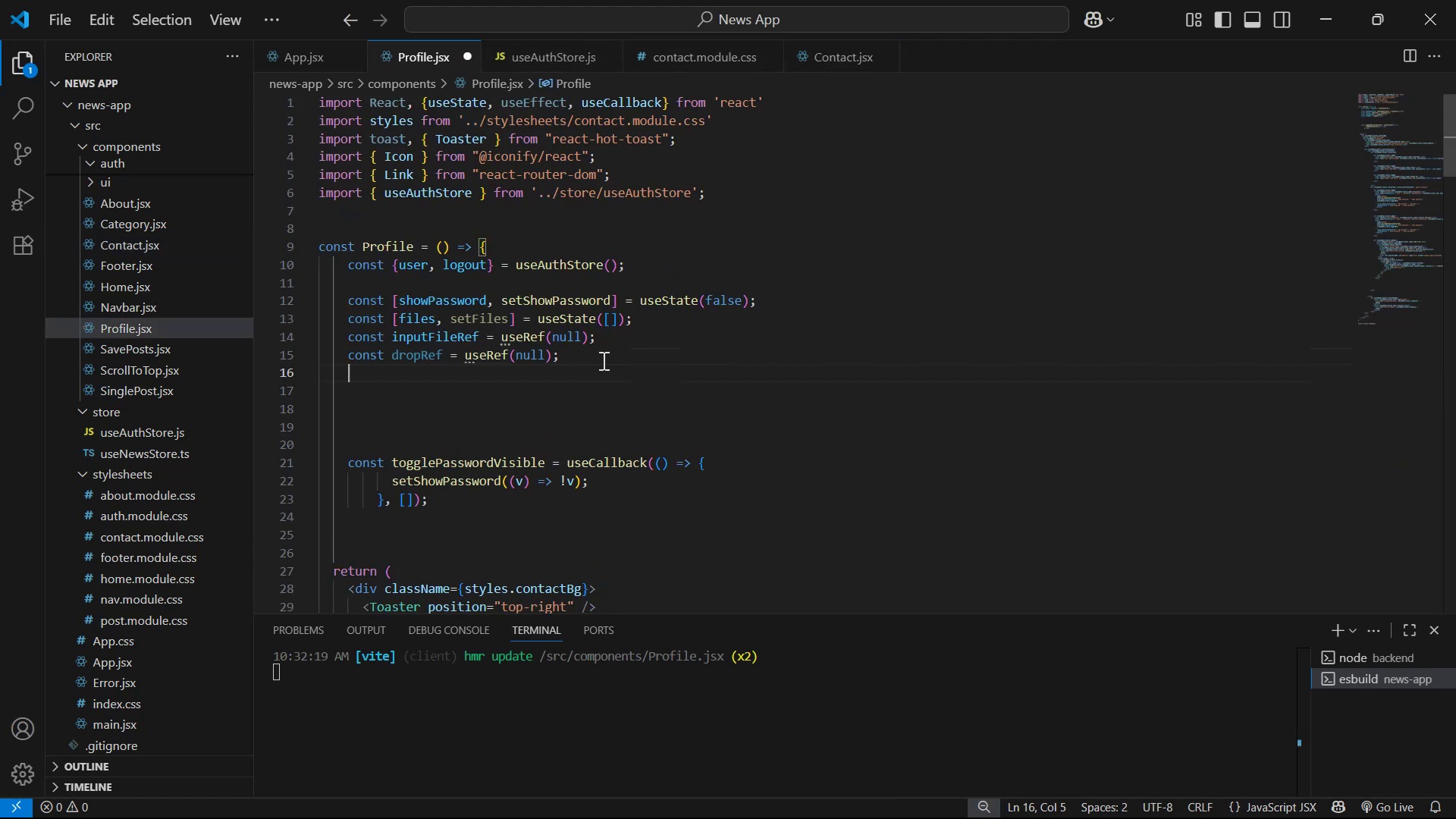 
key(Enter)
 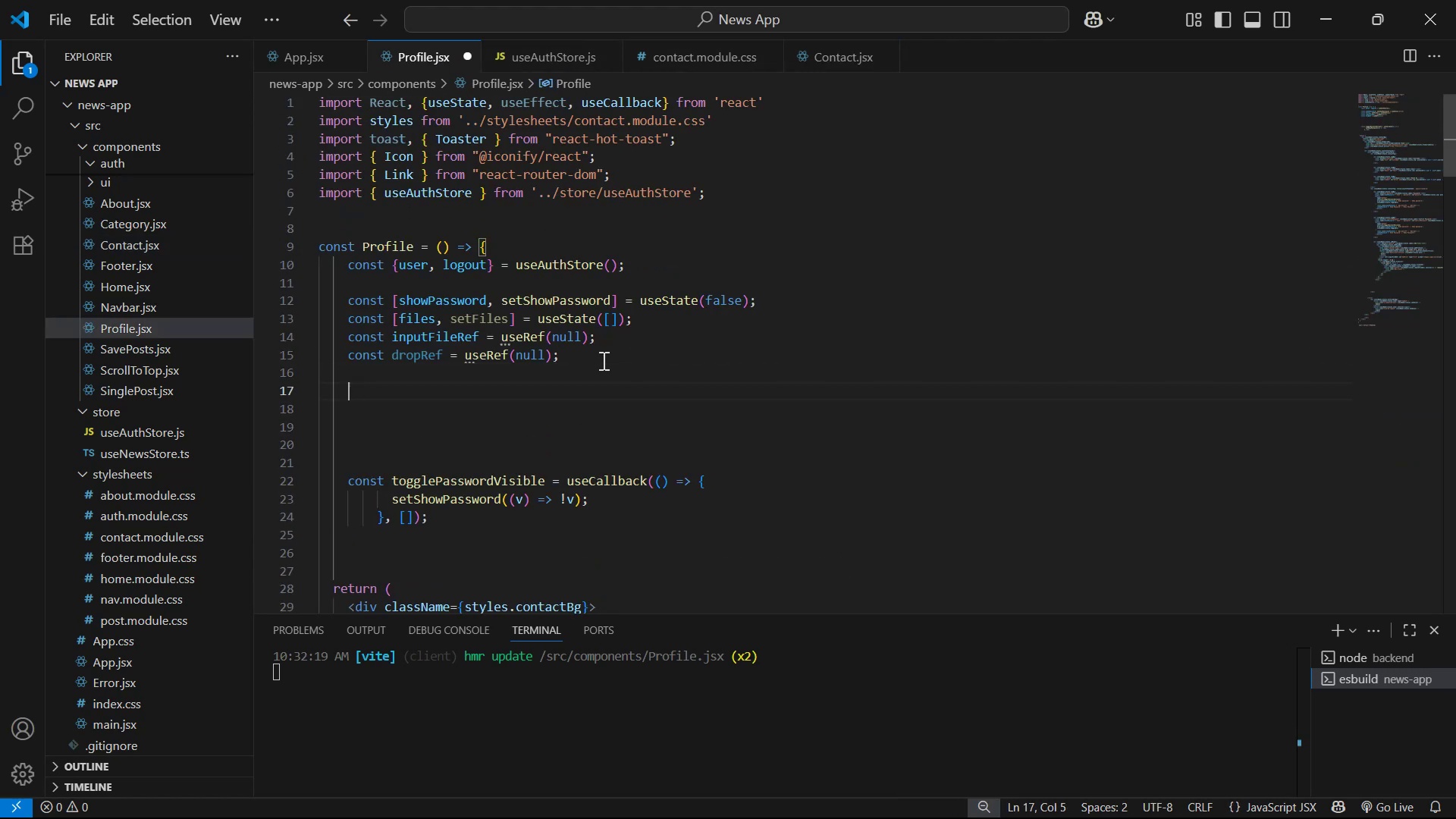 
key(Enter)
 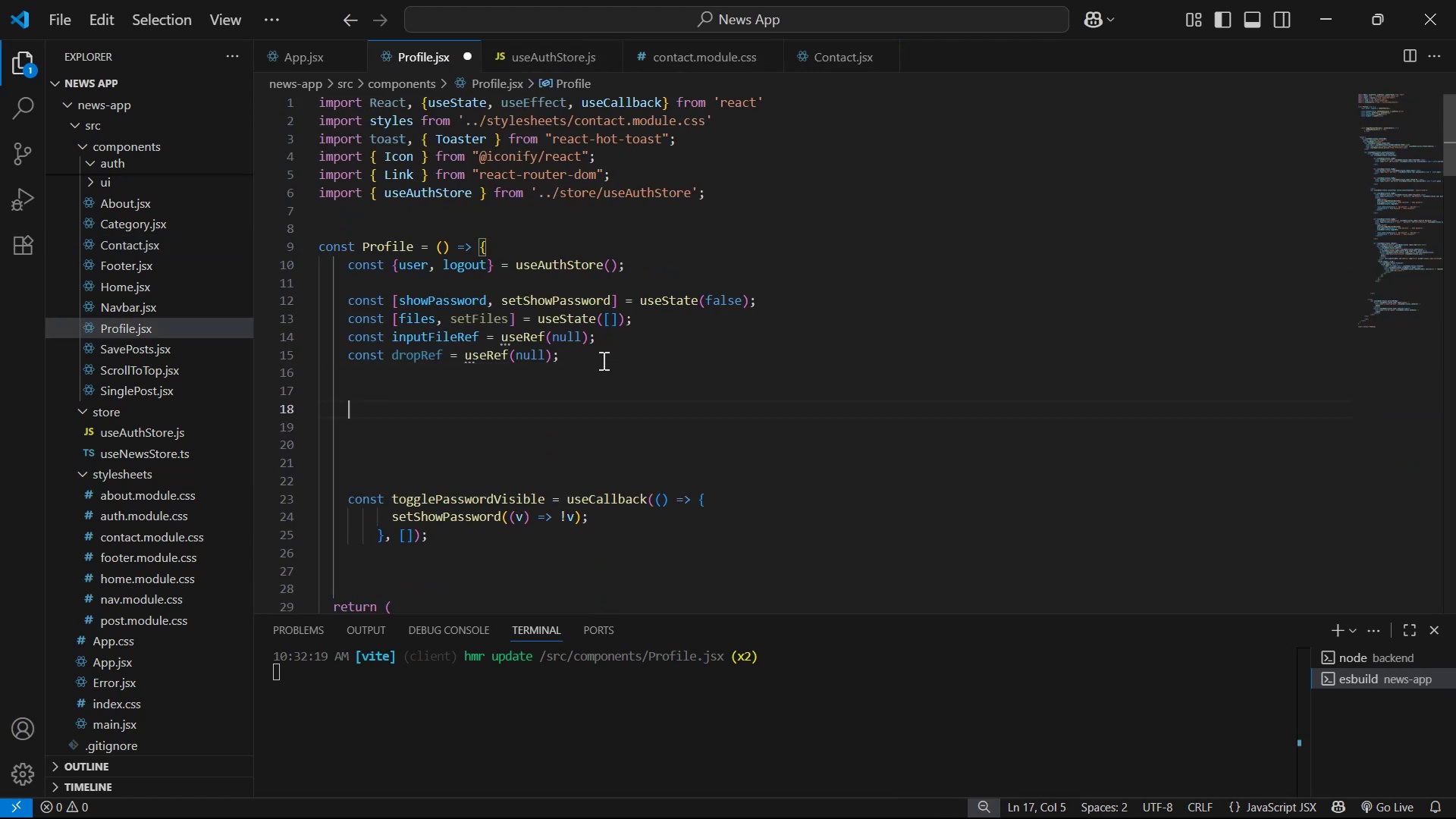 
key(Control+V)
 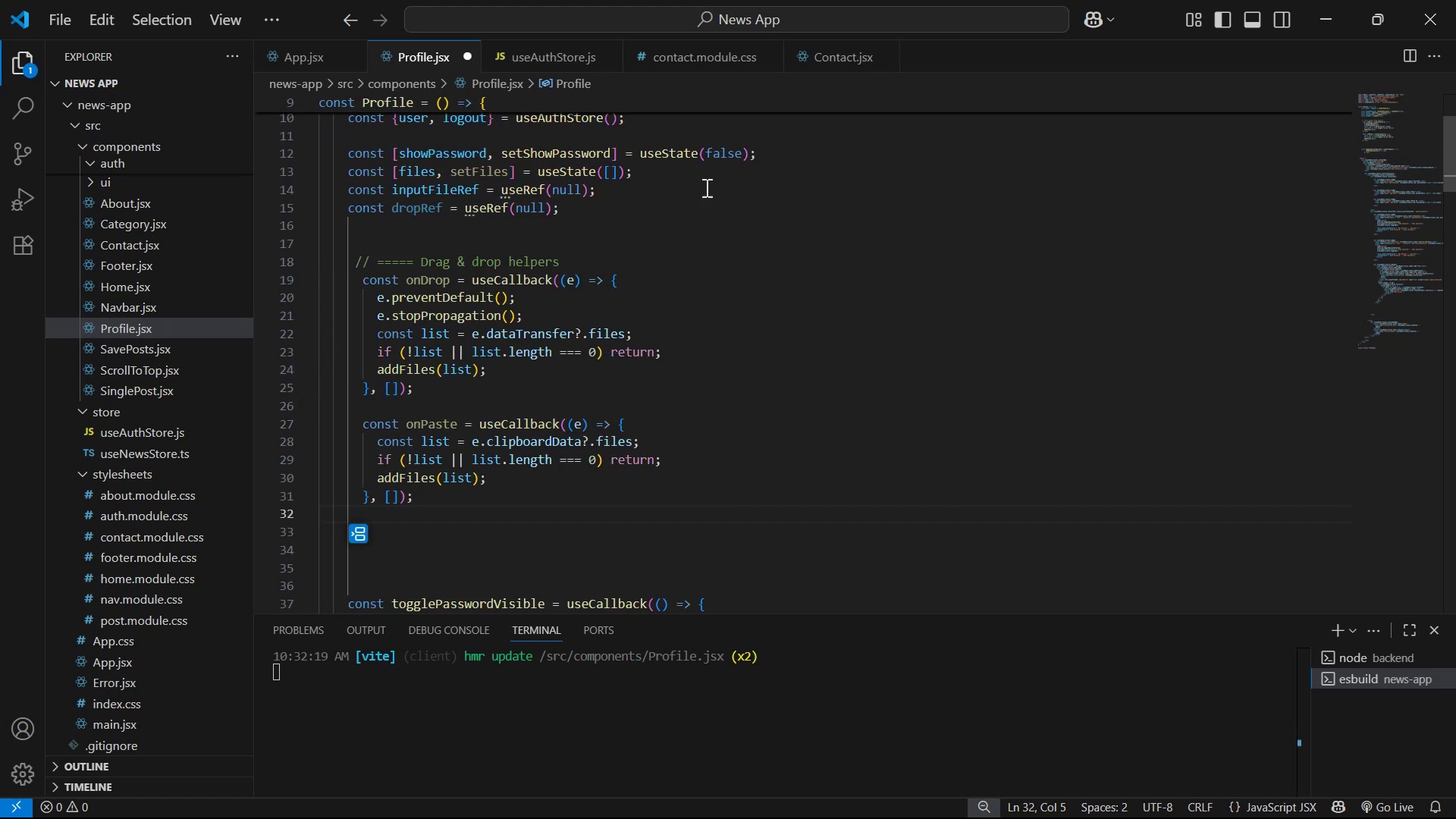 
left_click([818, 43])
 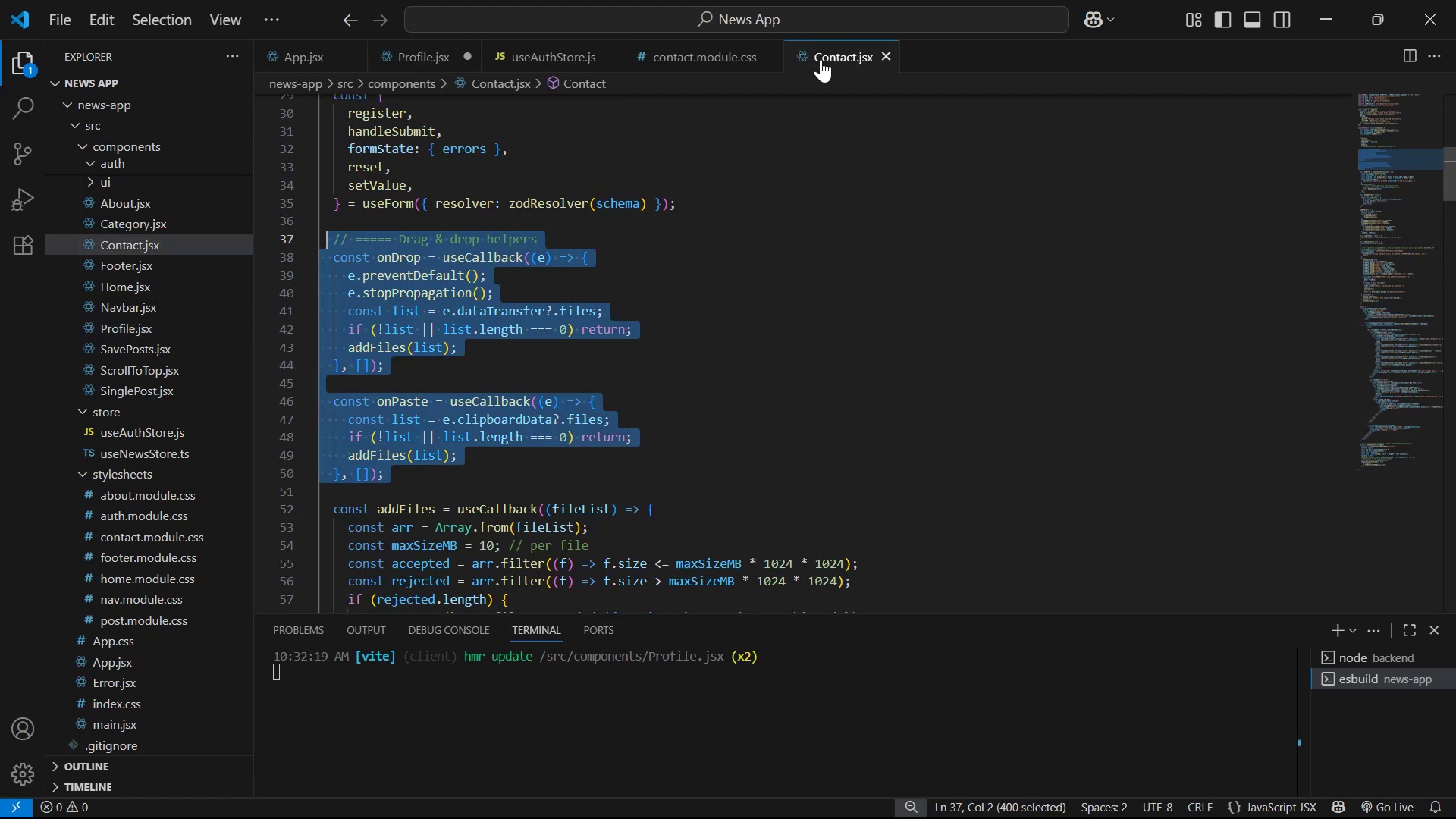 
scroll: coordinate [811, 209], scroll_direction: down, amount: 4.0
 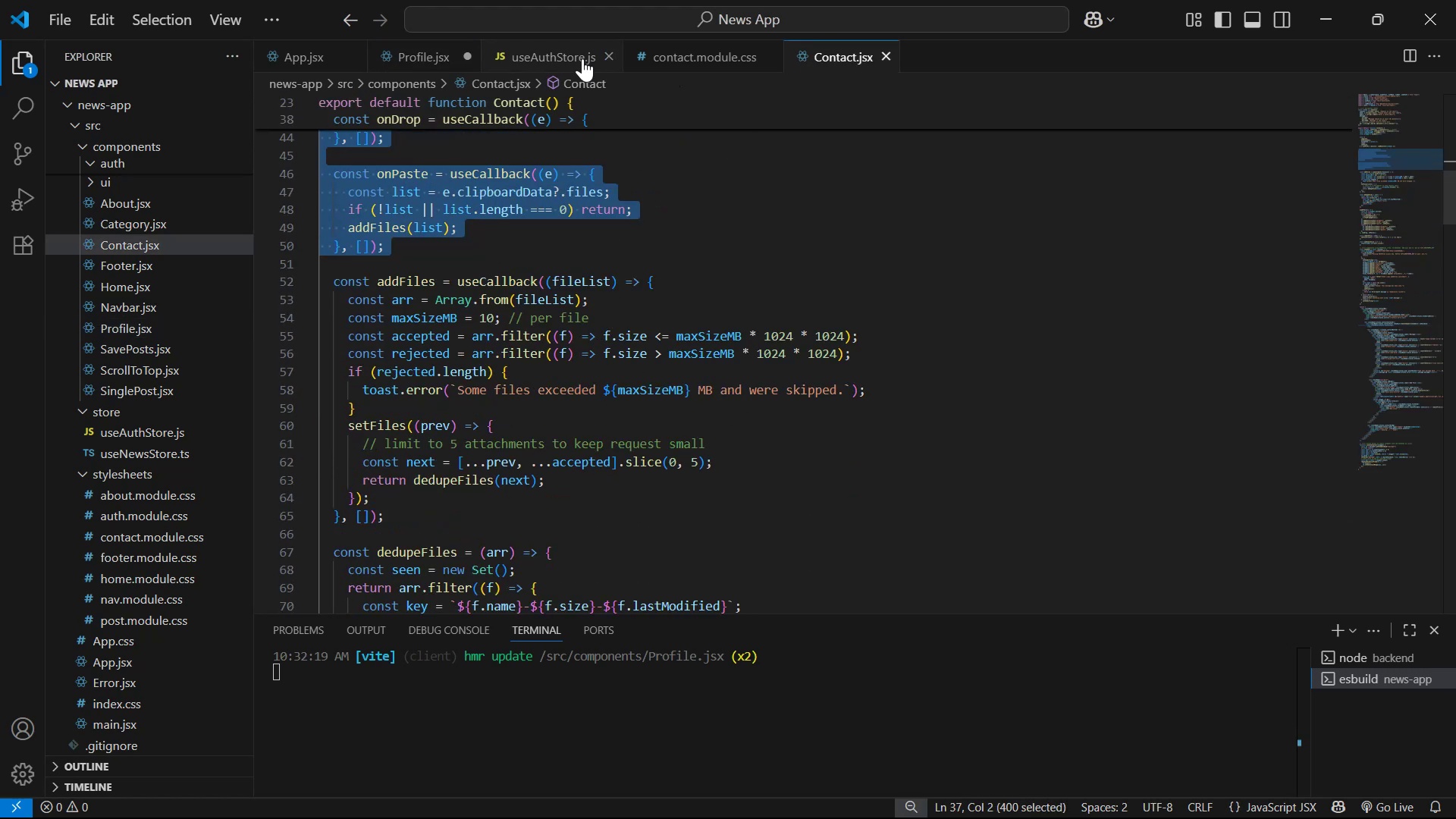 
left_click([417, 50])
 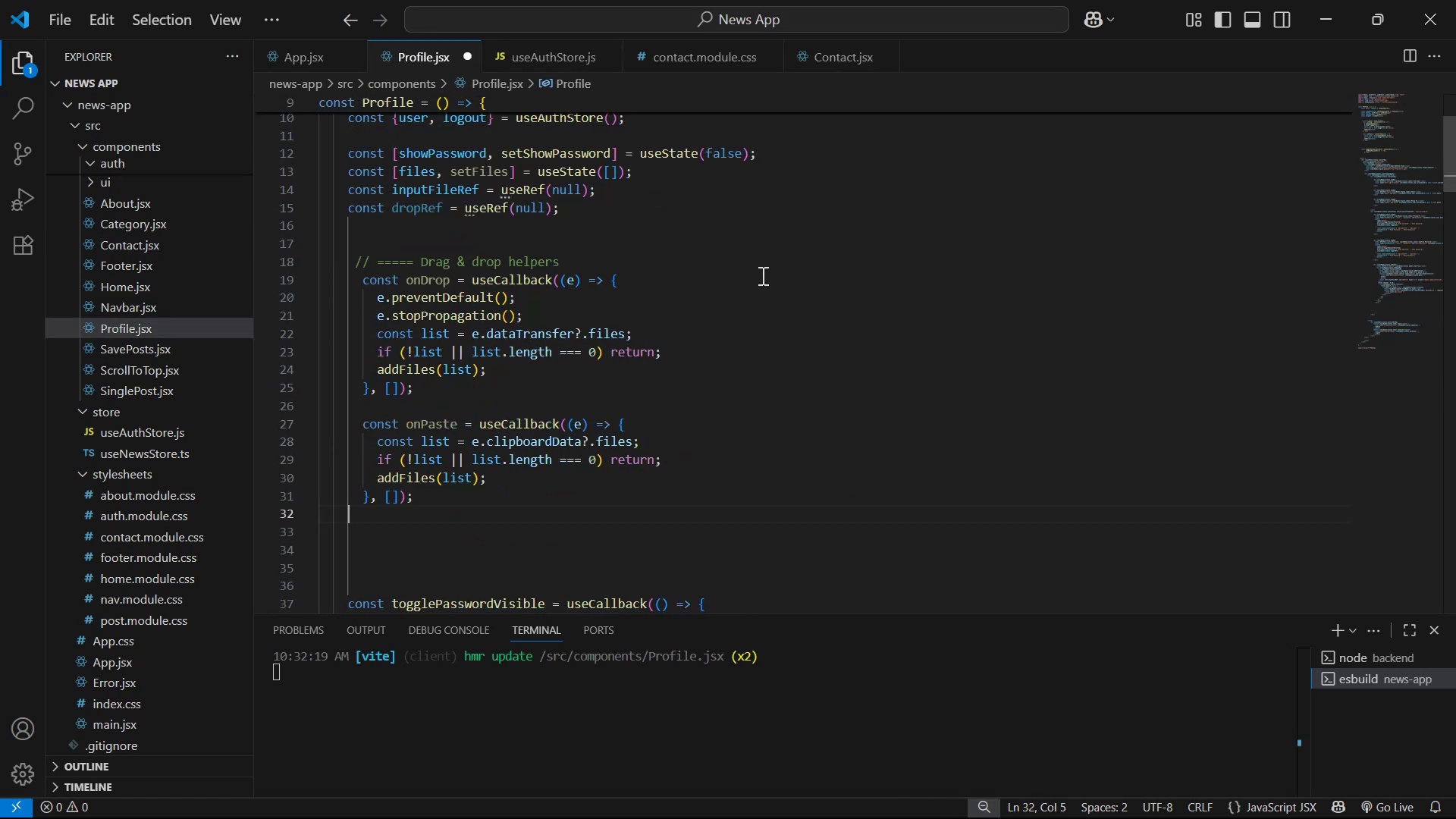 
scroll: coordinate [833, 313], scroll_direction: down, amount: 8.0
 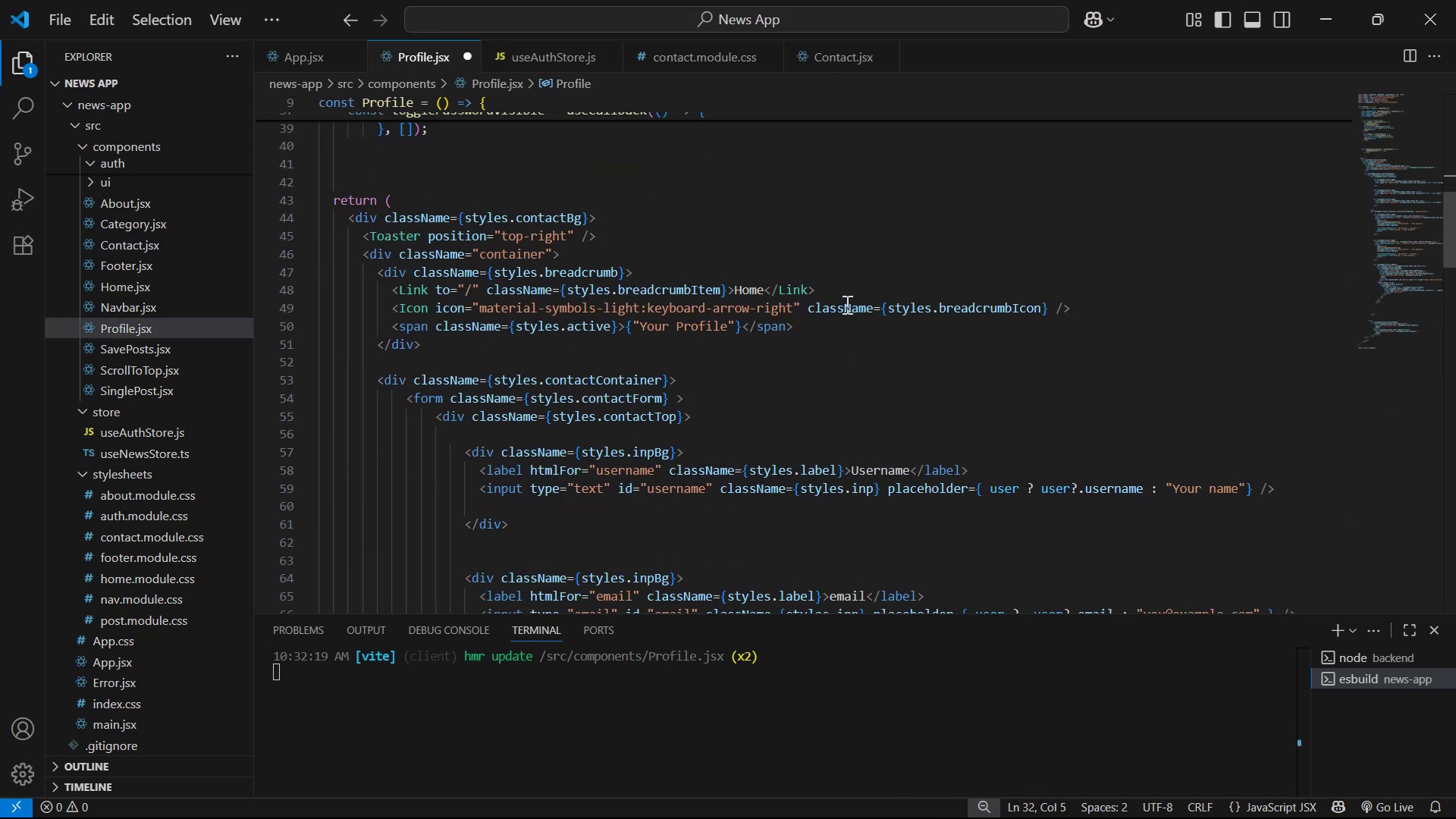 
scroll: coordinate [846, 304], scroll_direction: up, amount: 1.0
 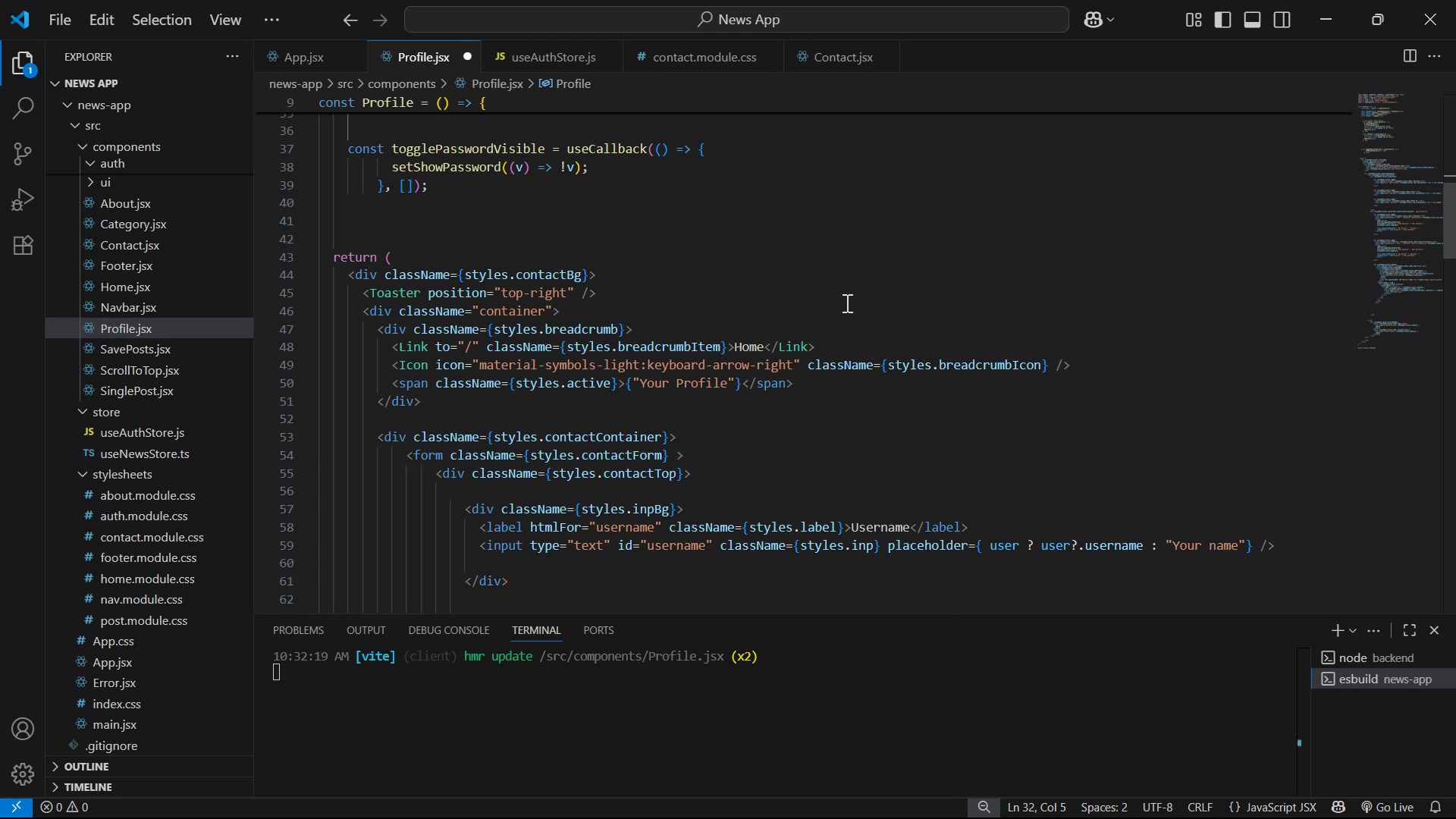 
scroll: coordinate [847, 288], scroll_direction: down, amount: 2.0
 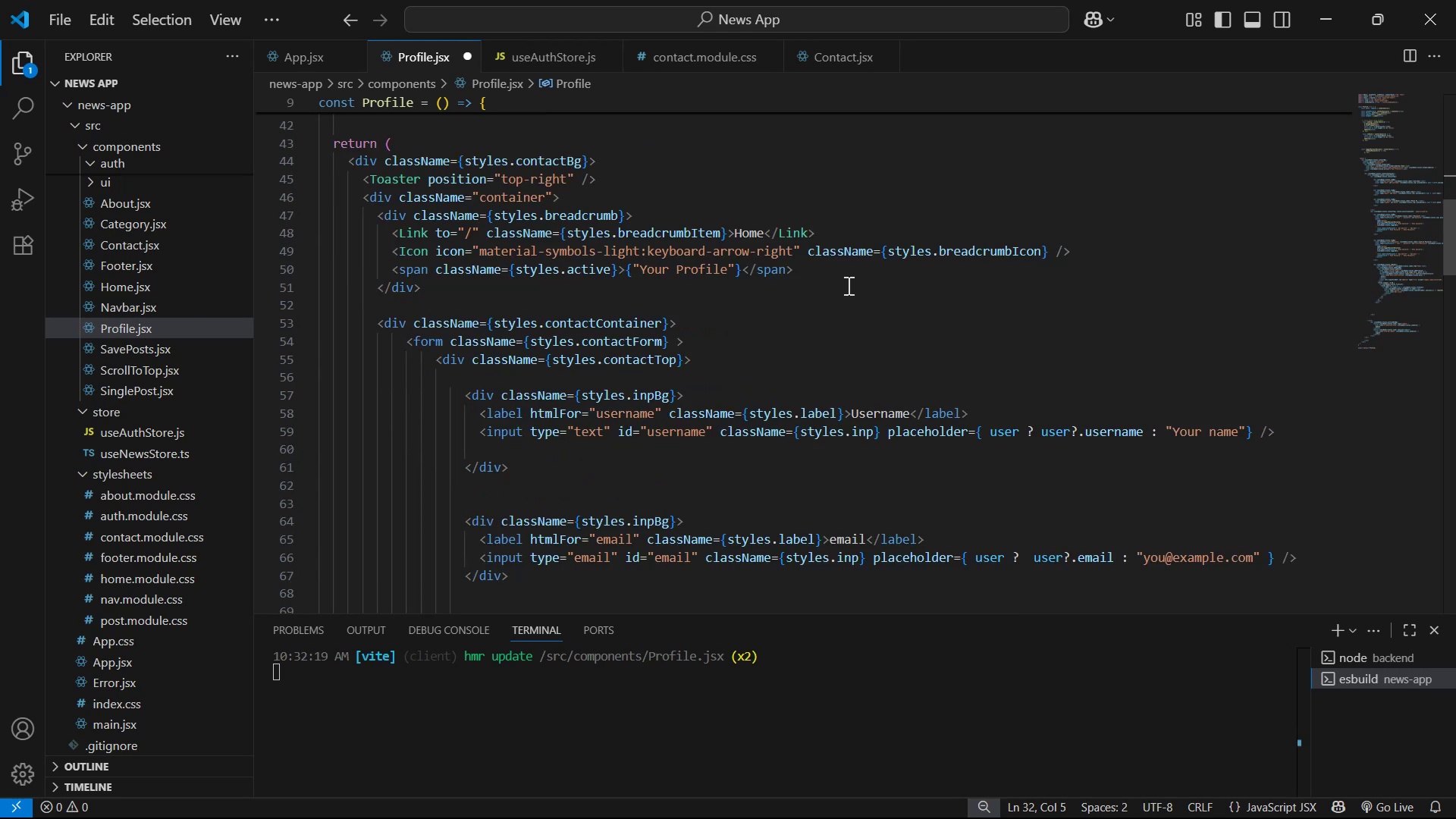 
scroll: coordinate [847, 281], scroll_direction: up, amount: 7.0
 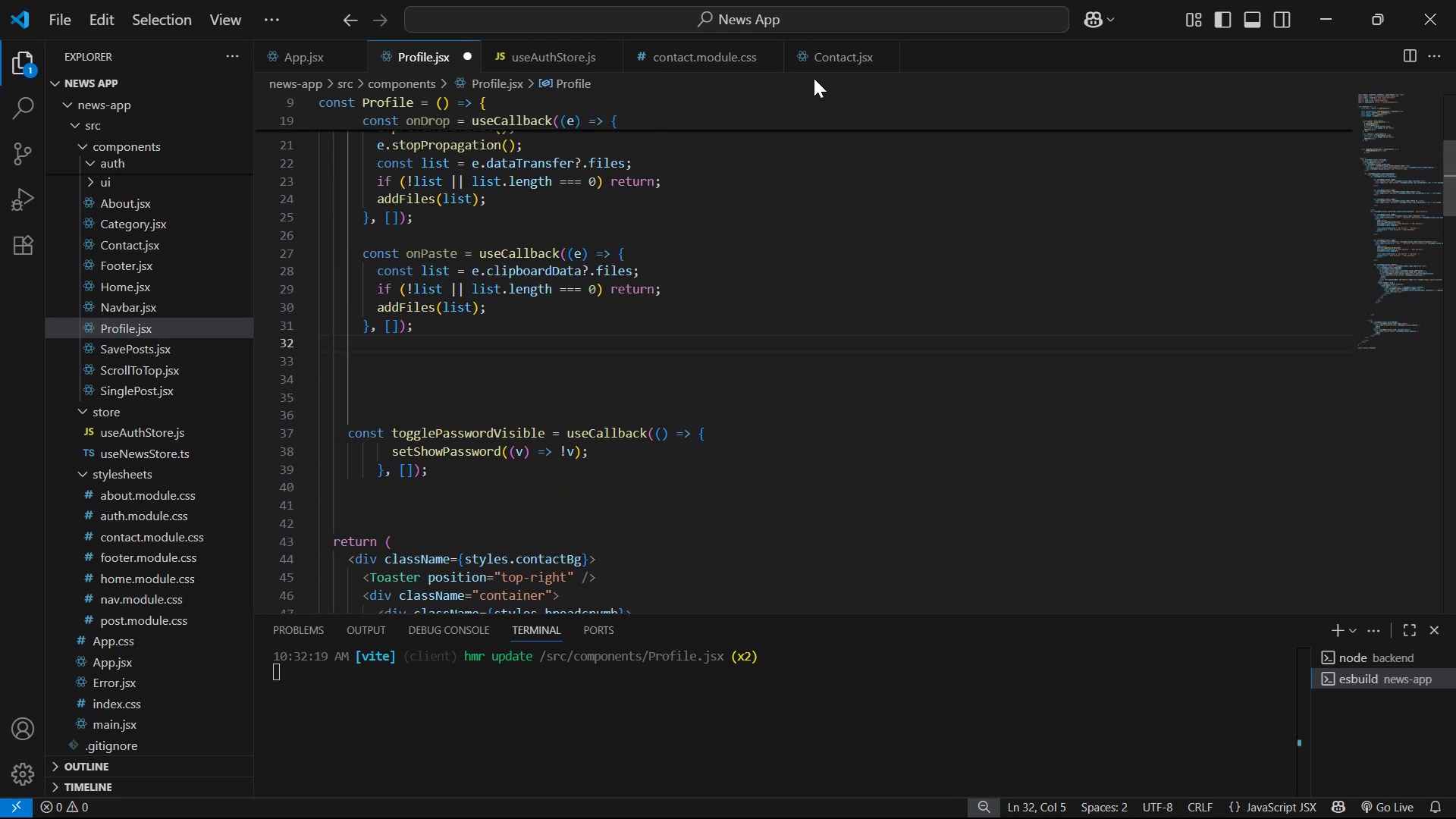 
left_click([822, 52])
 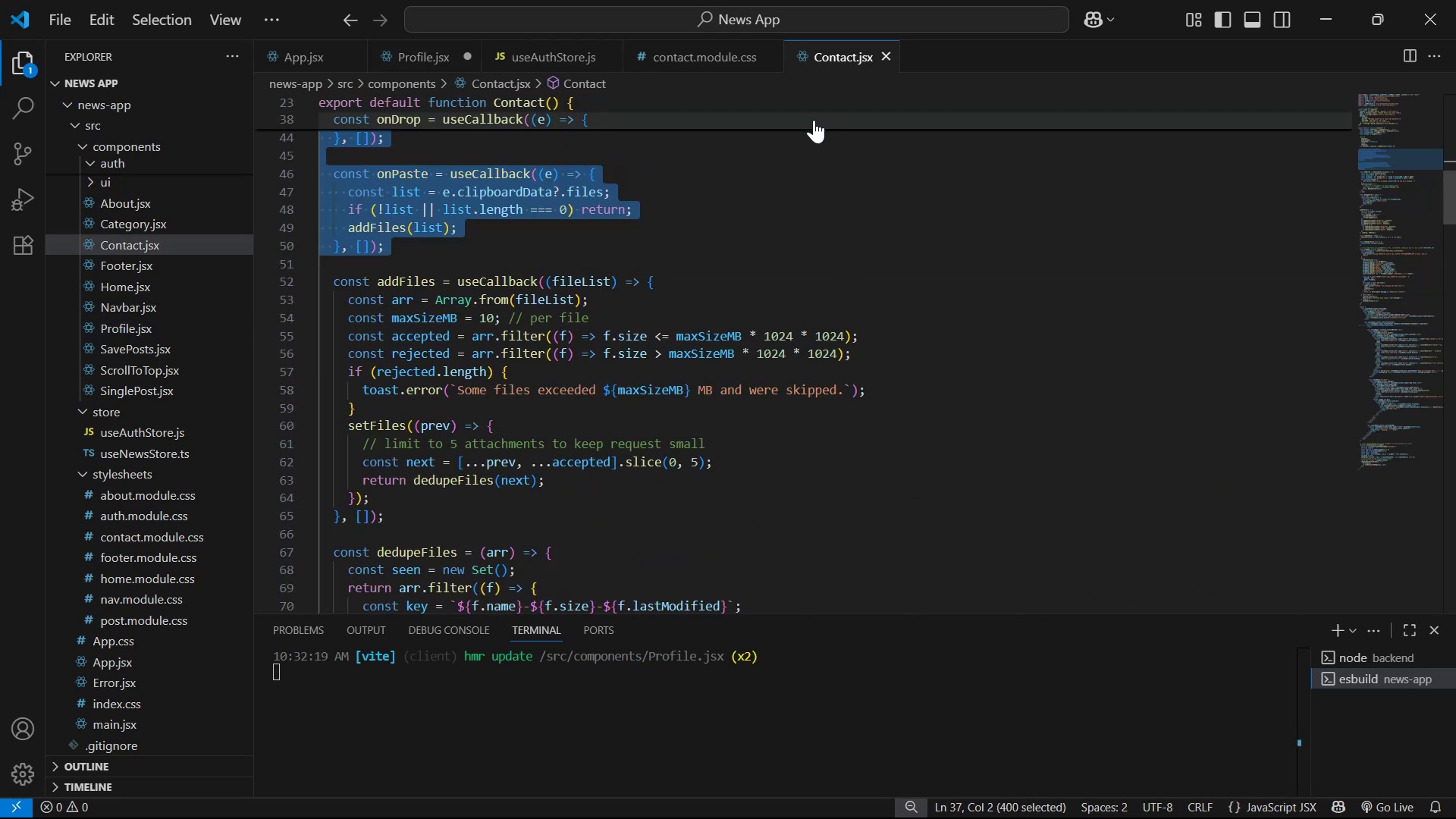 
scroll: coordinate [789, 193], scroll_direction: down, amount: 4.0
 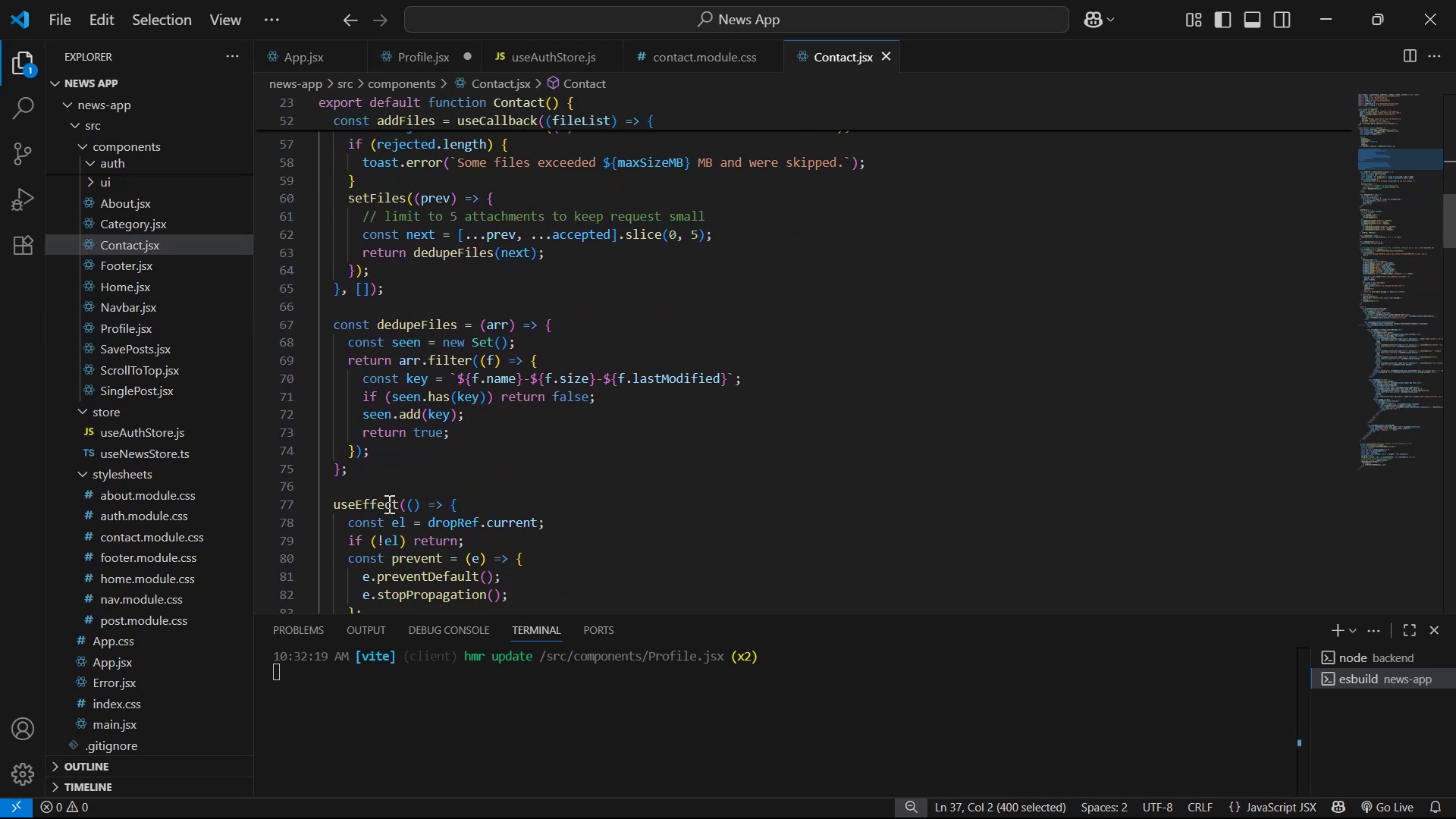 
scroll: coordinate [421, 466], scroll_direction: up, amount: 3.0
 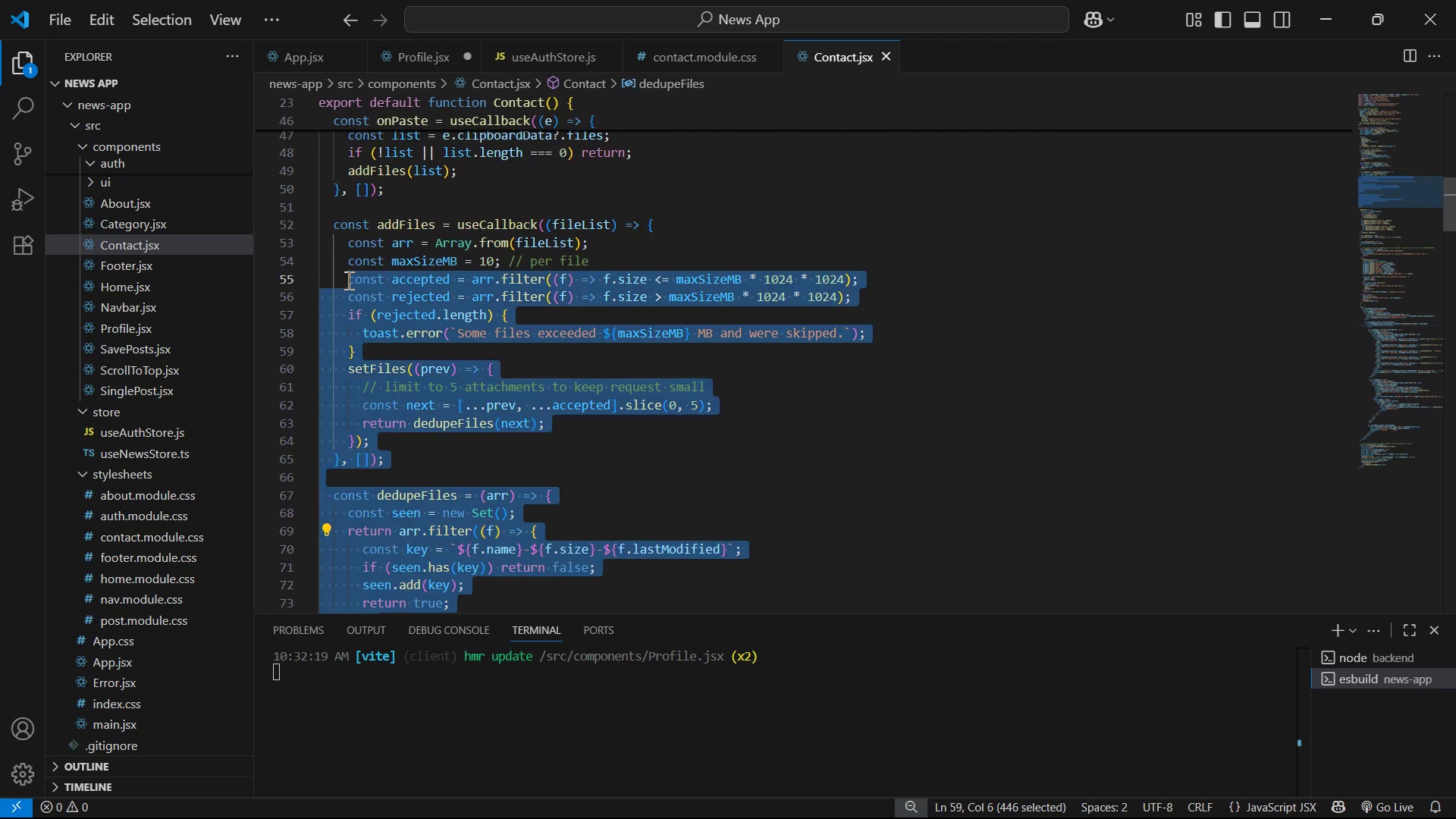 
triple_click([343, 228])
 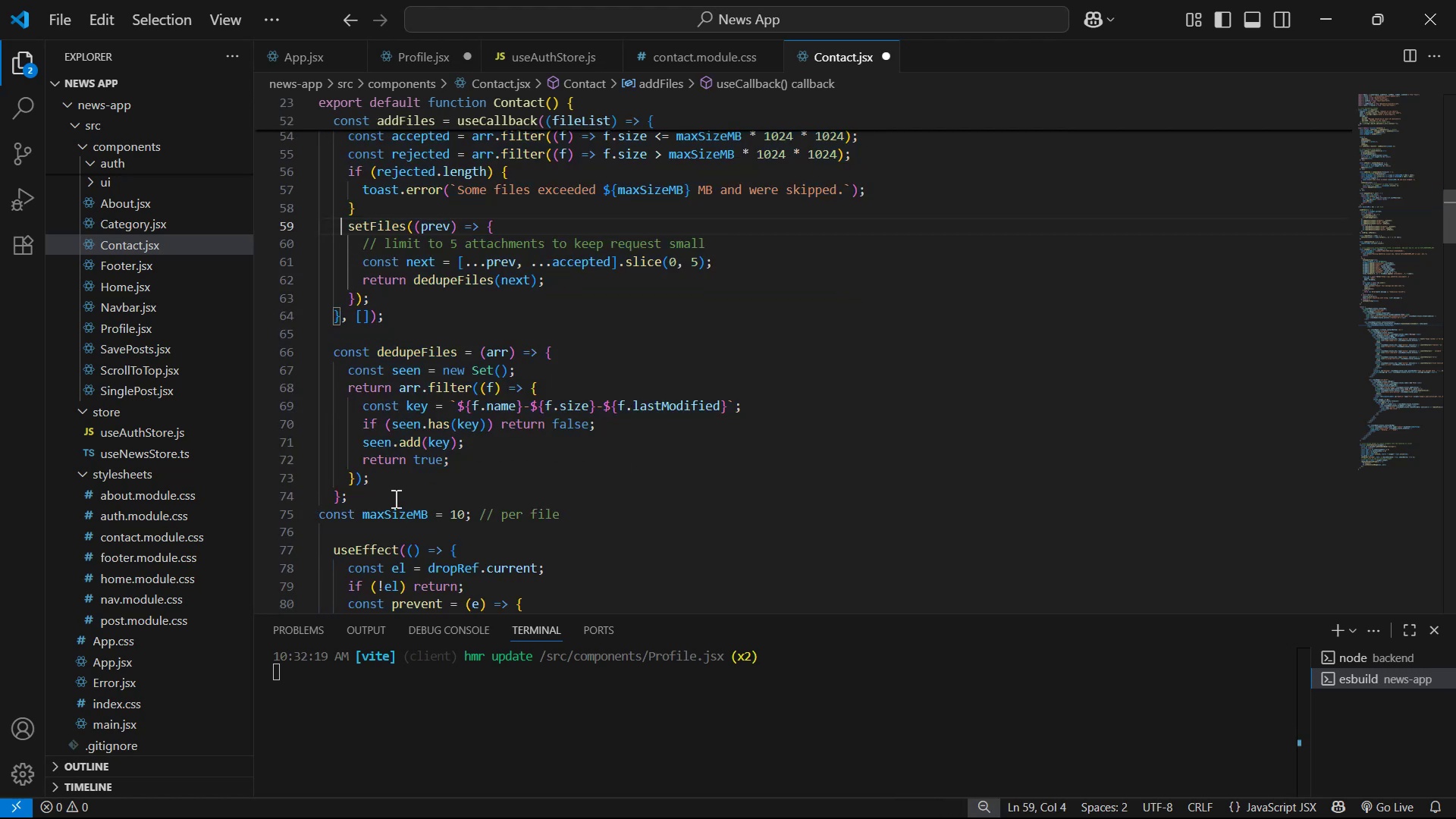 
key(Control+Z)
 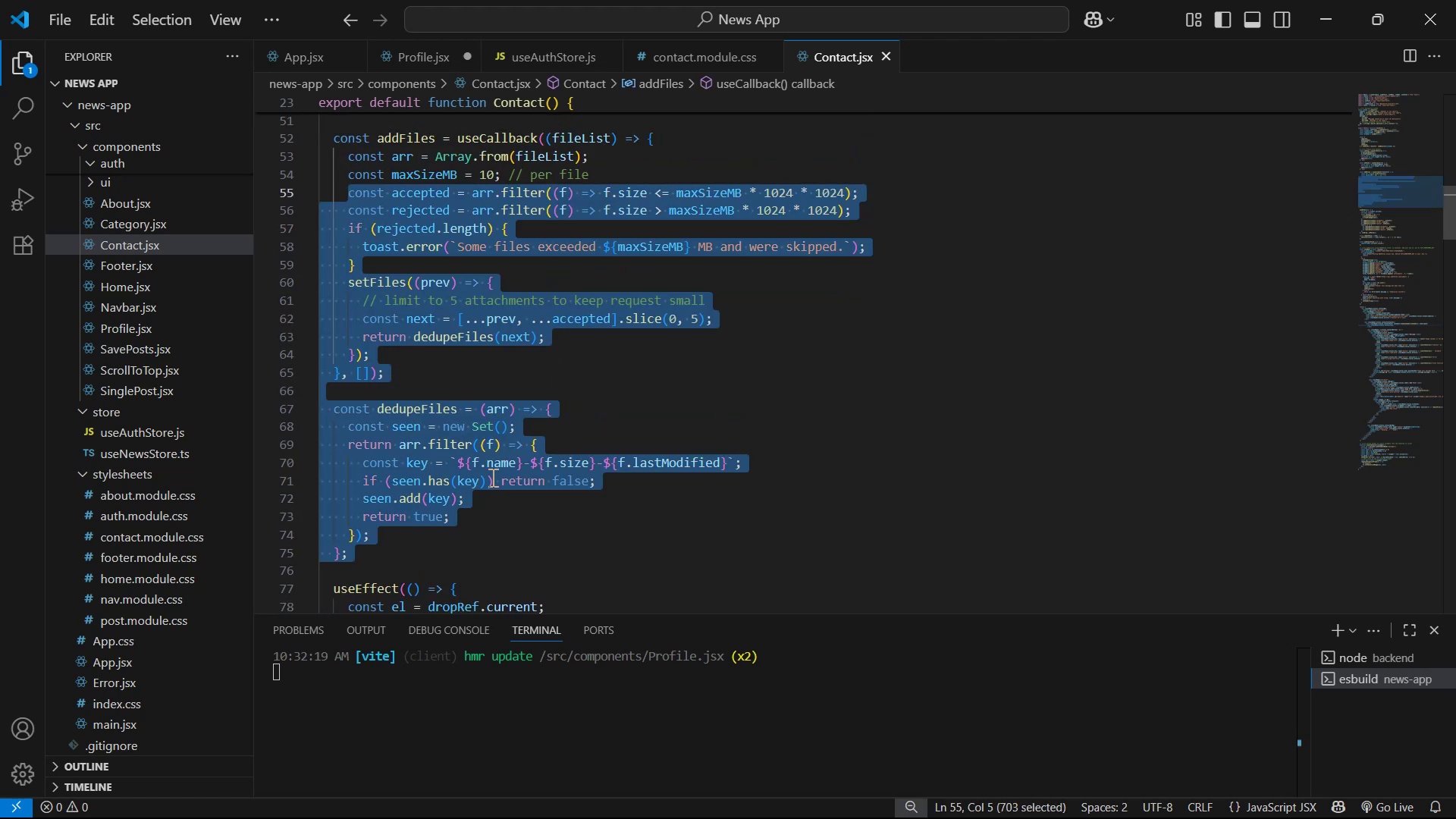 
left_click([689, 533])
 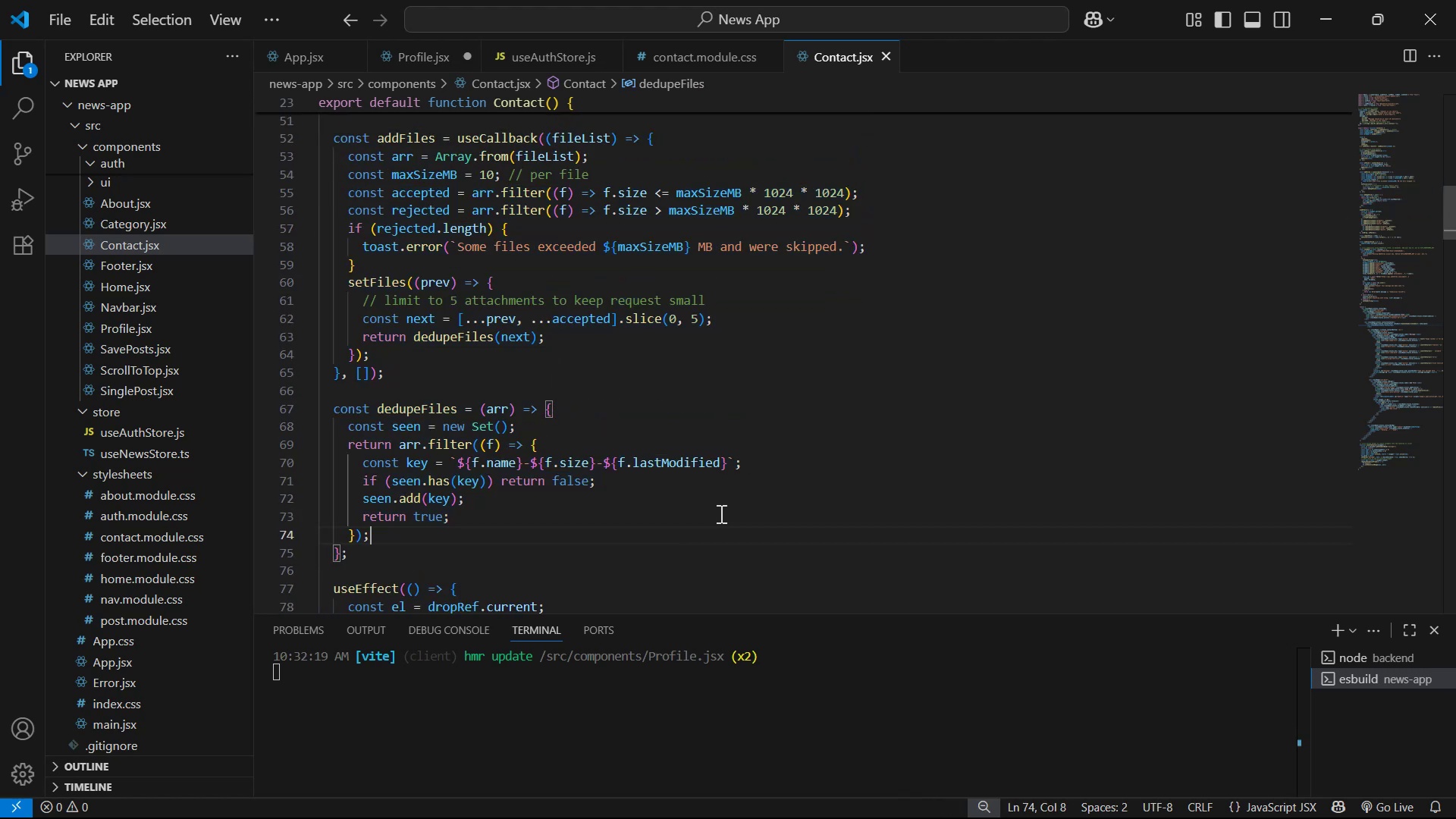 
scroll: coordinate [718, 511], scroll_direction: up, amount: 2.0
 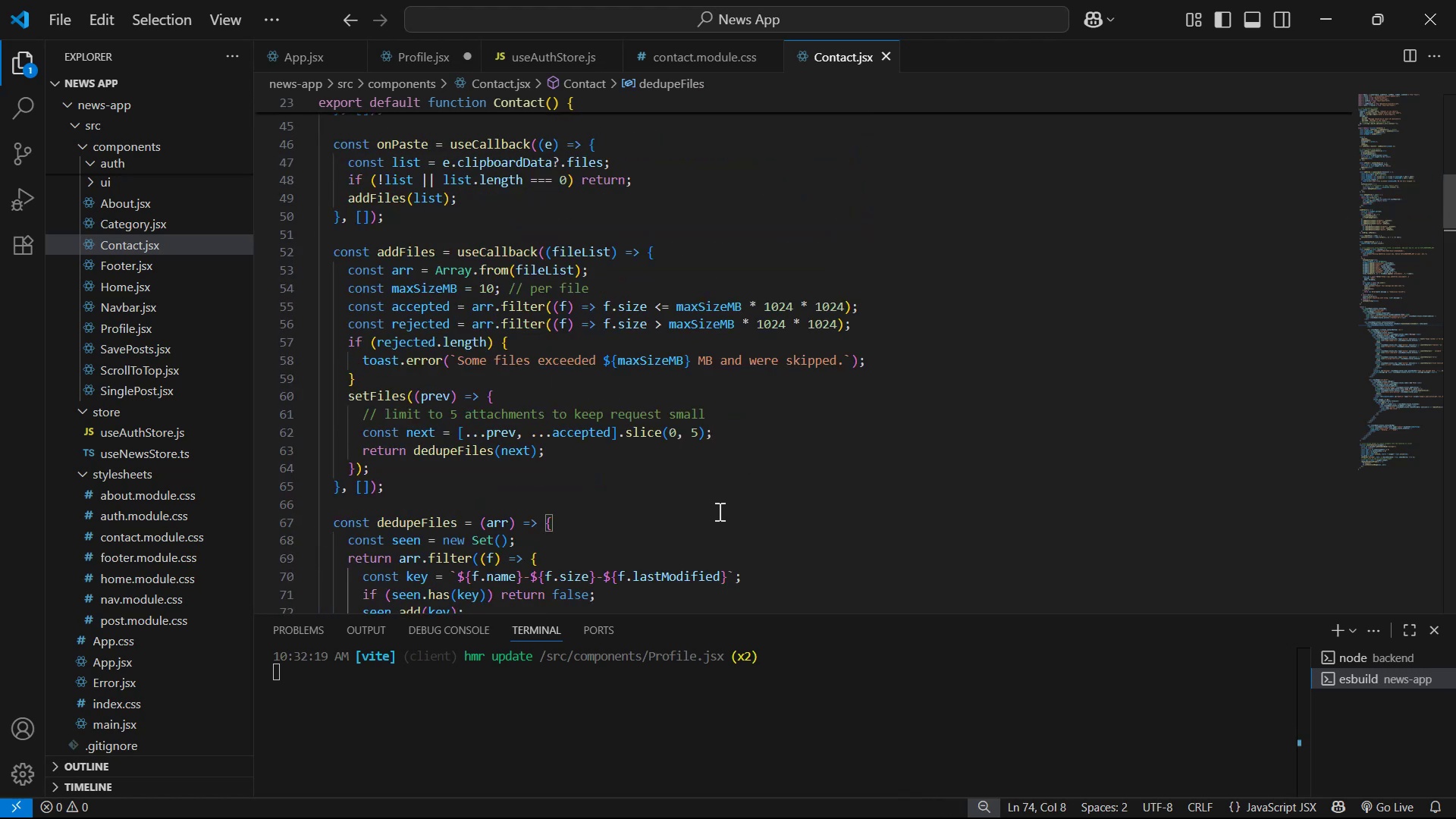 
scroll: coordinate [691, 530], scroll_direction: down, amount: 6.0
 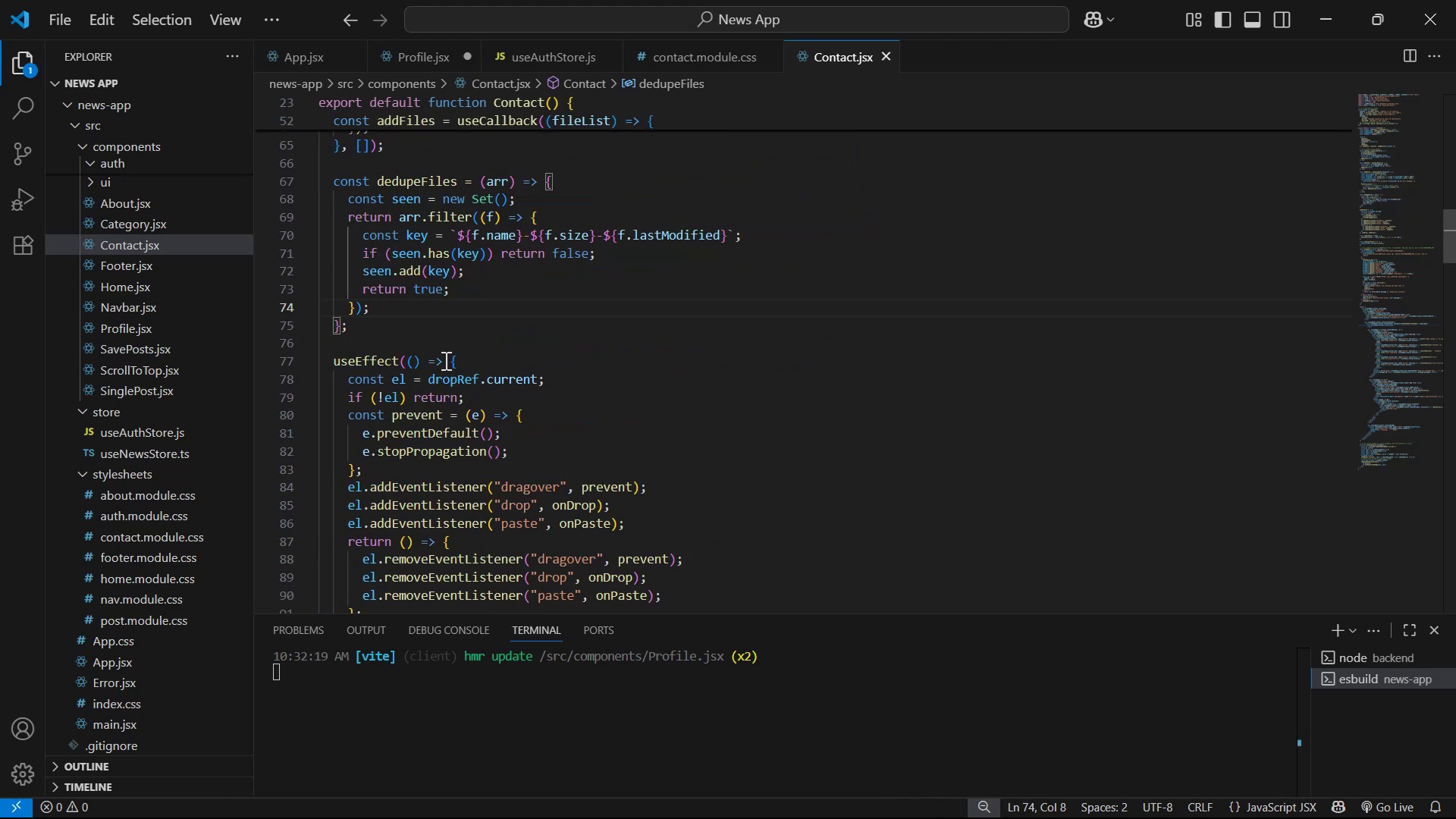 
scroll: coordinate [916, 331], scroll_direction: up, amount: 12.0
 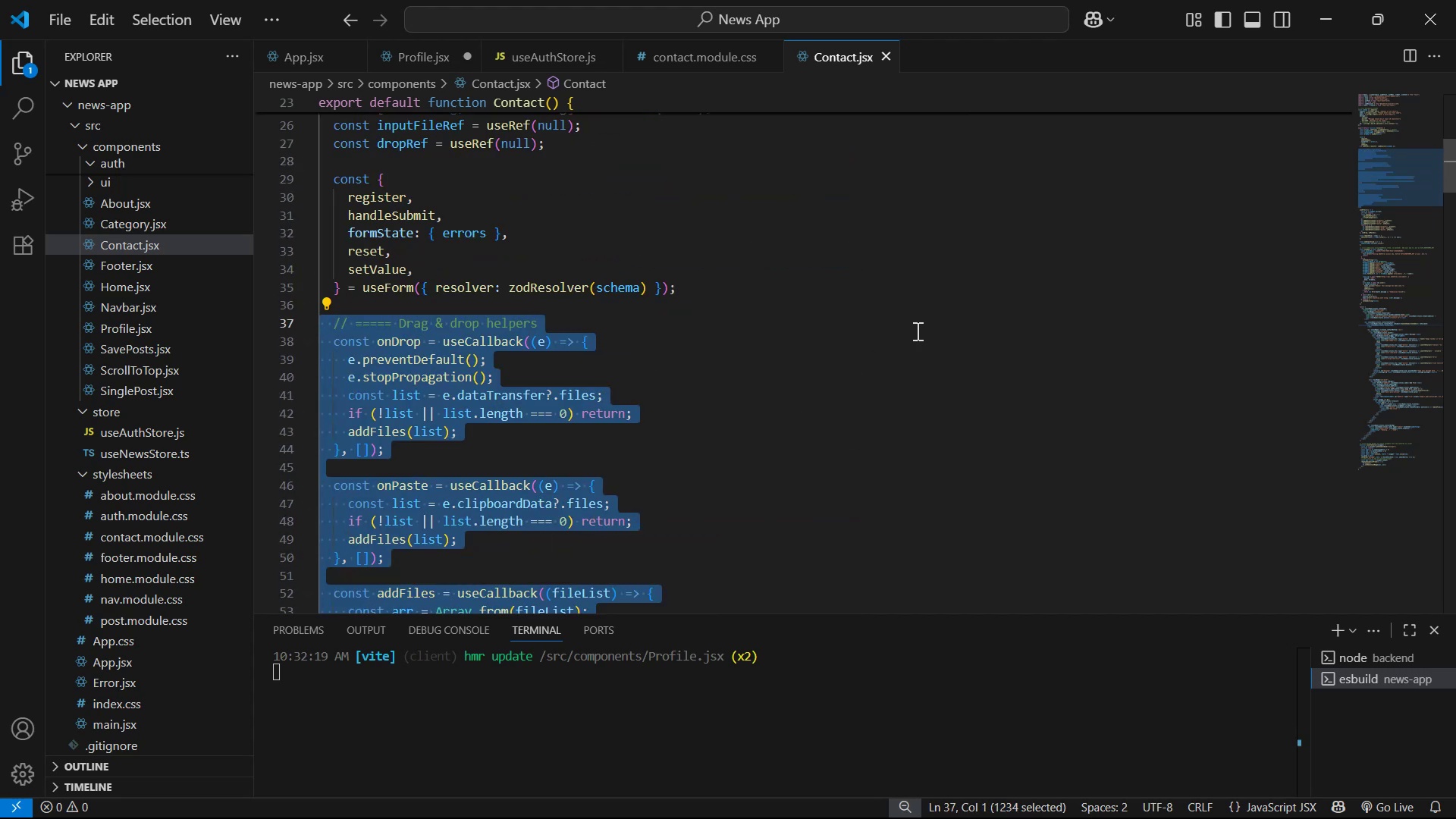 
key(Control+C)
 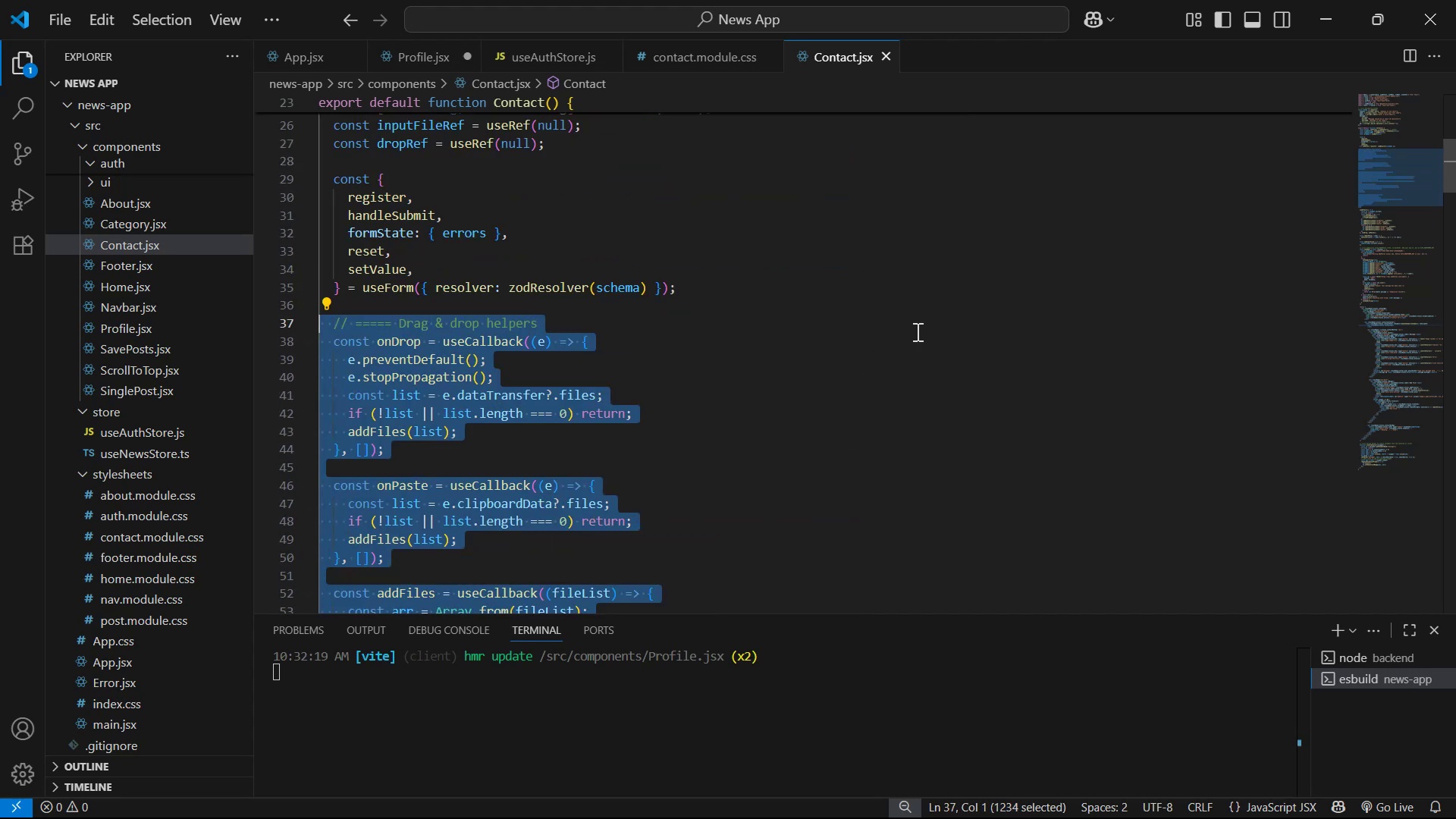 
key(Control+C)
 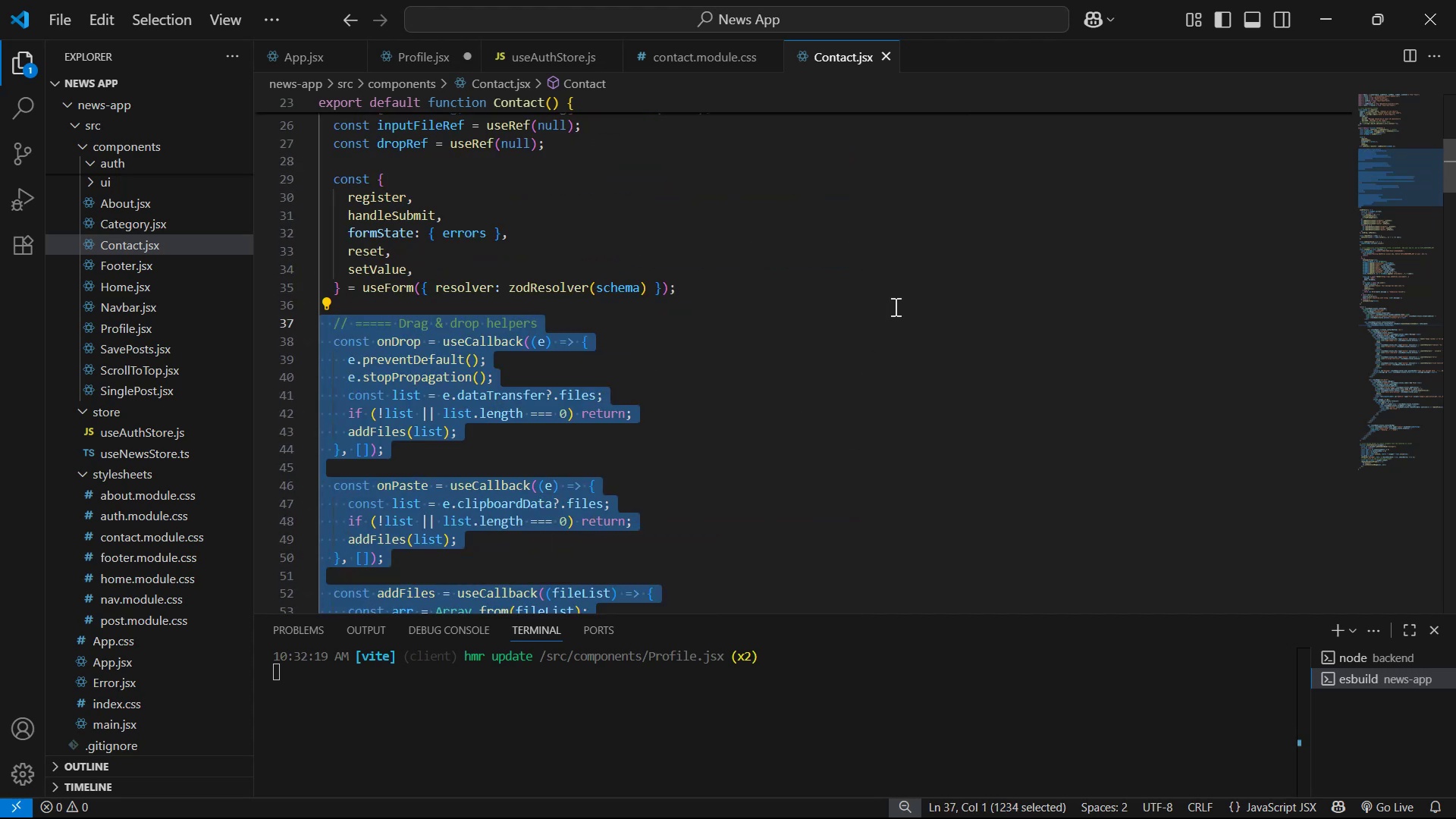 
key(Control+C)
 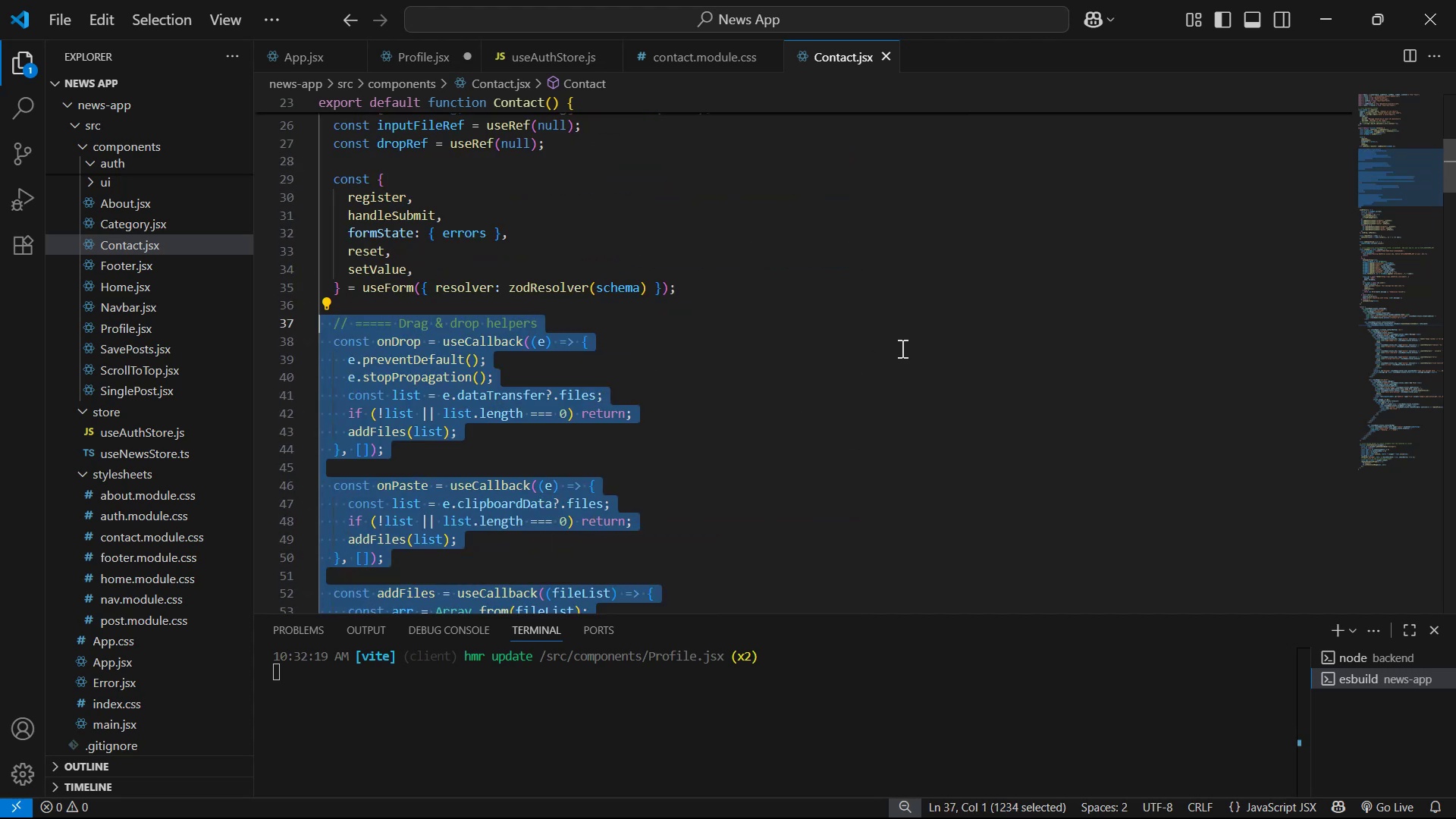 
key(Control+C)
 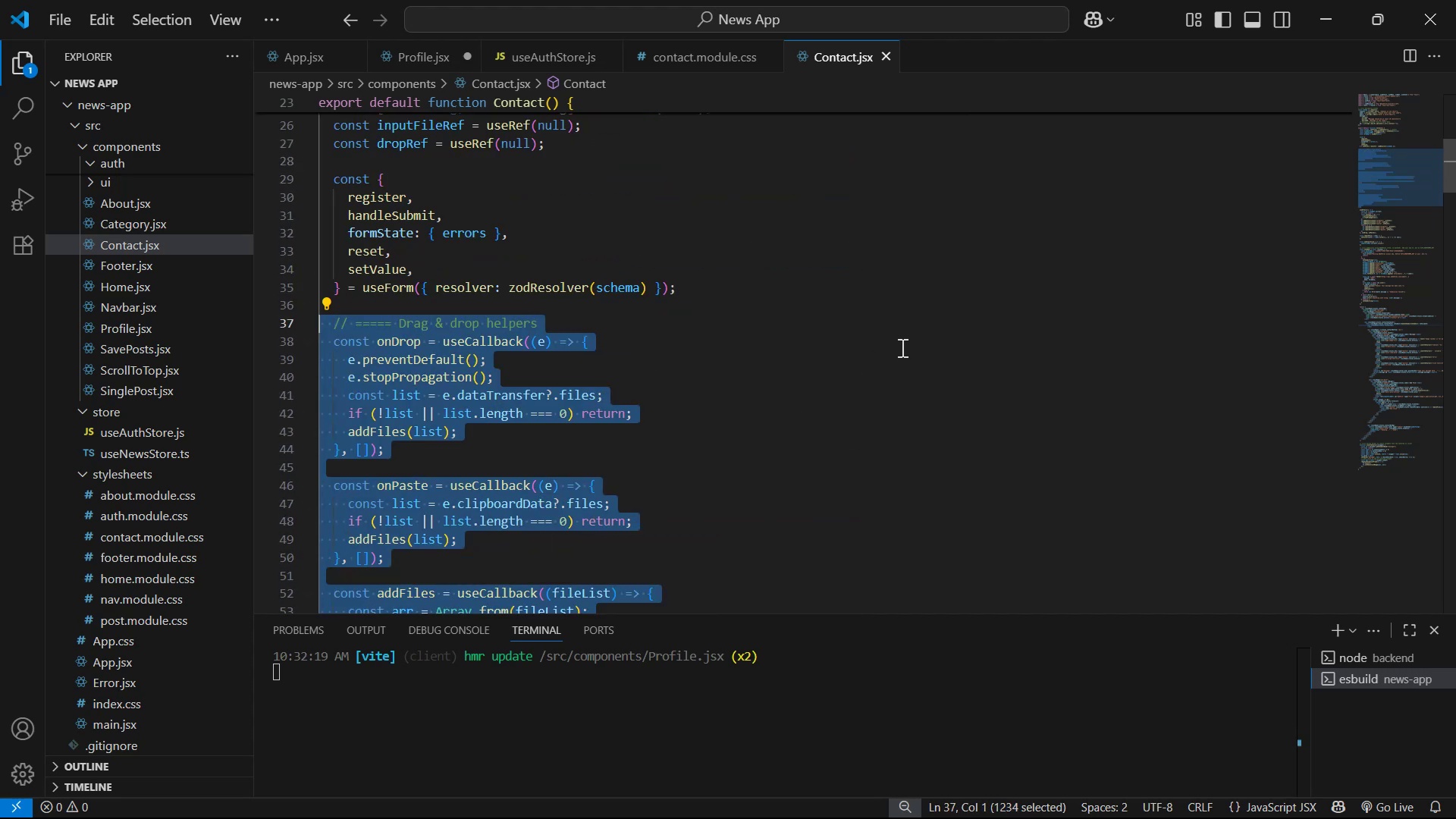 
key(Control+C)
 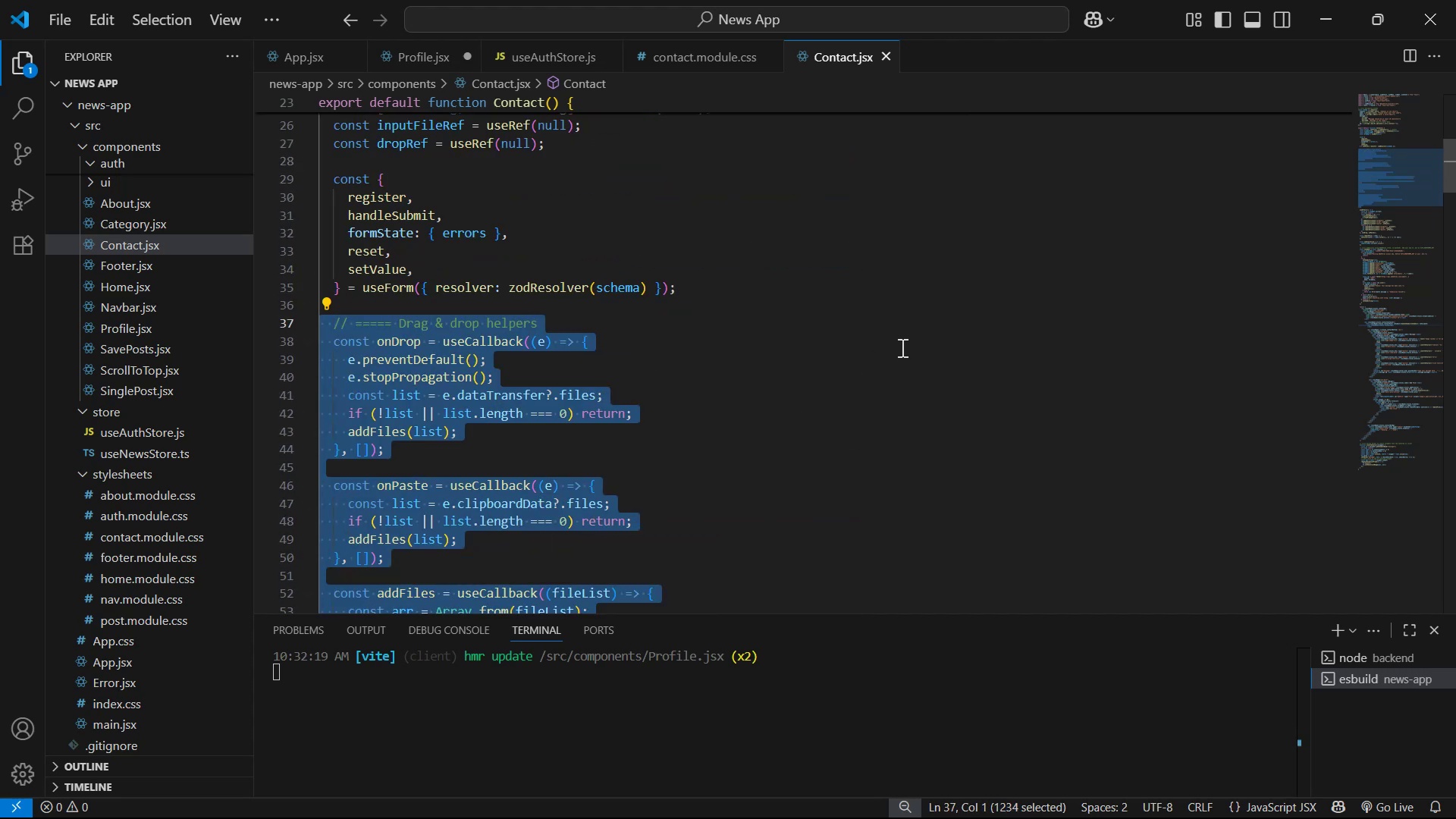 
key(Control+C)
 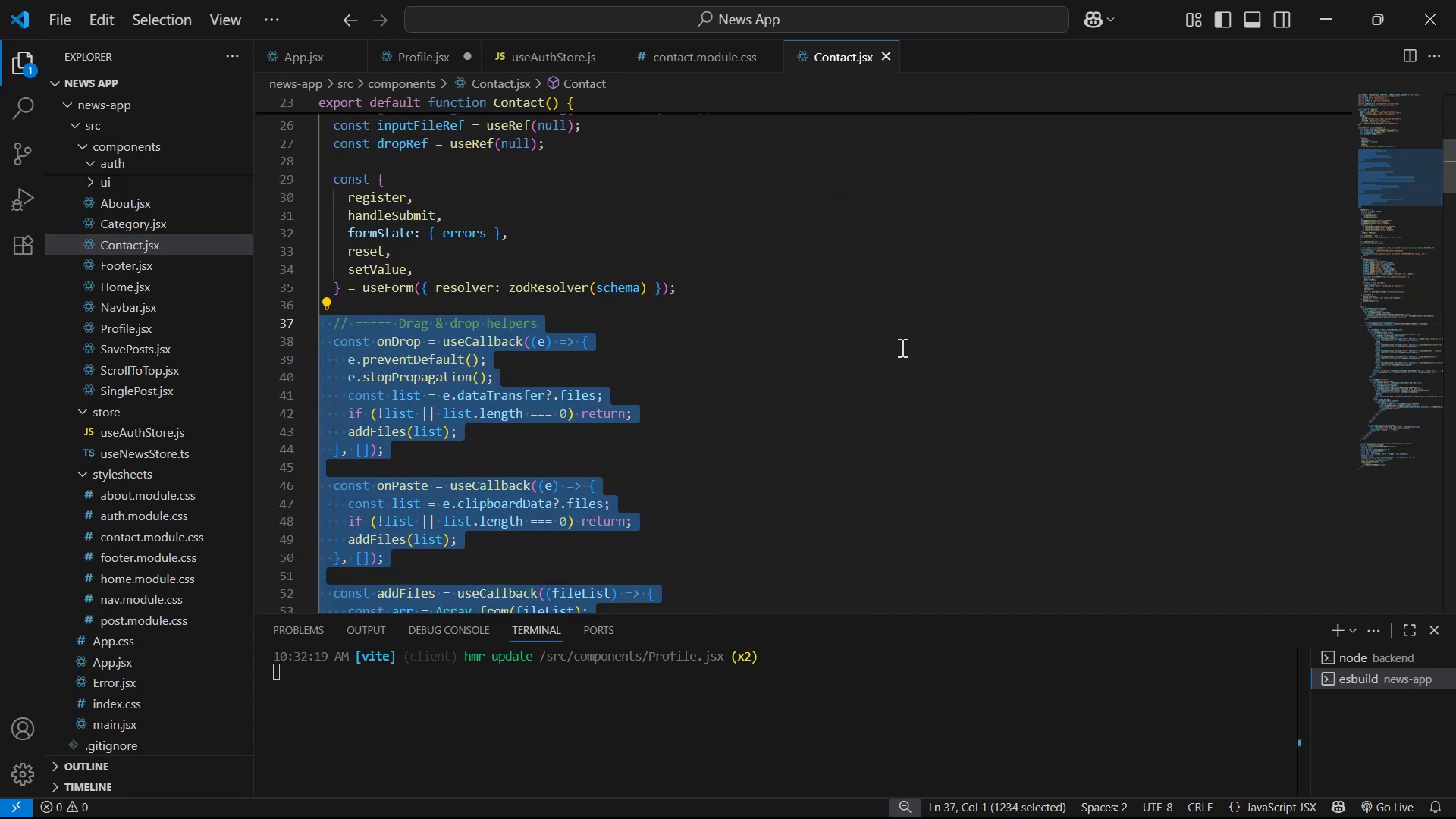 
key(Control+C)
 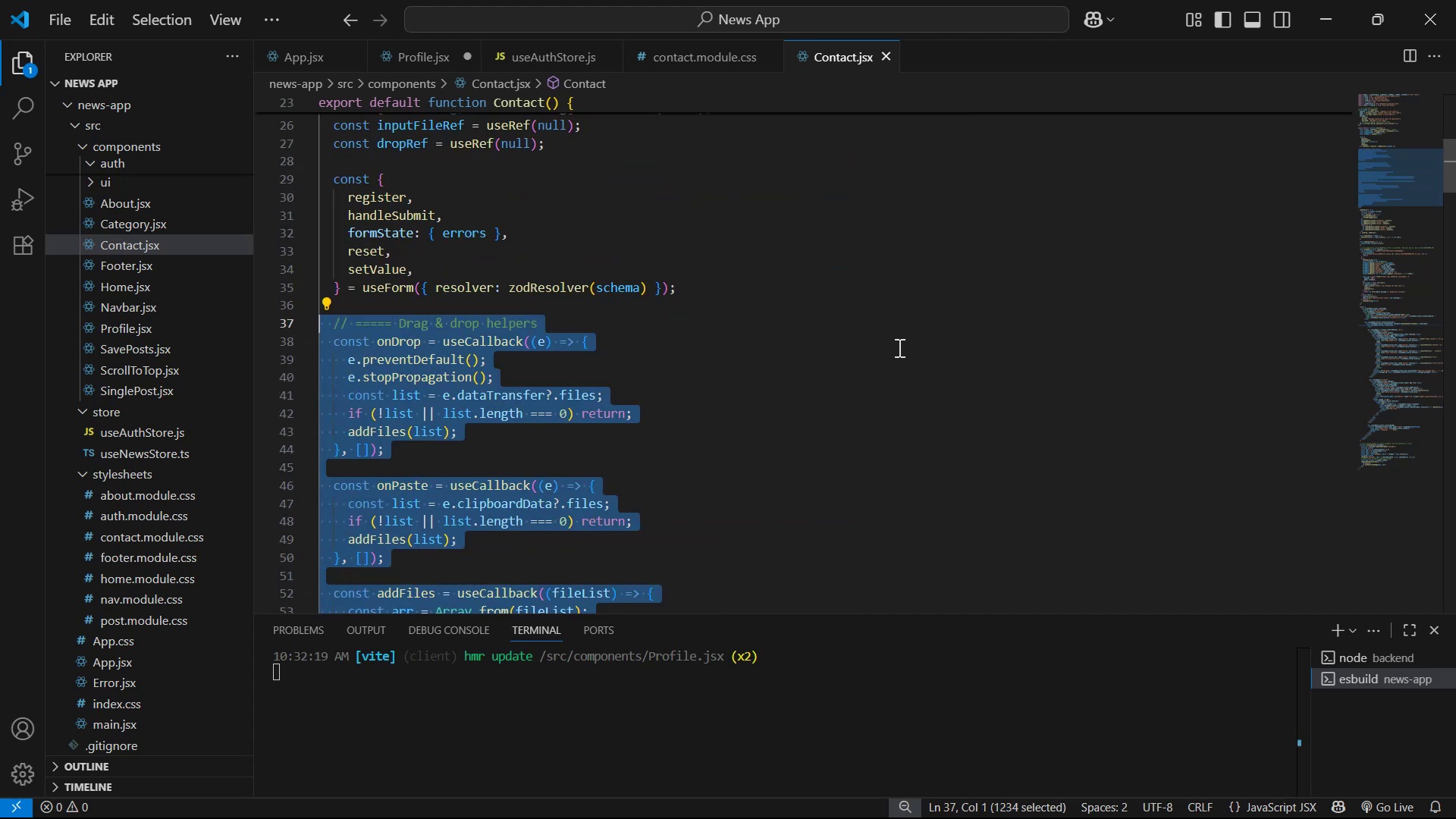 
key(Control+C)
 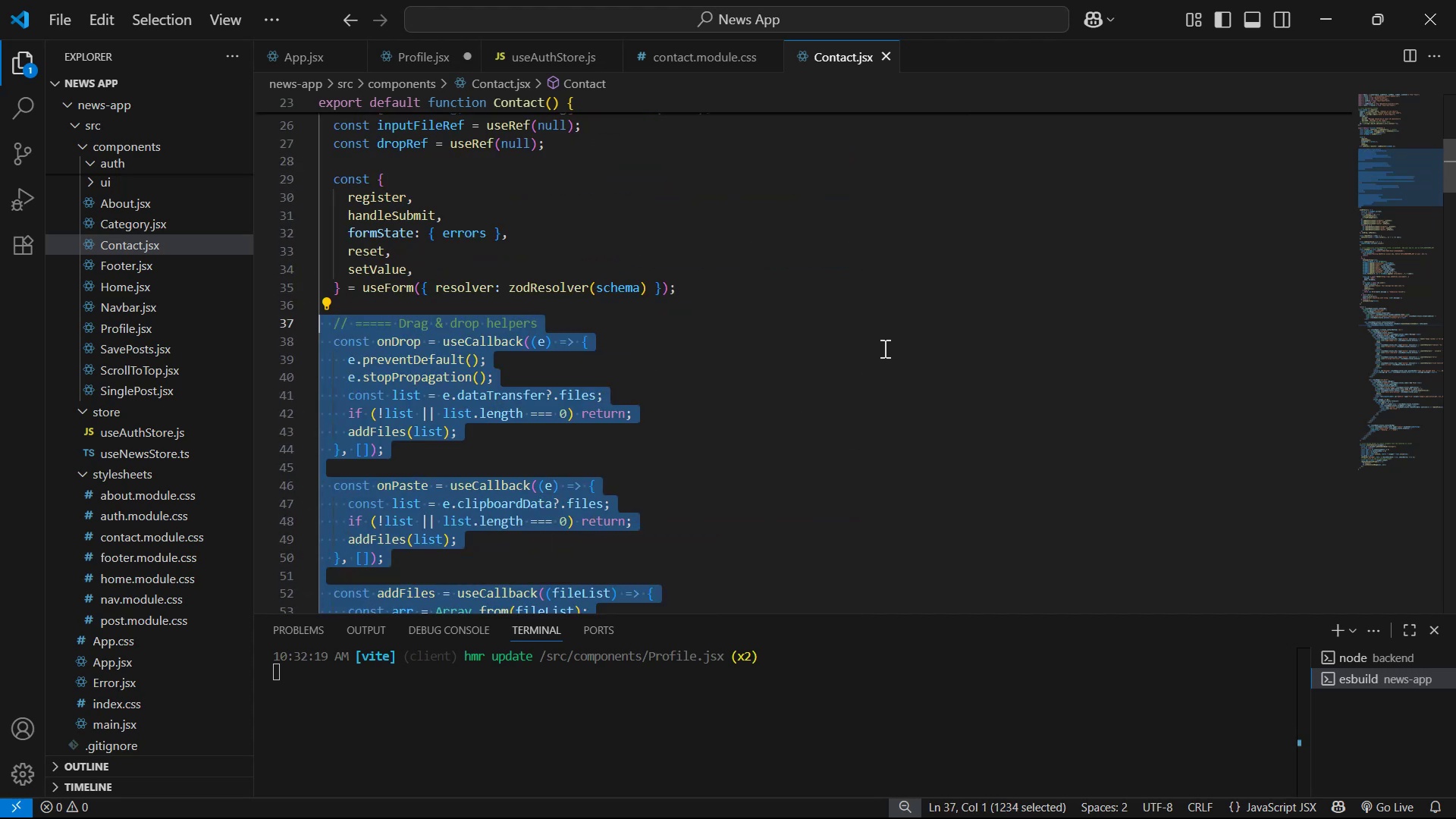 
key(Control+C)
 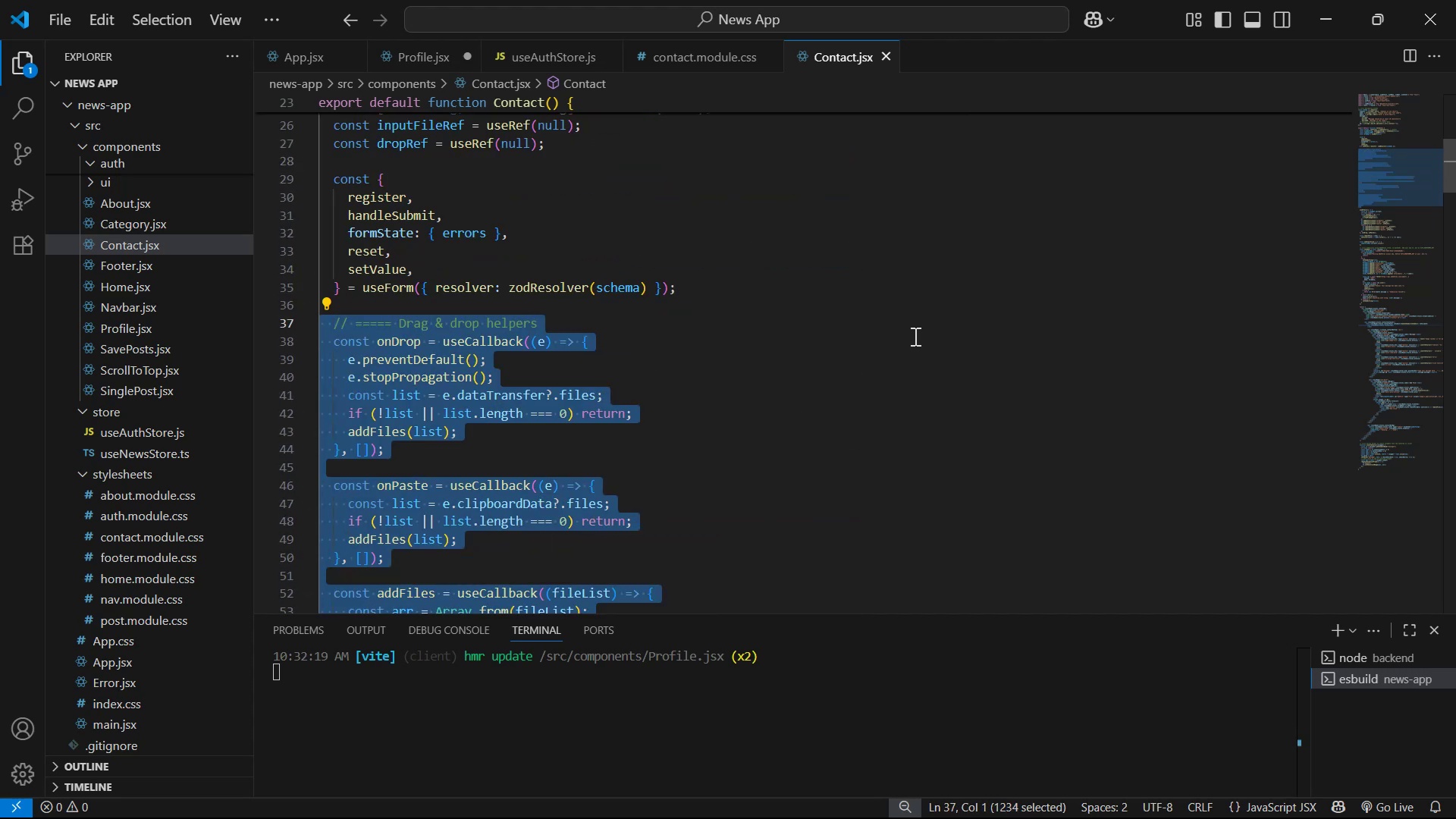 
scroll: coordinate [978, 307], scroll_direction: up, amount: 2.0
 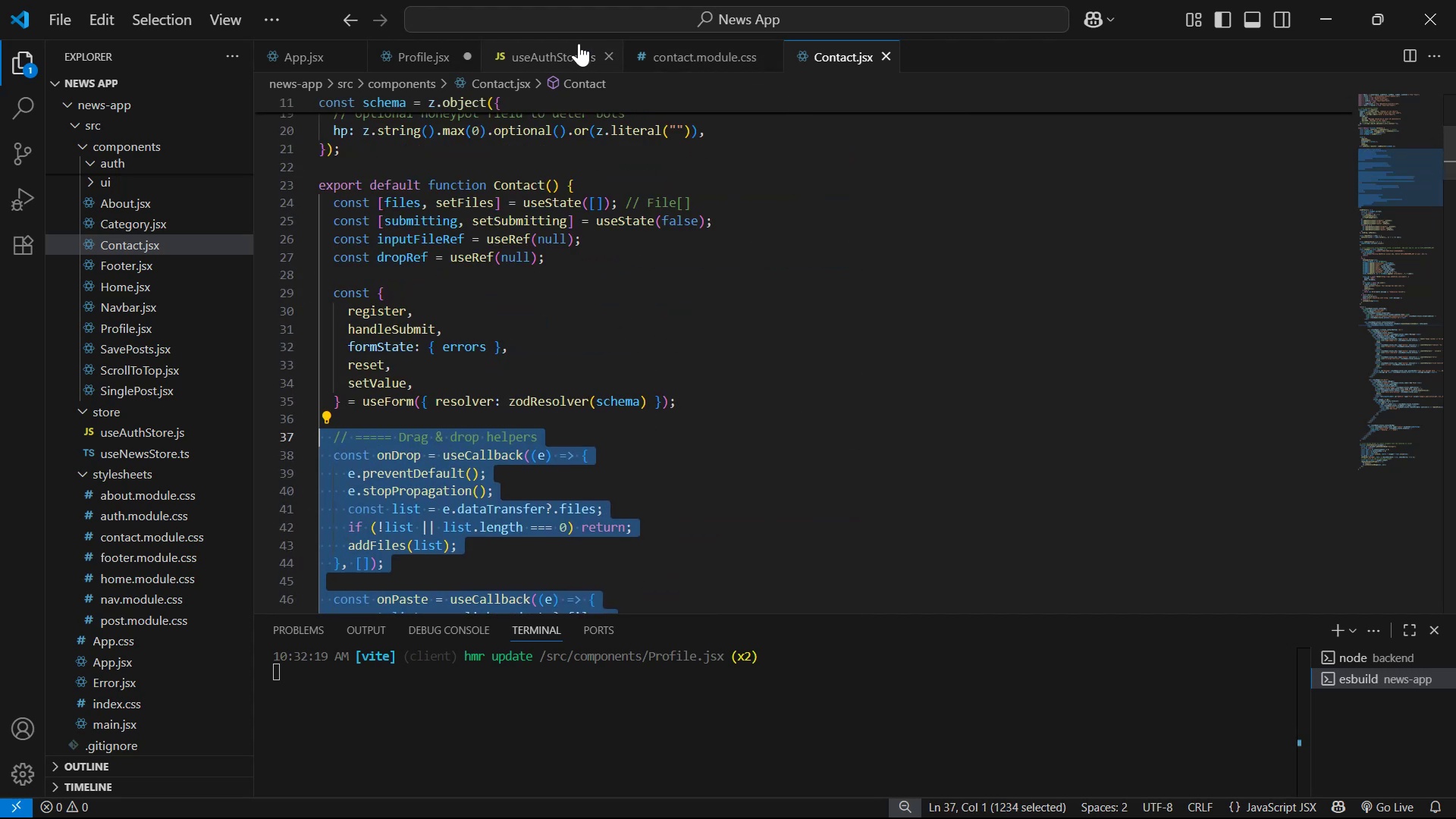 
left_click([424, 58])
 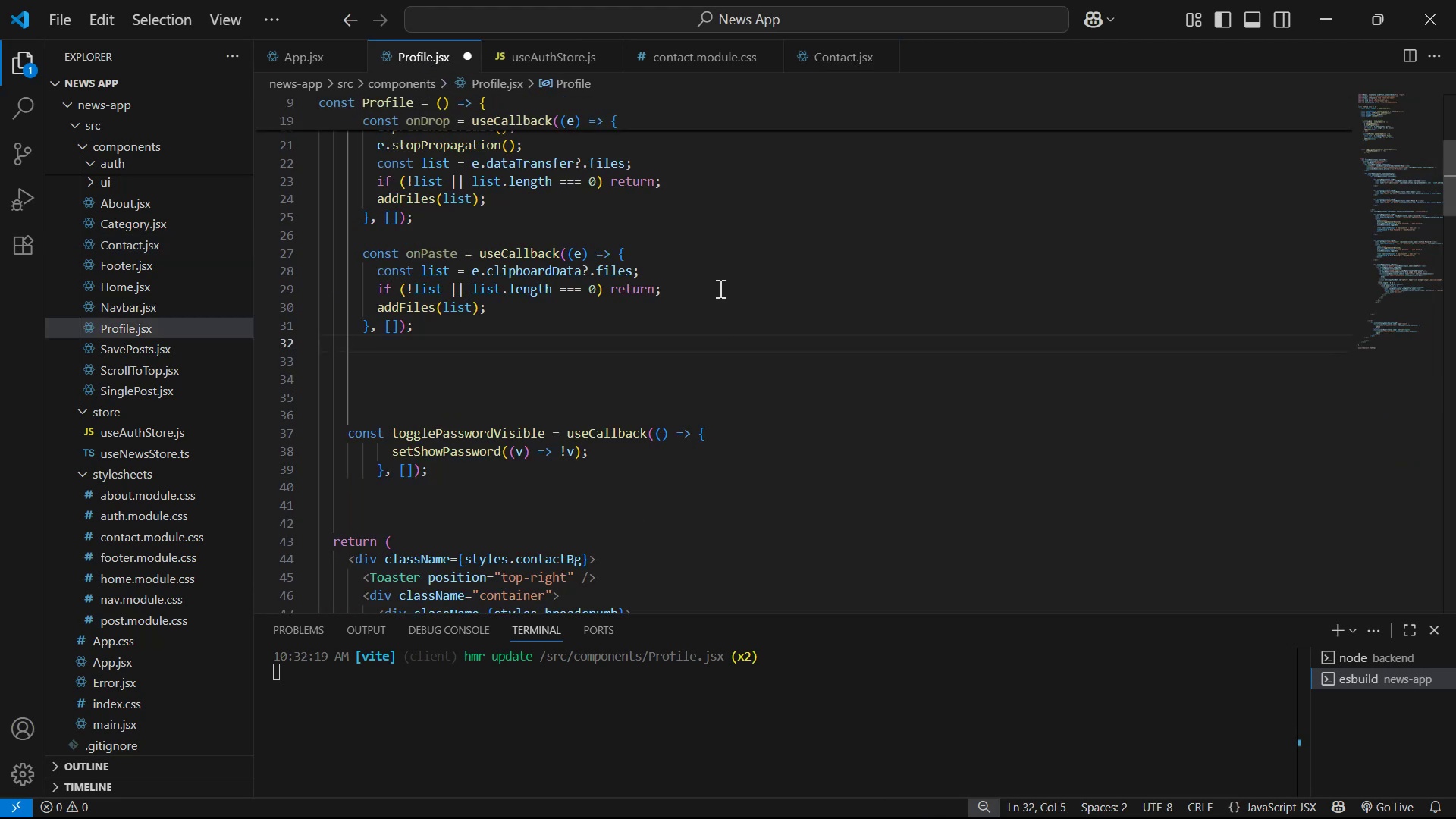 
scroll: coordinate [667, 328], scroll_direction: up, amount: 2.0
 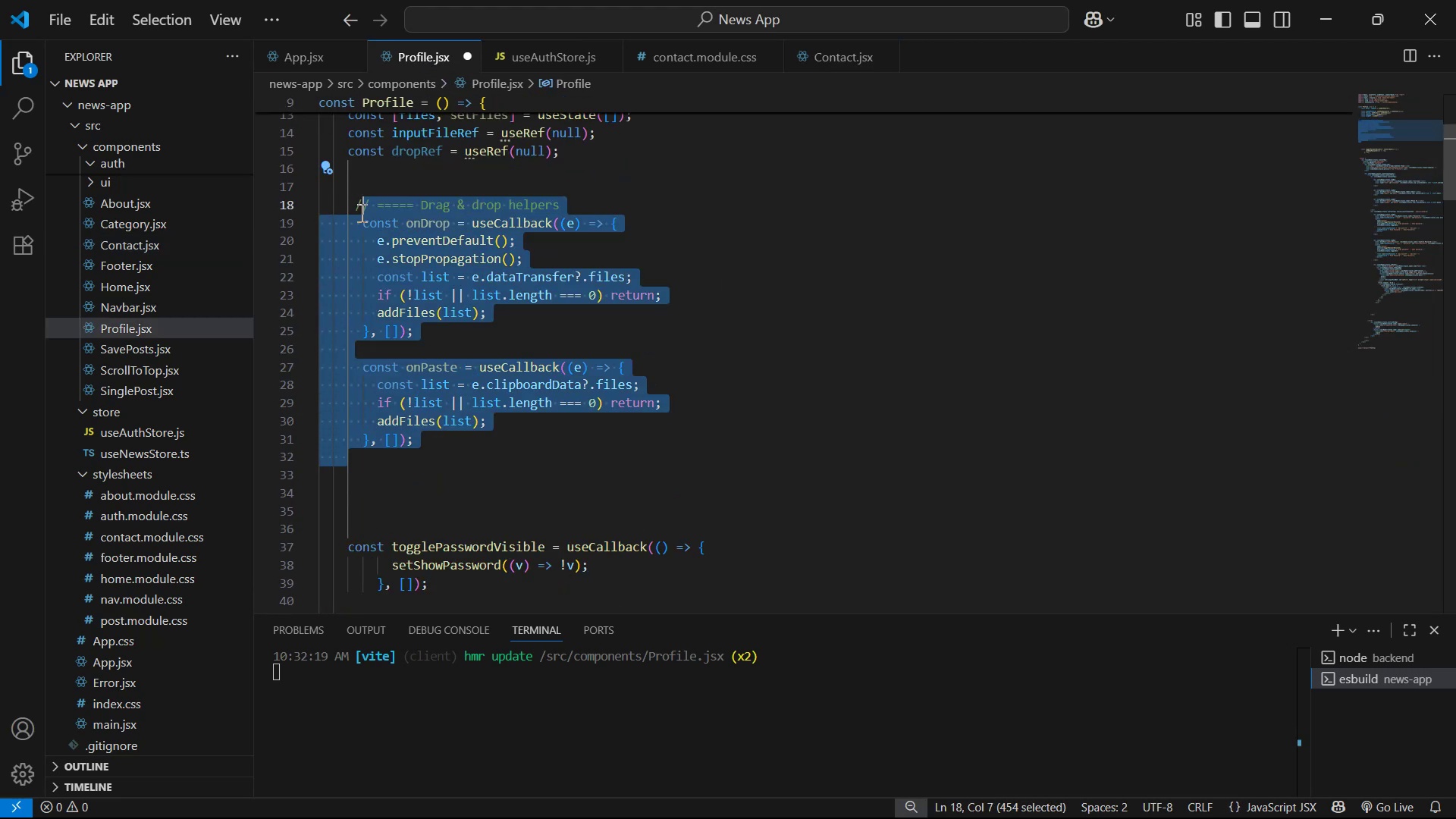 
key(Control+V)
 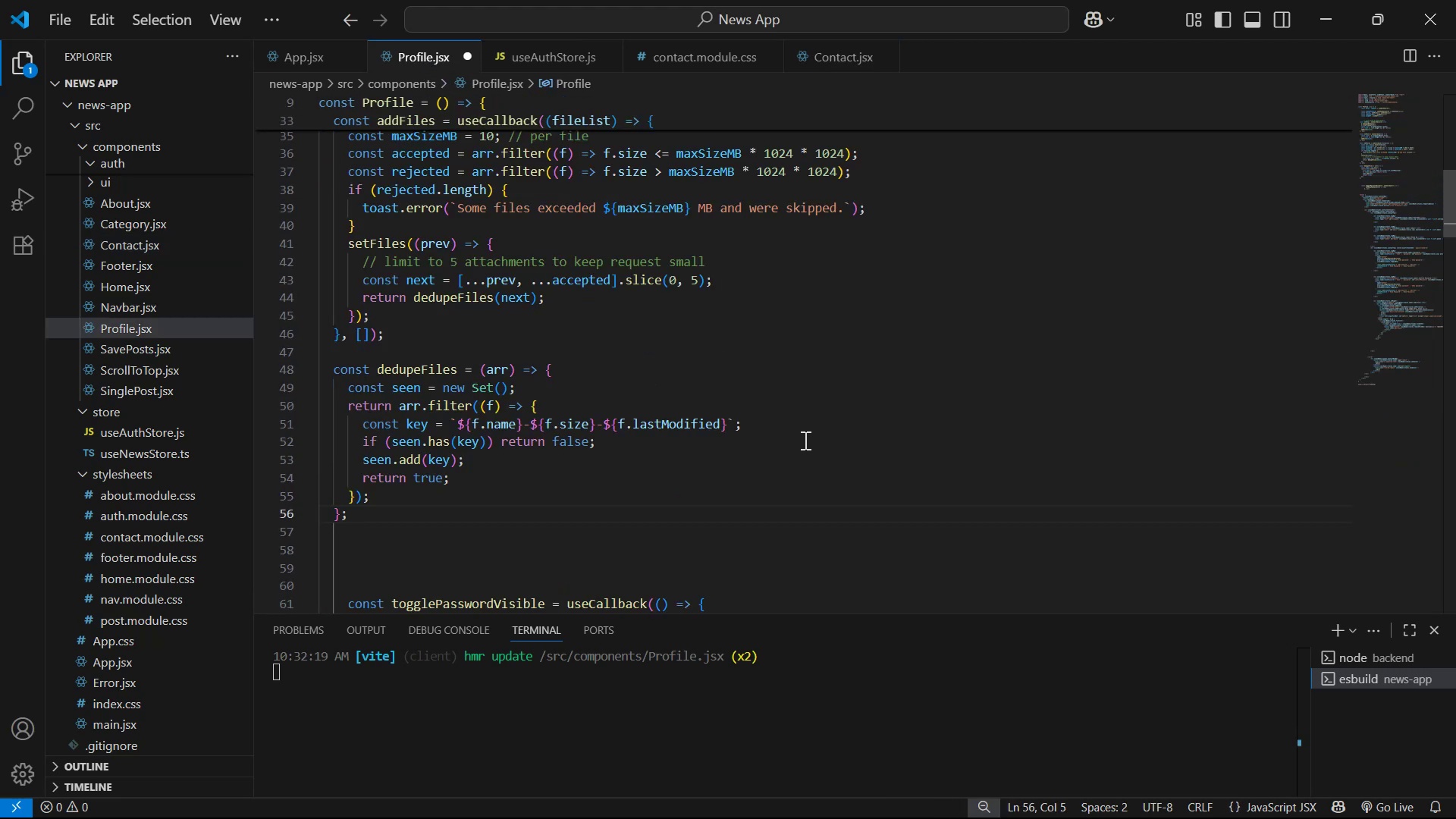 
scroll: coordinate [917, 450], scroll_direction: up, amount: 7.0
 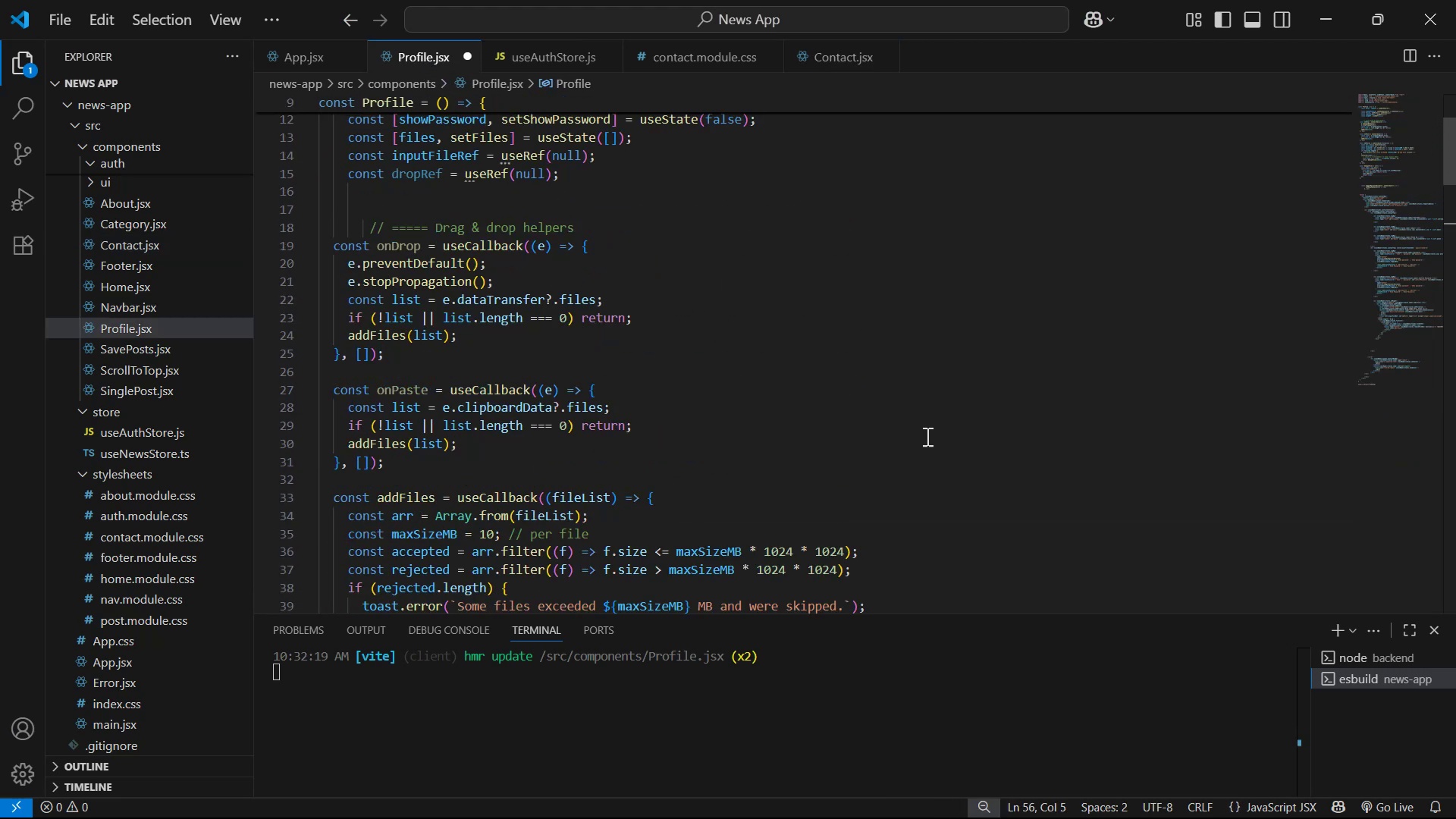 
scroll: coordinate [965, 443], scroll_direction: down, amount: 7.0
 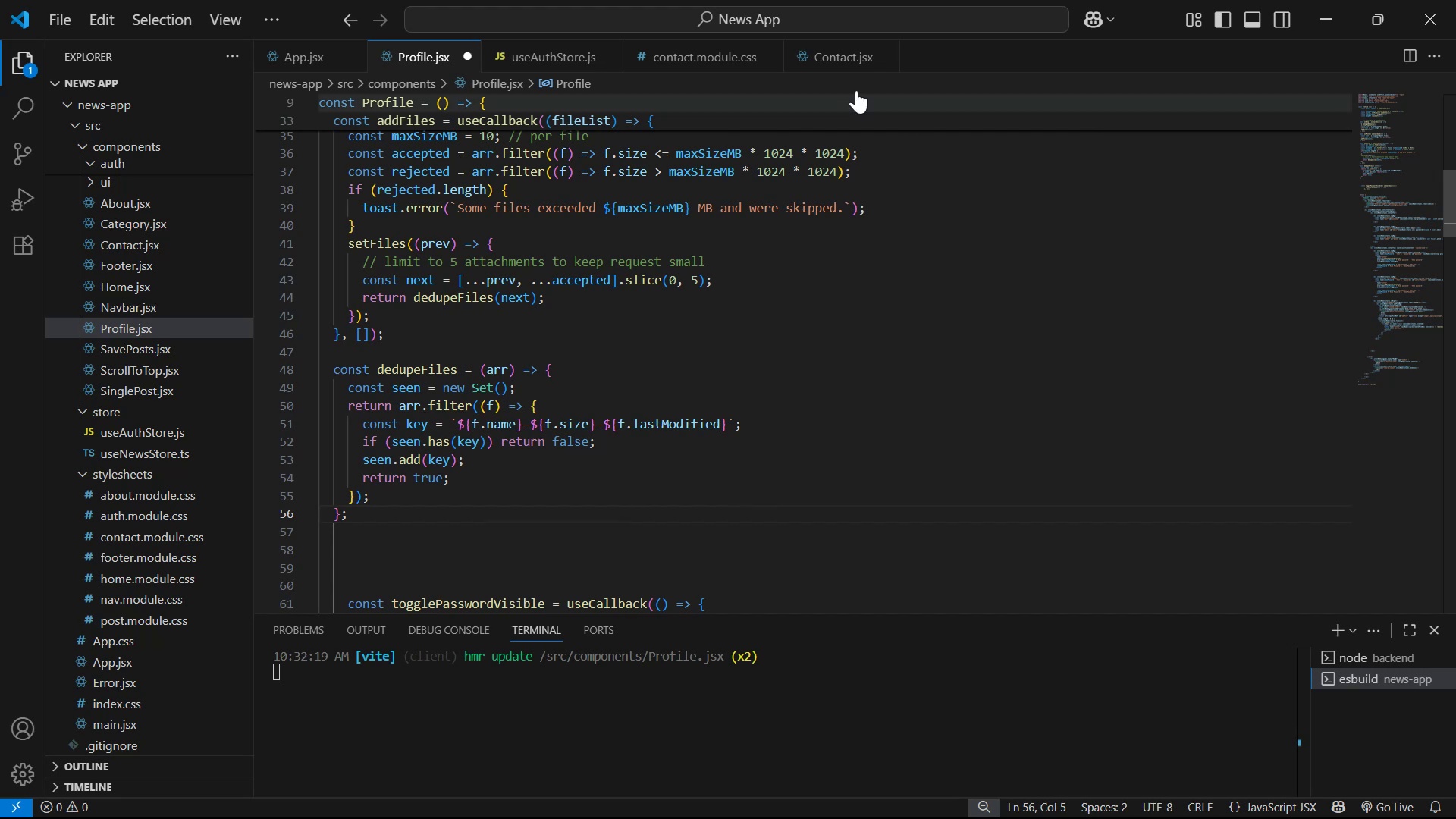 
left_click([547, 64])
 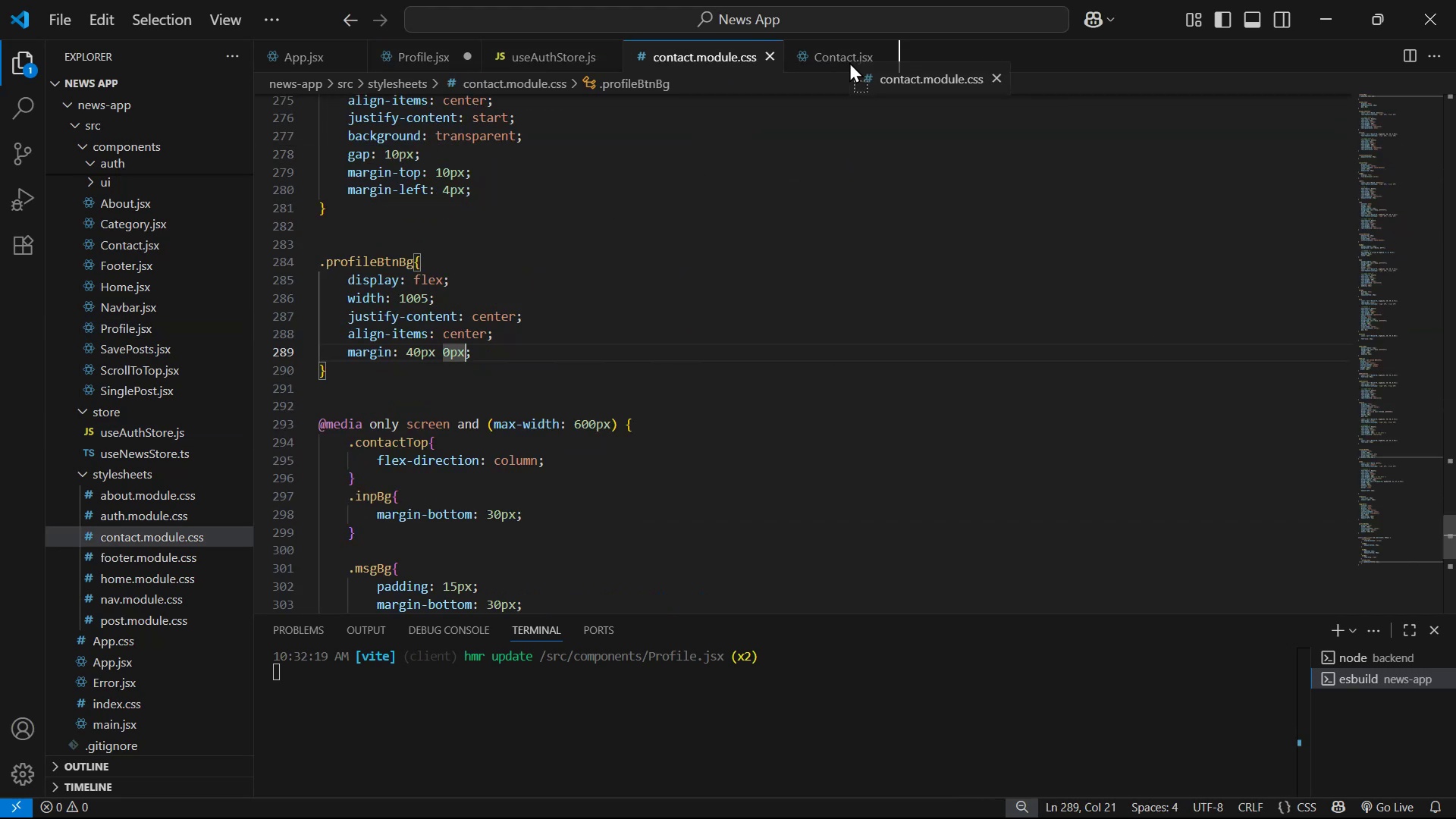 
left_click([664, 58])
 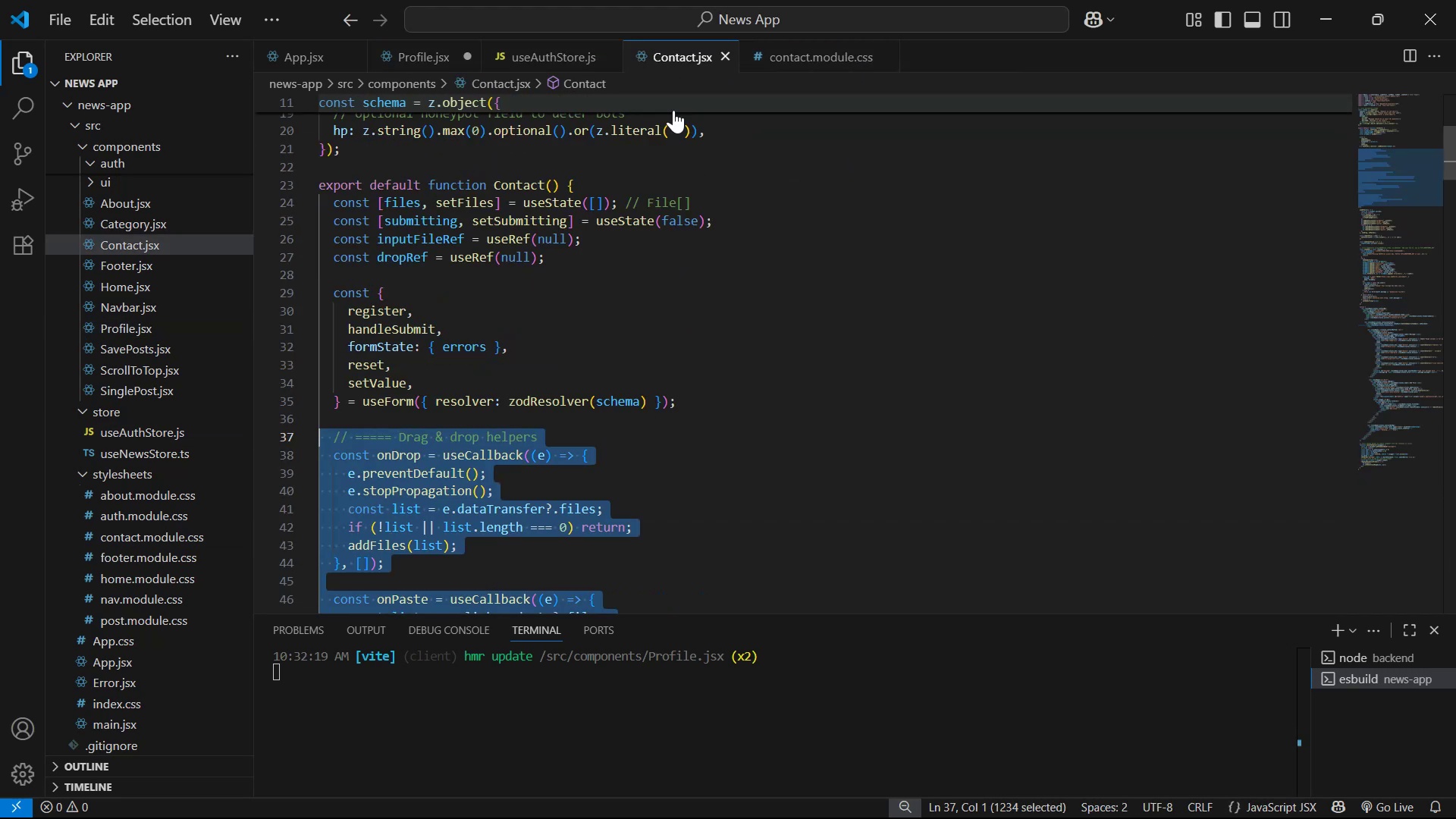 
scroll: coordinate [962, 252], scroll_direction: down, amount: 15.0
 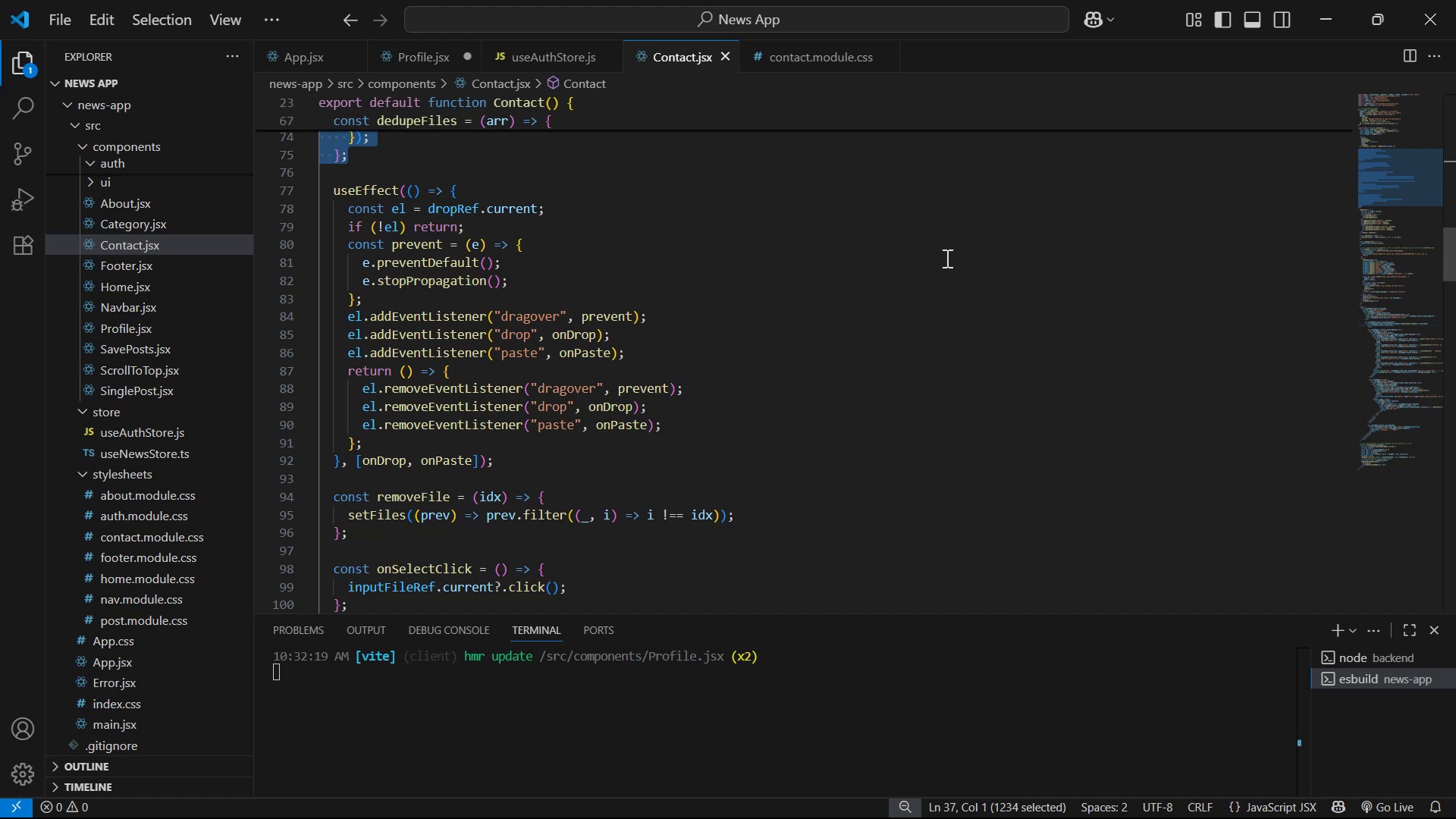 
left_click([339, 200])
 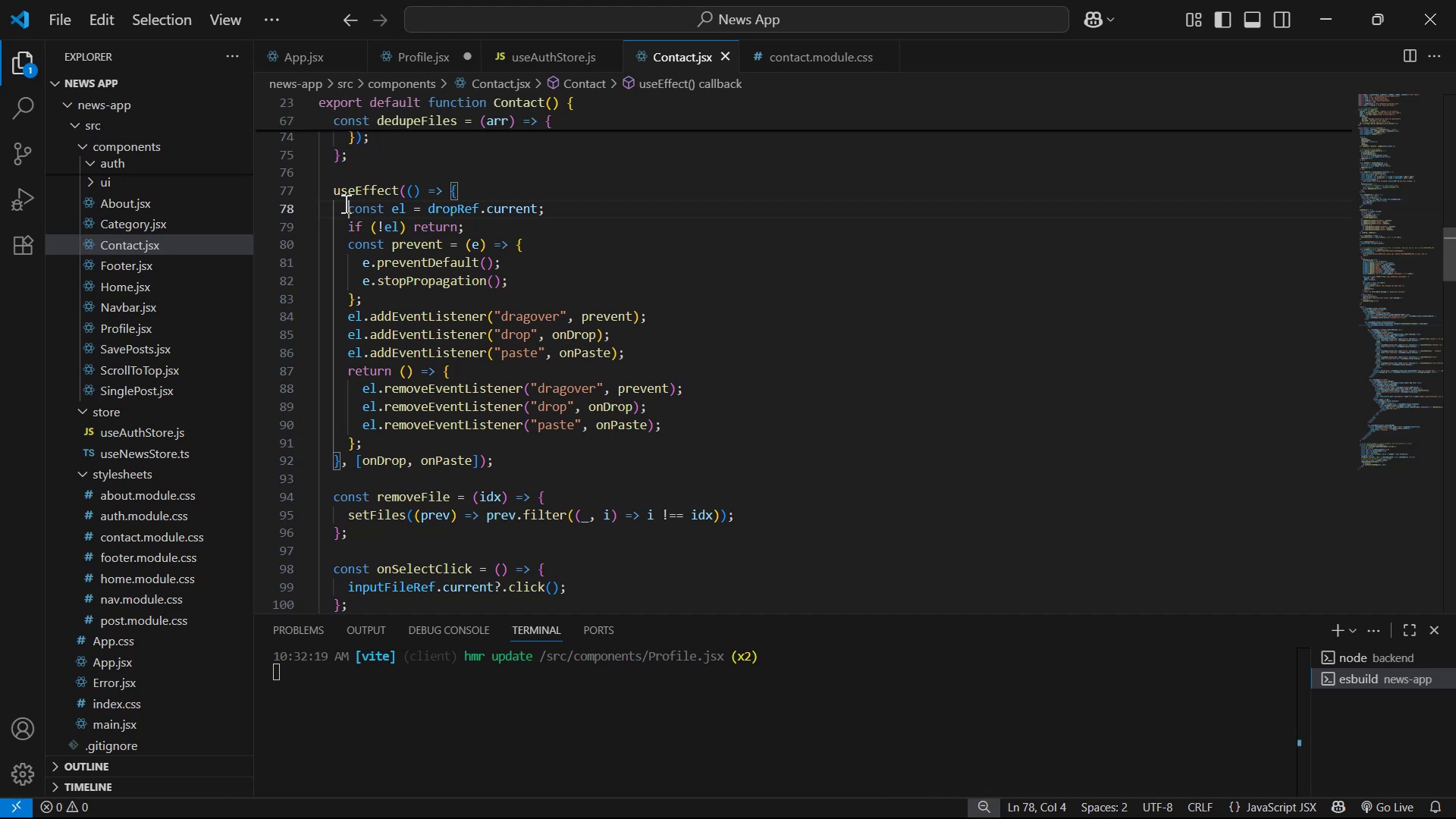 
scroll: coordinate [704, 351], scroll_direction: down, amount: 4.0
 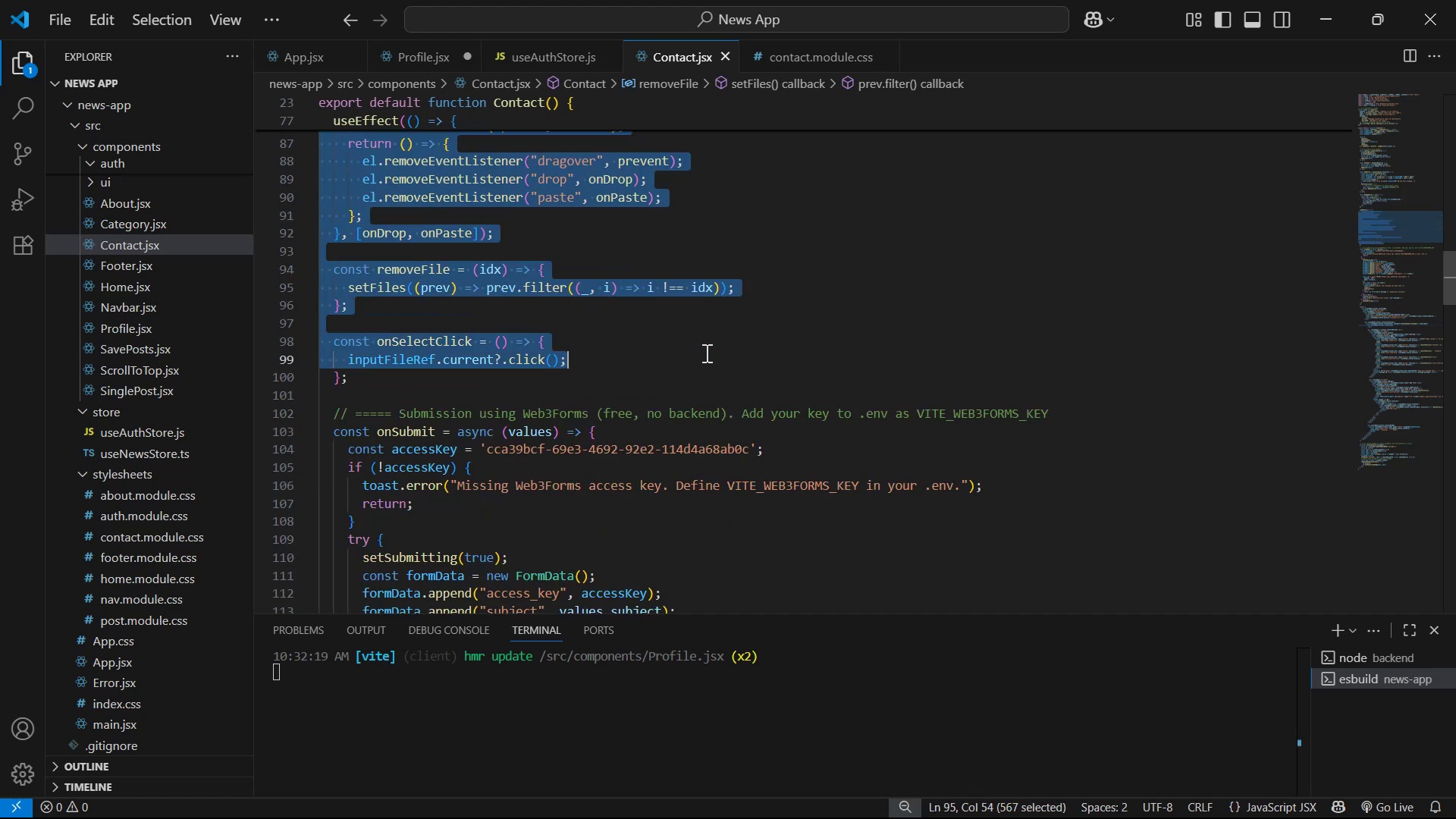 
double_click([701, 354])
 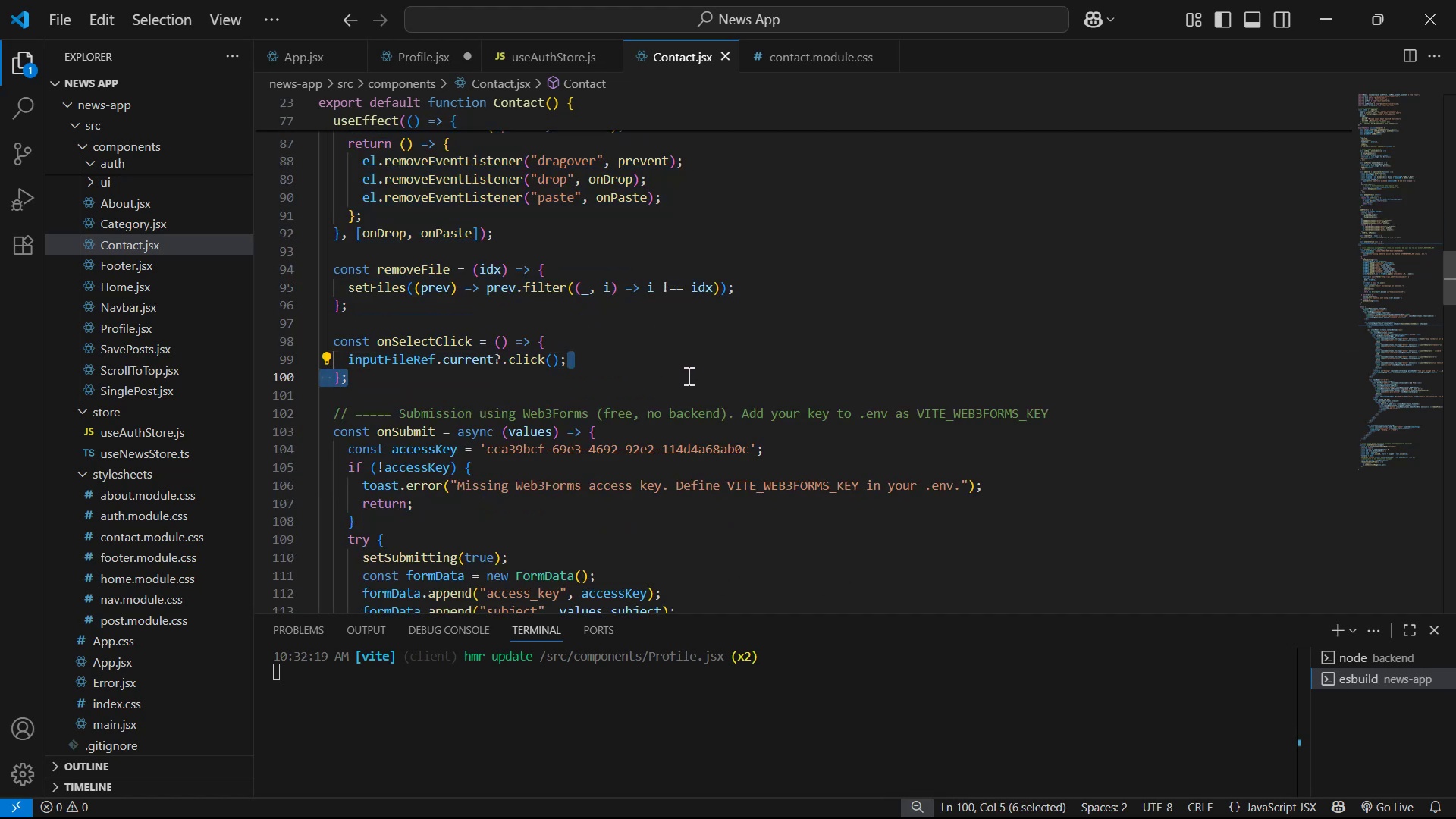 
scroll: coordinate [917, 325], scroll_direction: up, amount: 4.0
 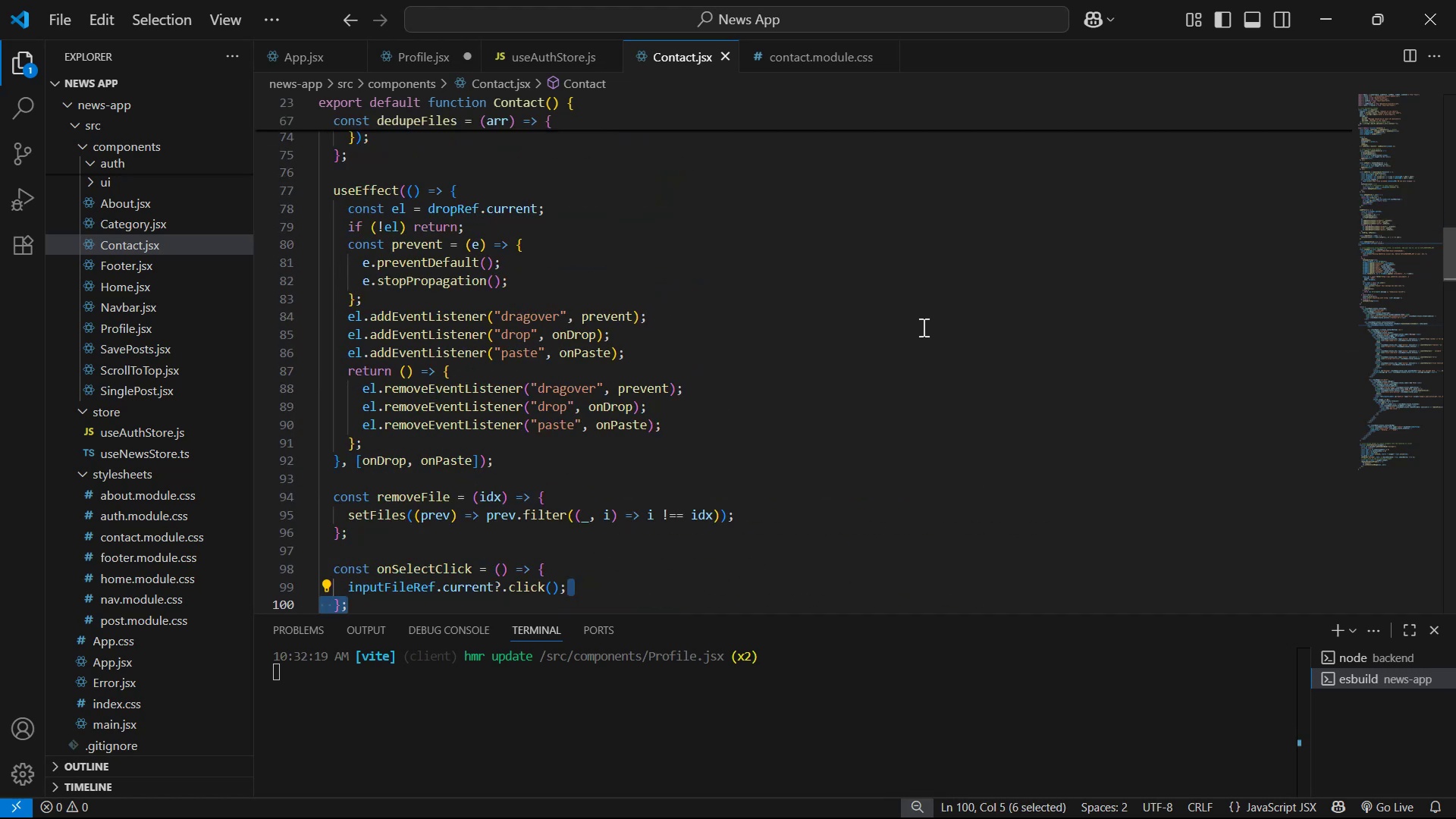 
left_click([922, 322])
 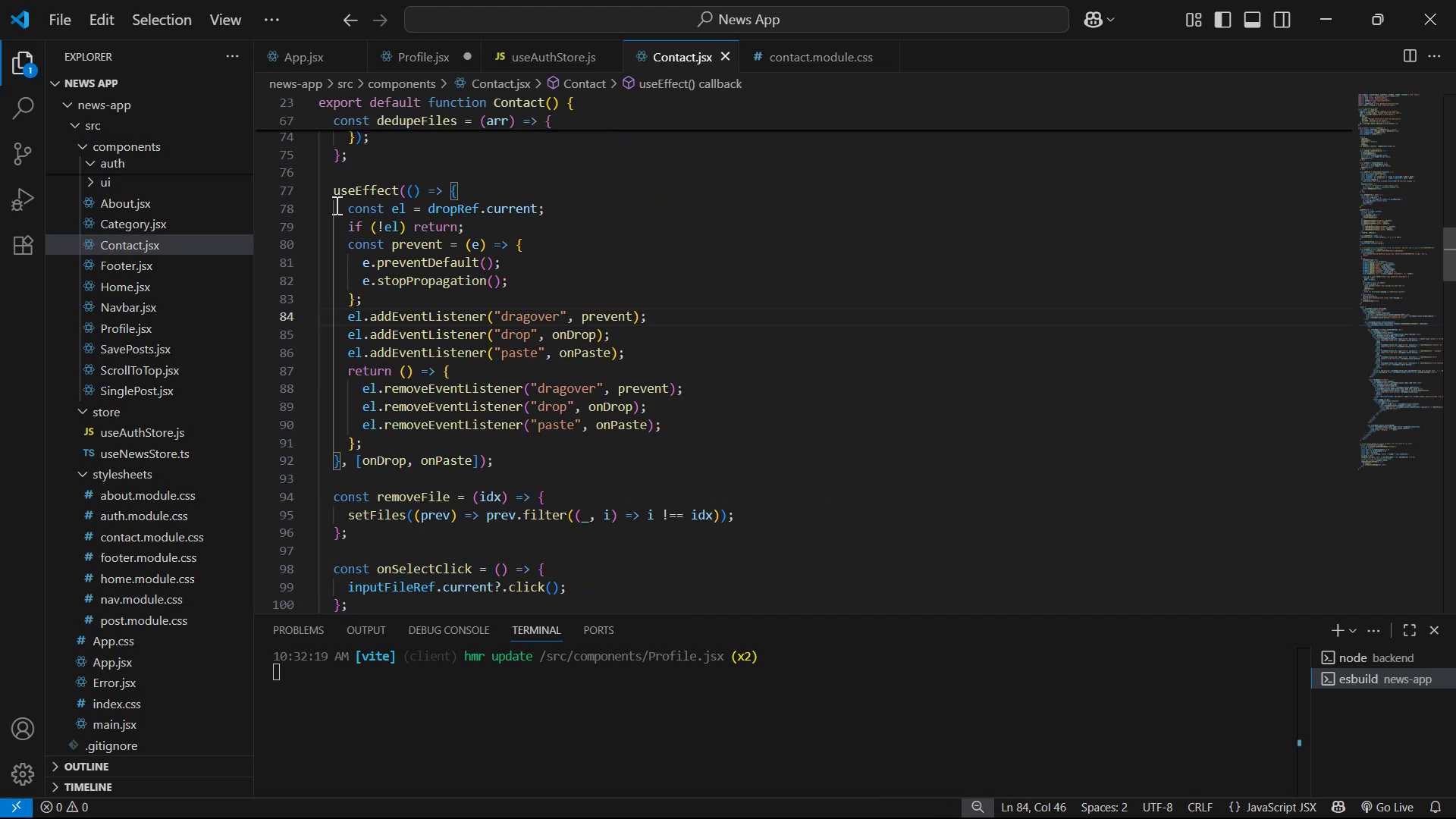 
scroll: coordinate [571, 294], scroll_direction: down, amount: 8.0
 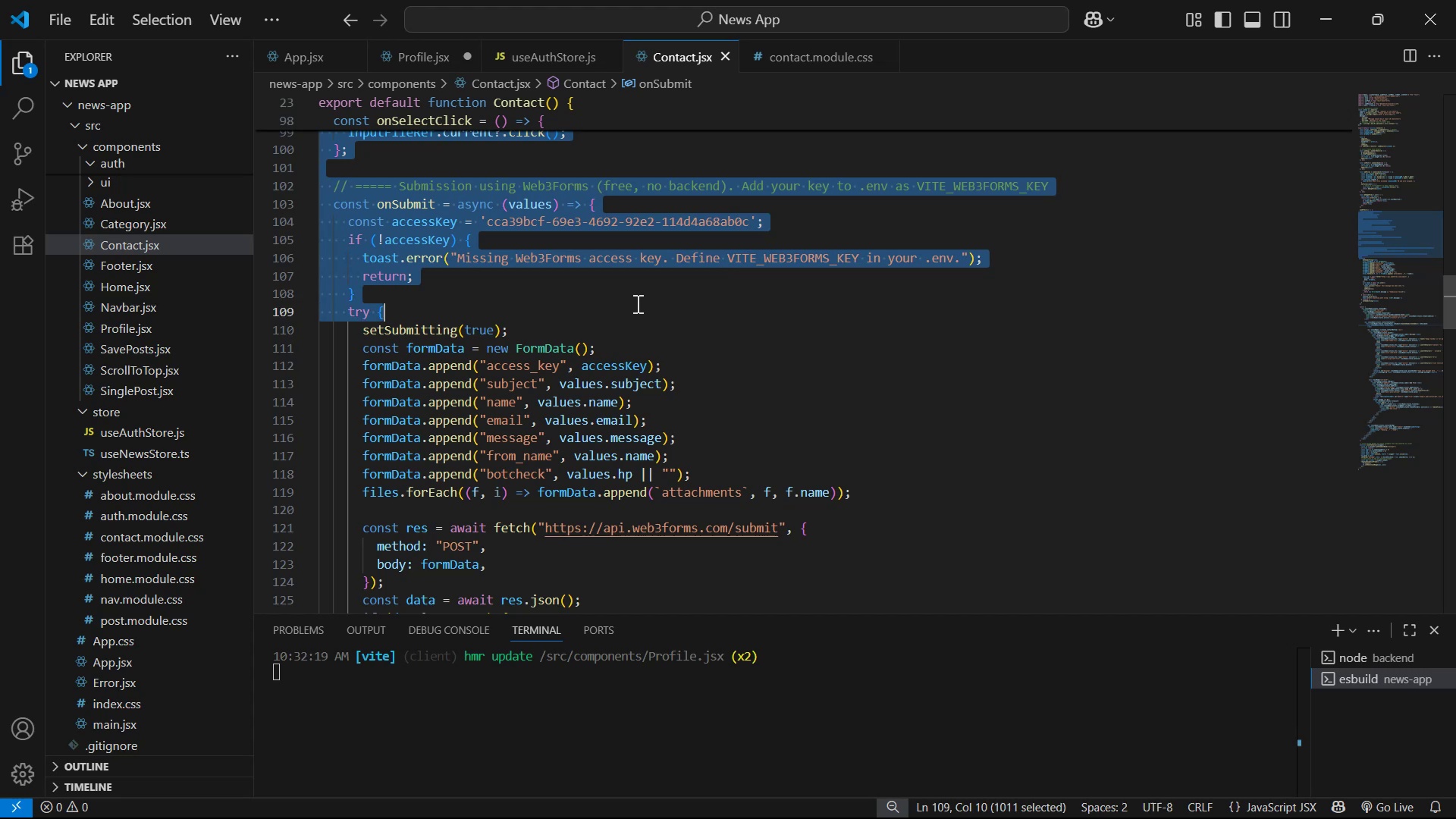 
scroll: coordinate [585, 231], scroll_direction: up, amount: 1.0
 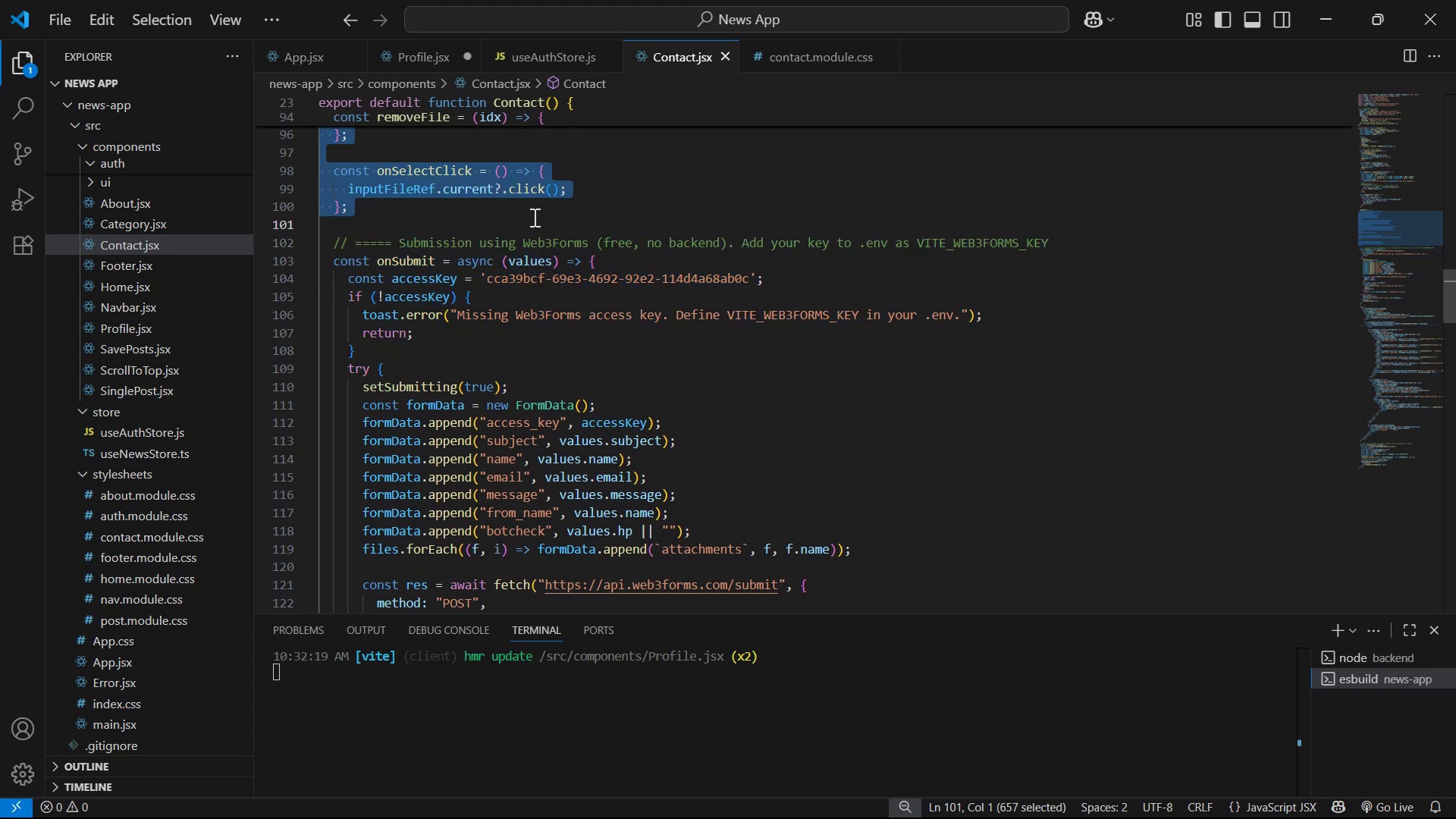 
scroll: coordinate [787, 220], scroll_direction: down, amount: 1.0
 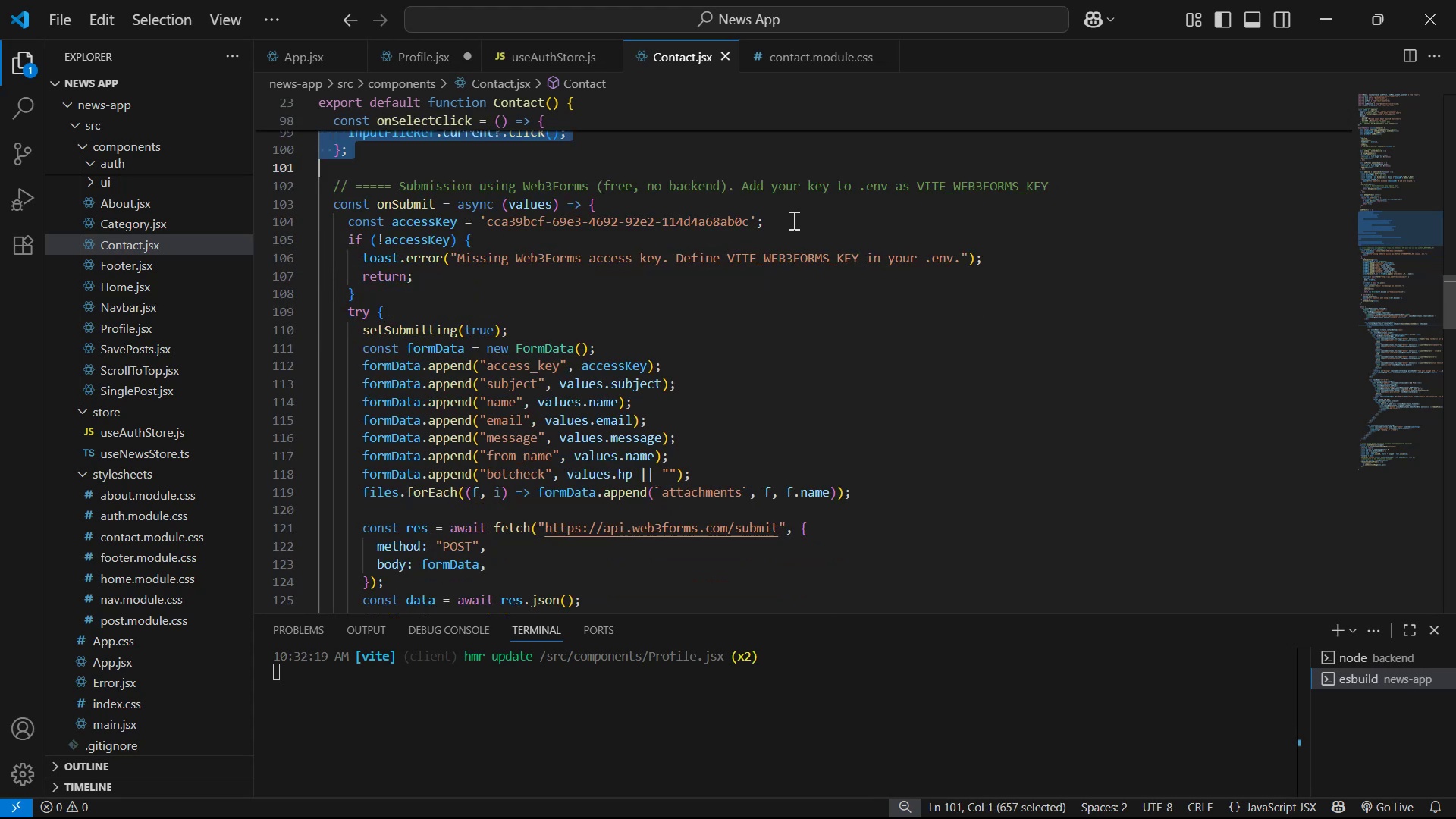 
key(Control+C)
 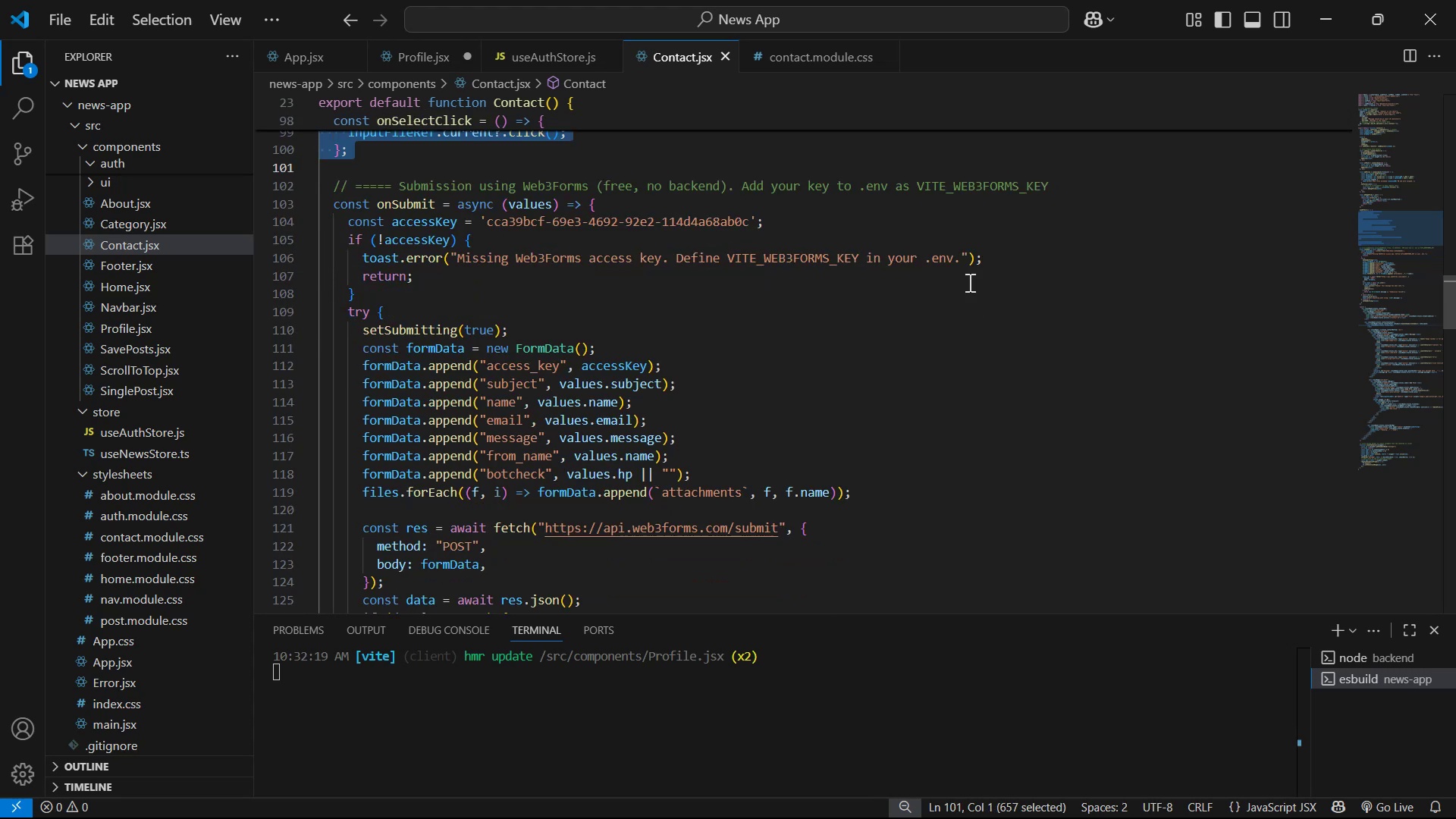 
scroll: coordinate [1058, 311], scroll_direction: down, amount: 8.0
 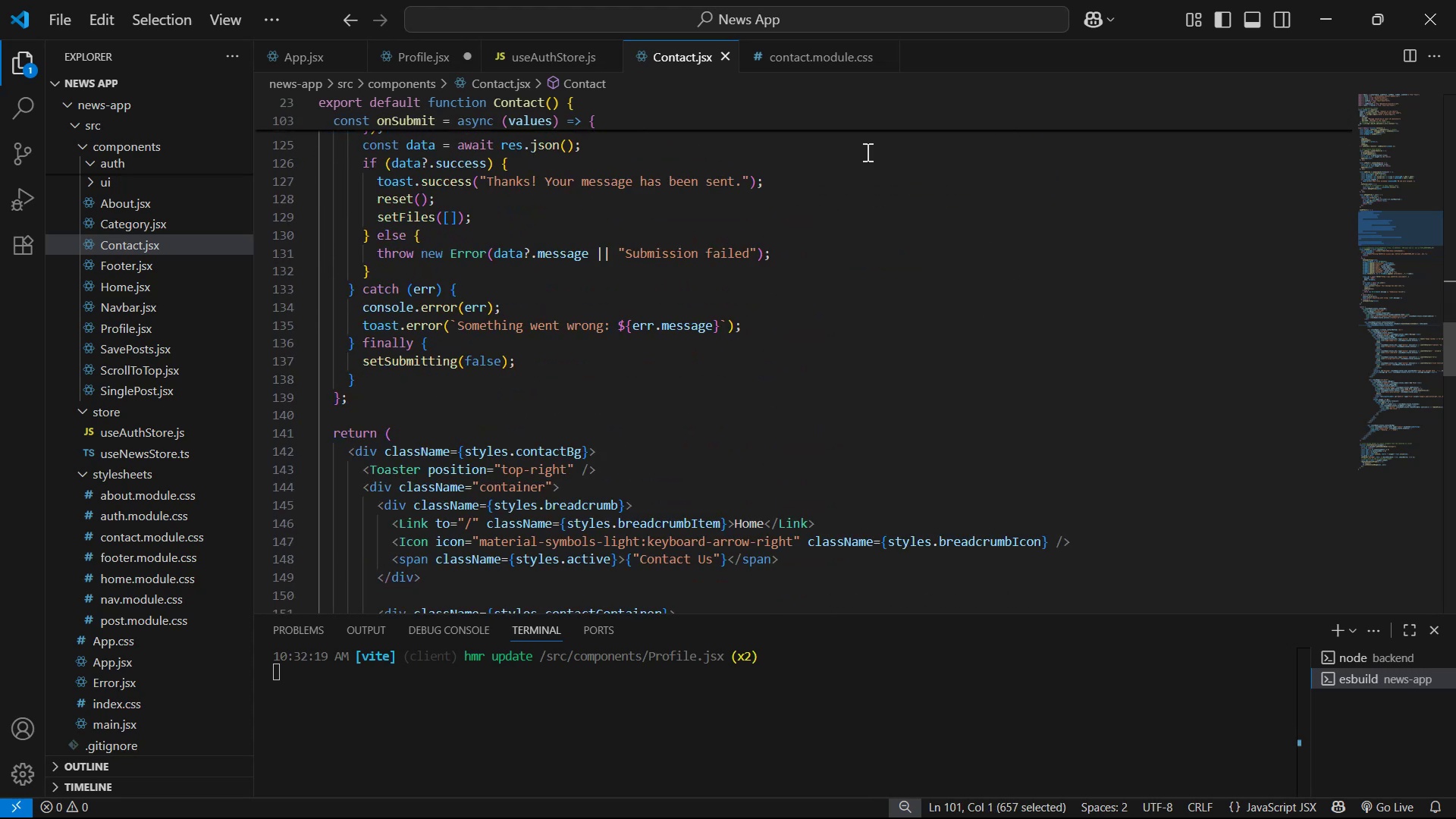 
mouse_move([544, 60])
 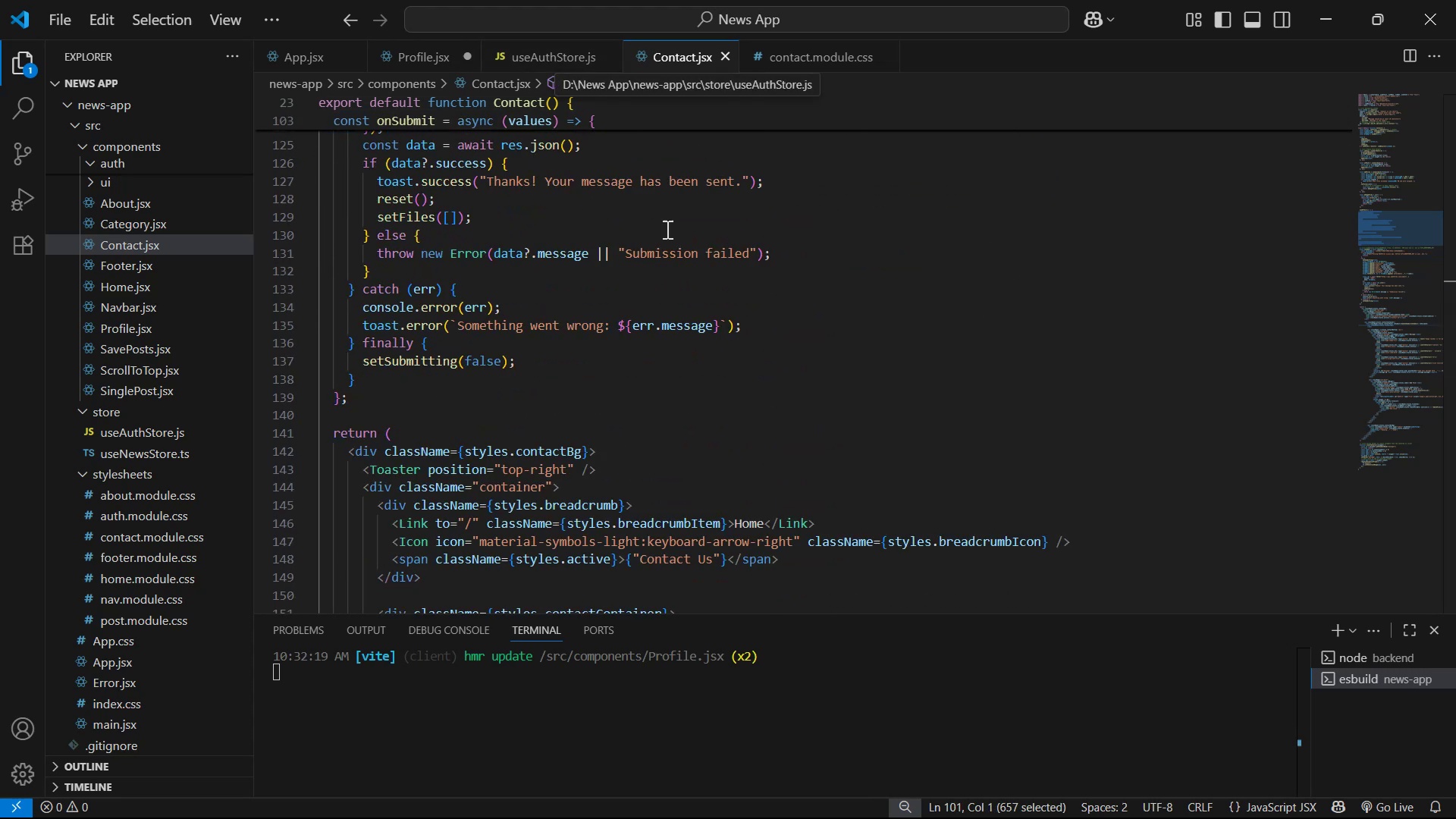 
scroll: coordinate [918, 352], scroll_direction: up, amount: 17.0
 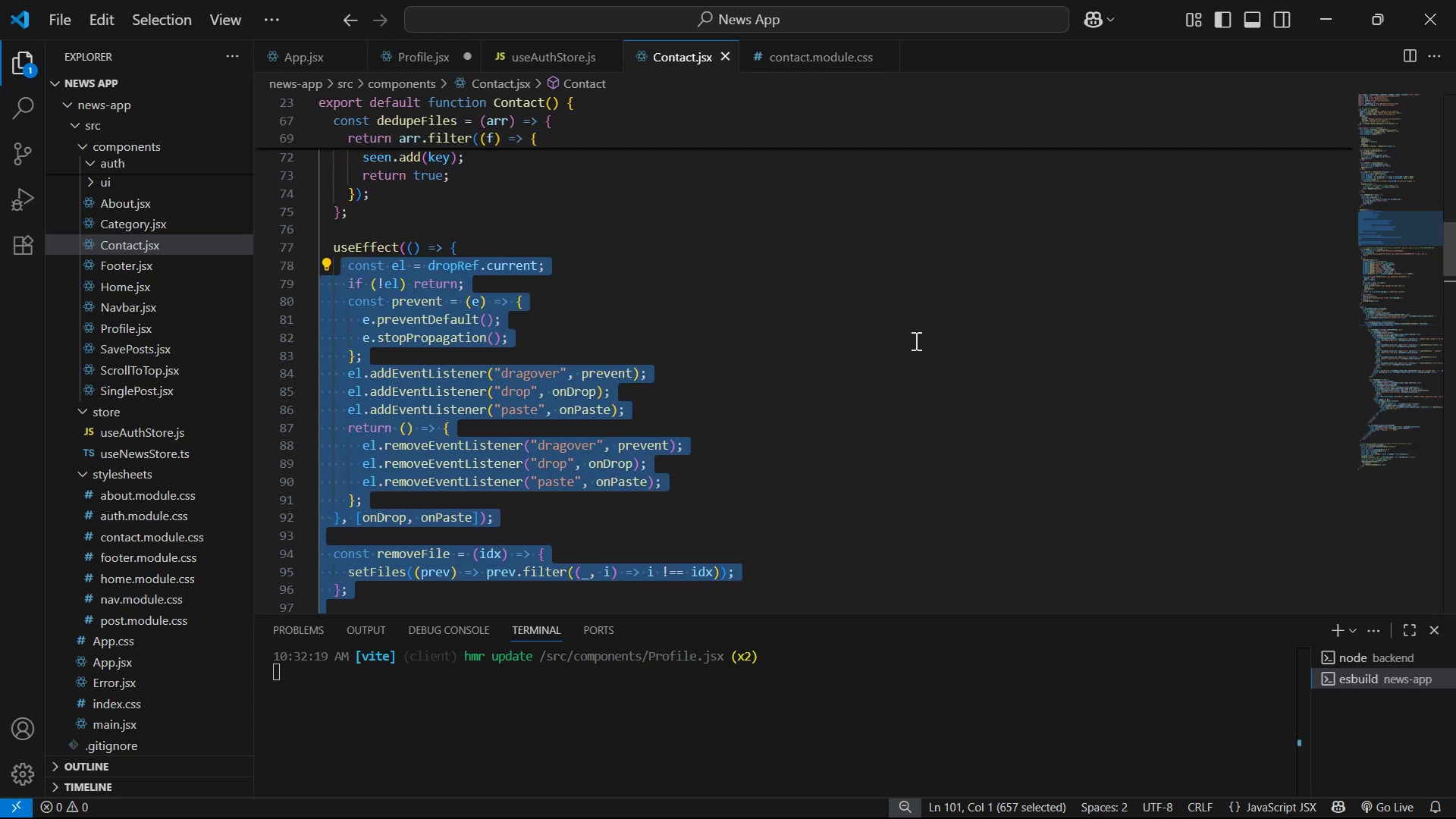 
scroll: coordinate [974, 328], scroll_direction: down, amount: 16.0
 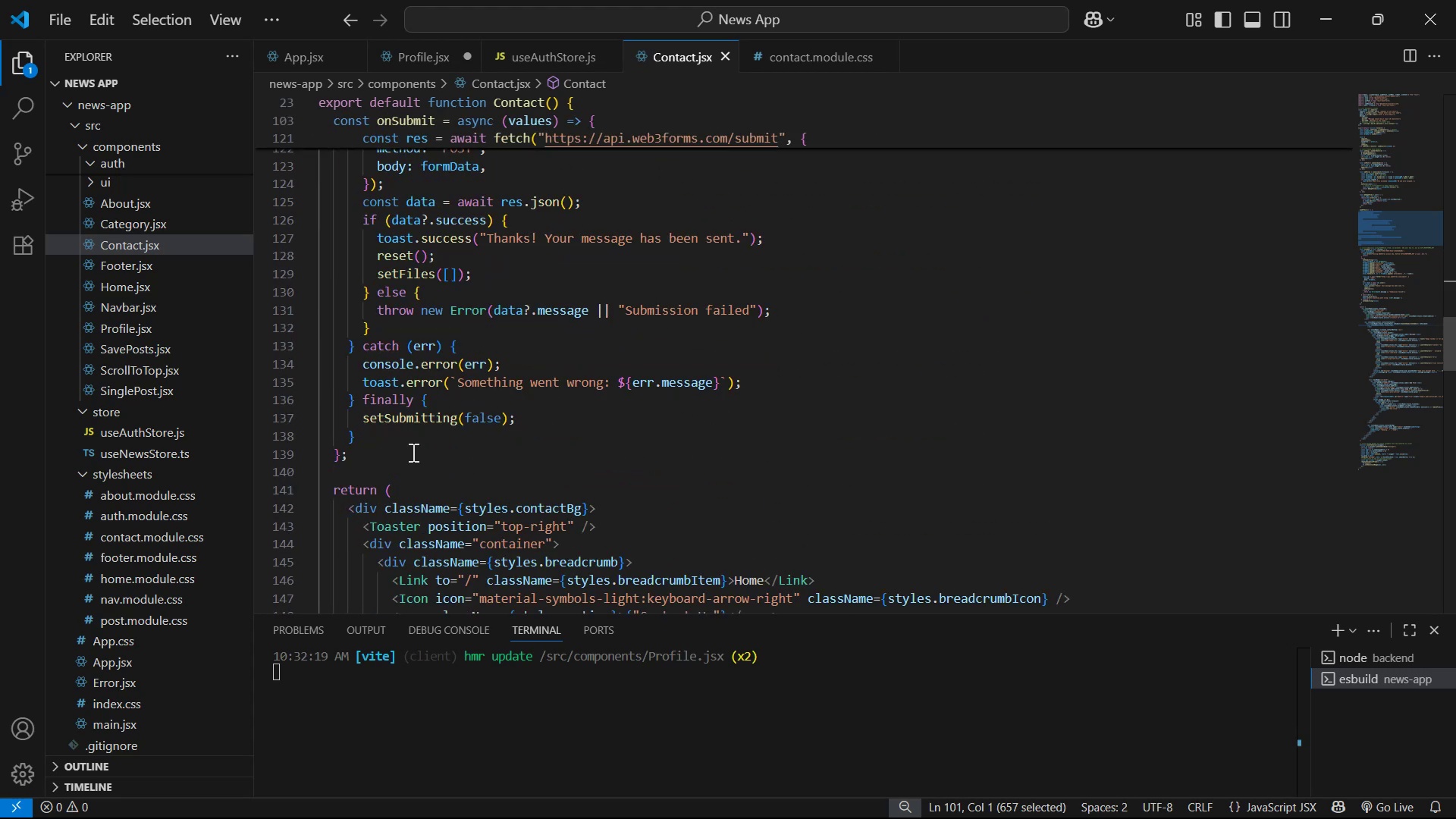 
left_click([337, 460])
 